 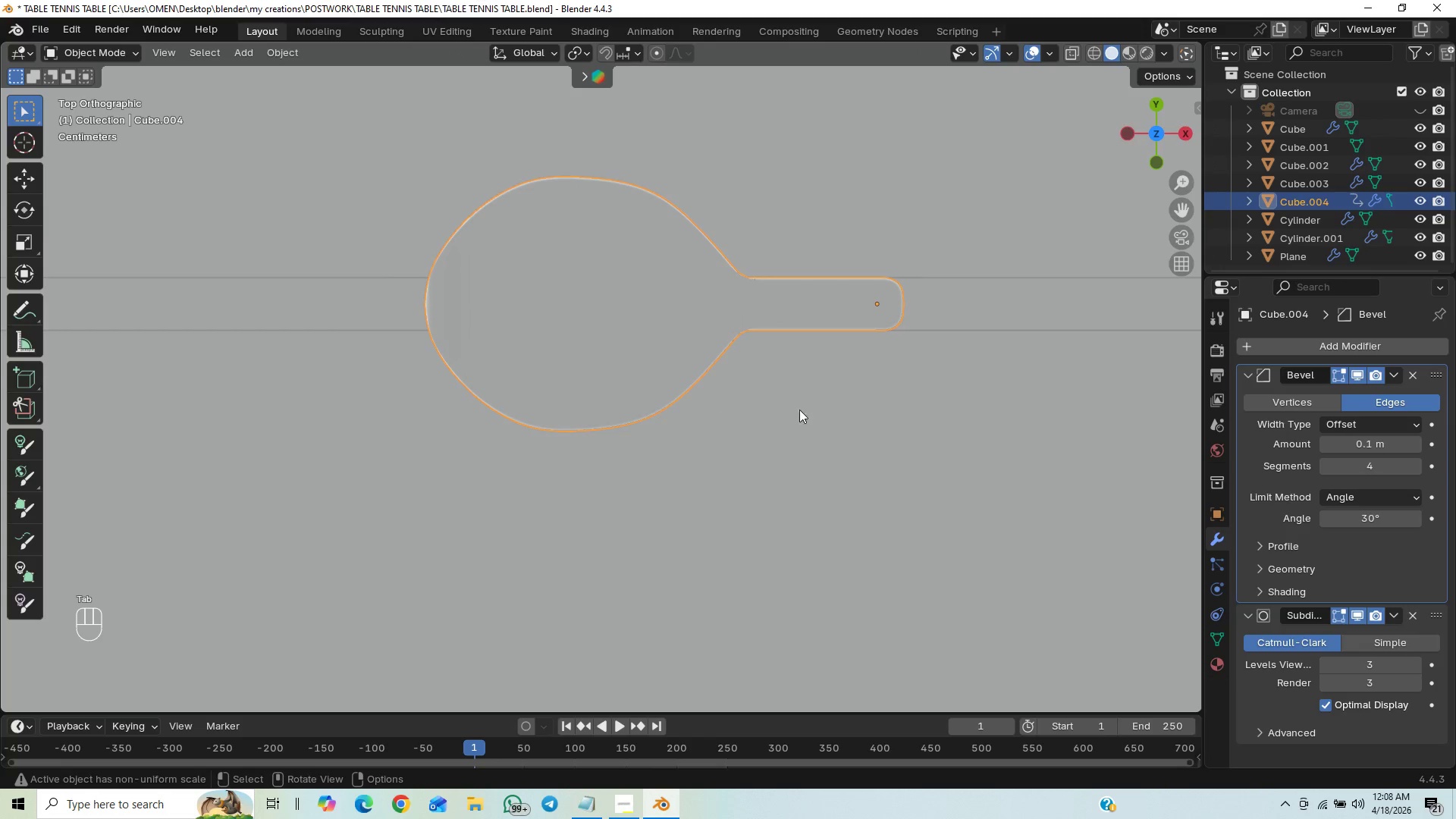 
key(Control+S)
 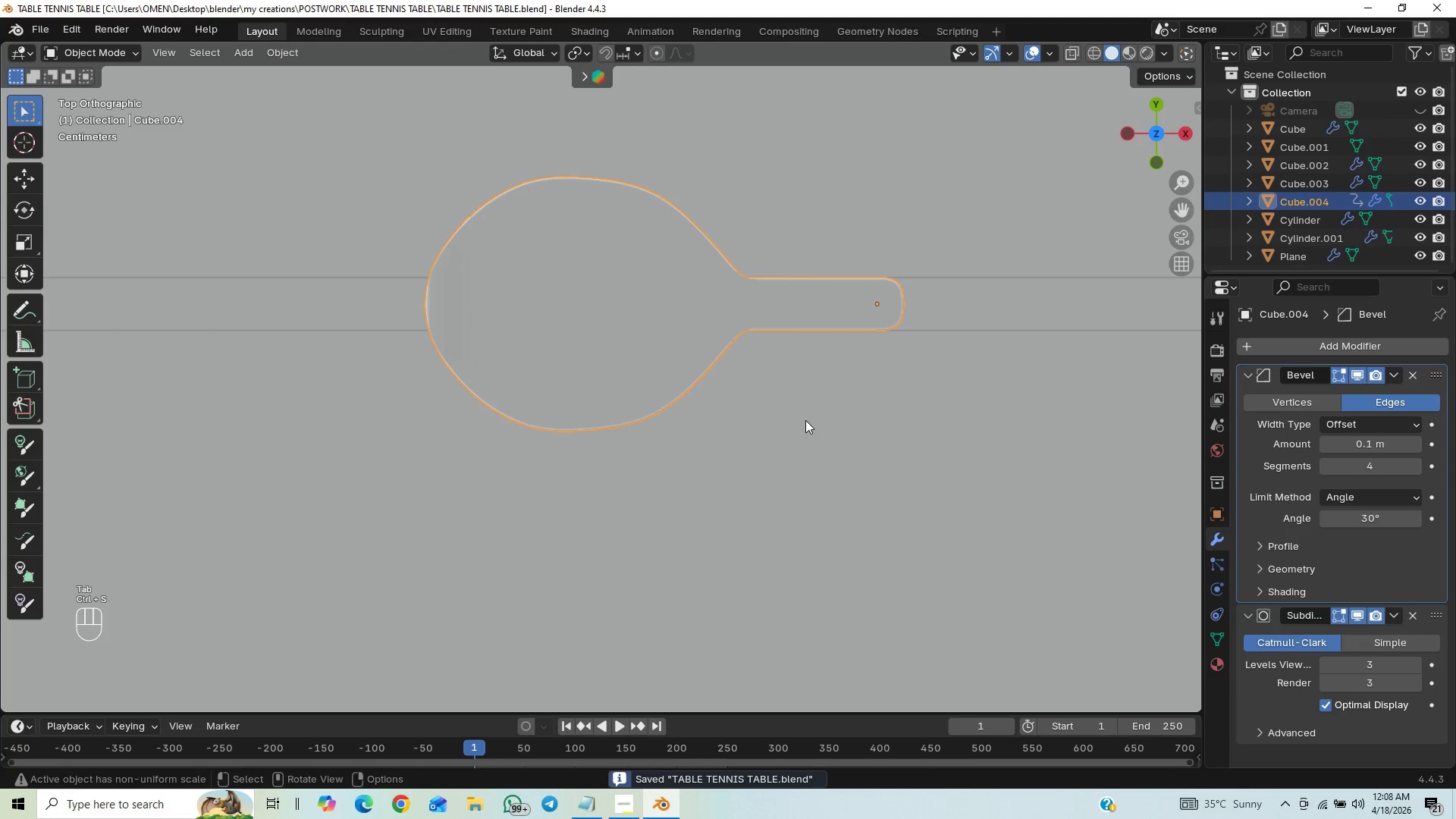 
hold_key(key=ShiftLeft, duration=0.58)
 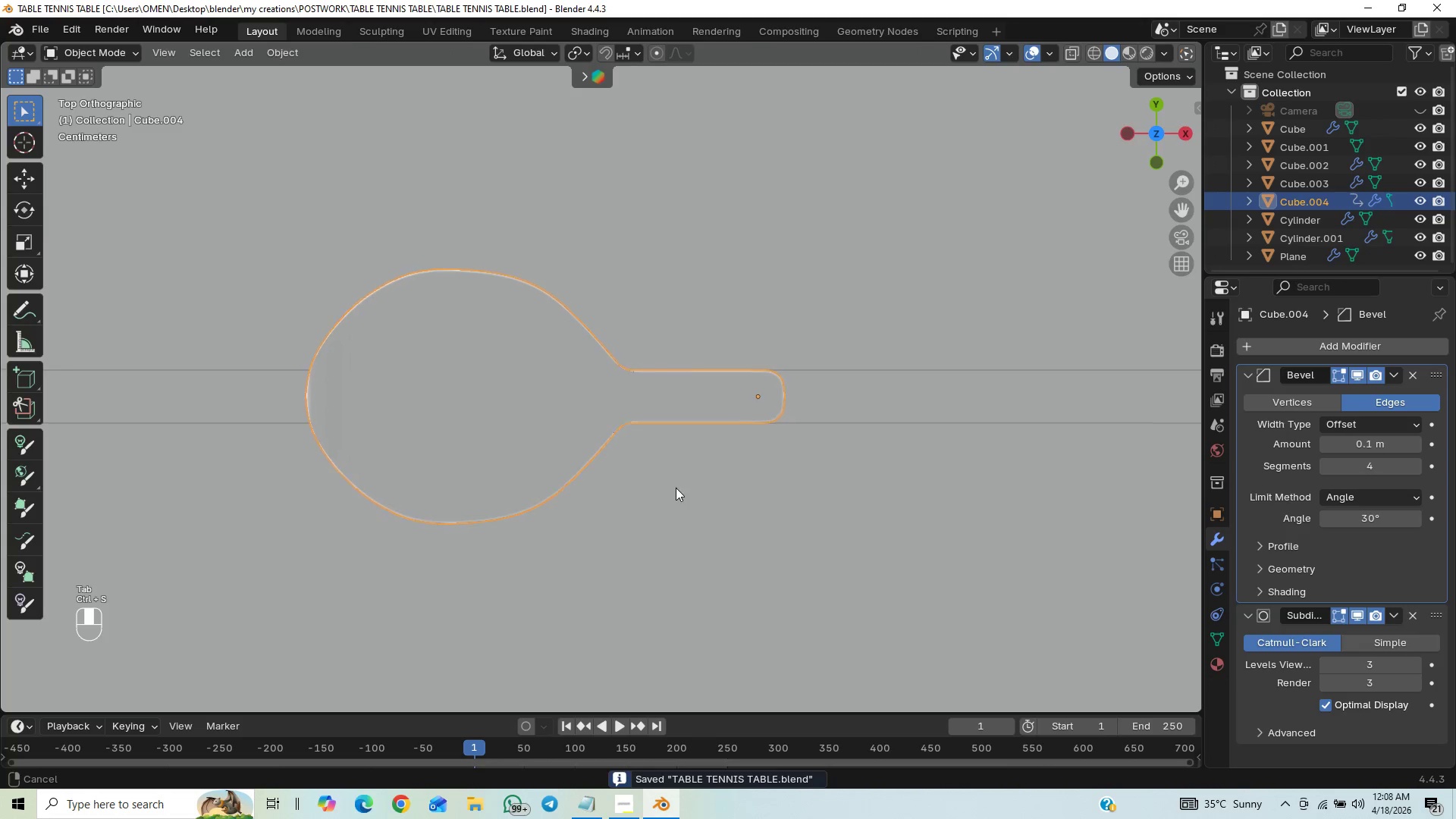 
scroll: coordinate [676, 482], scroll_direction: up, amount: 3.0
 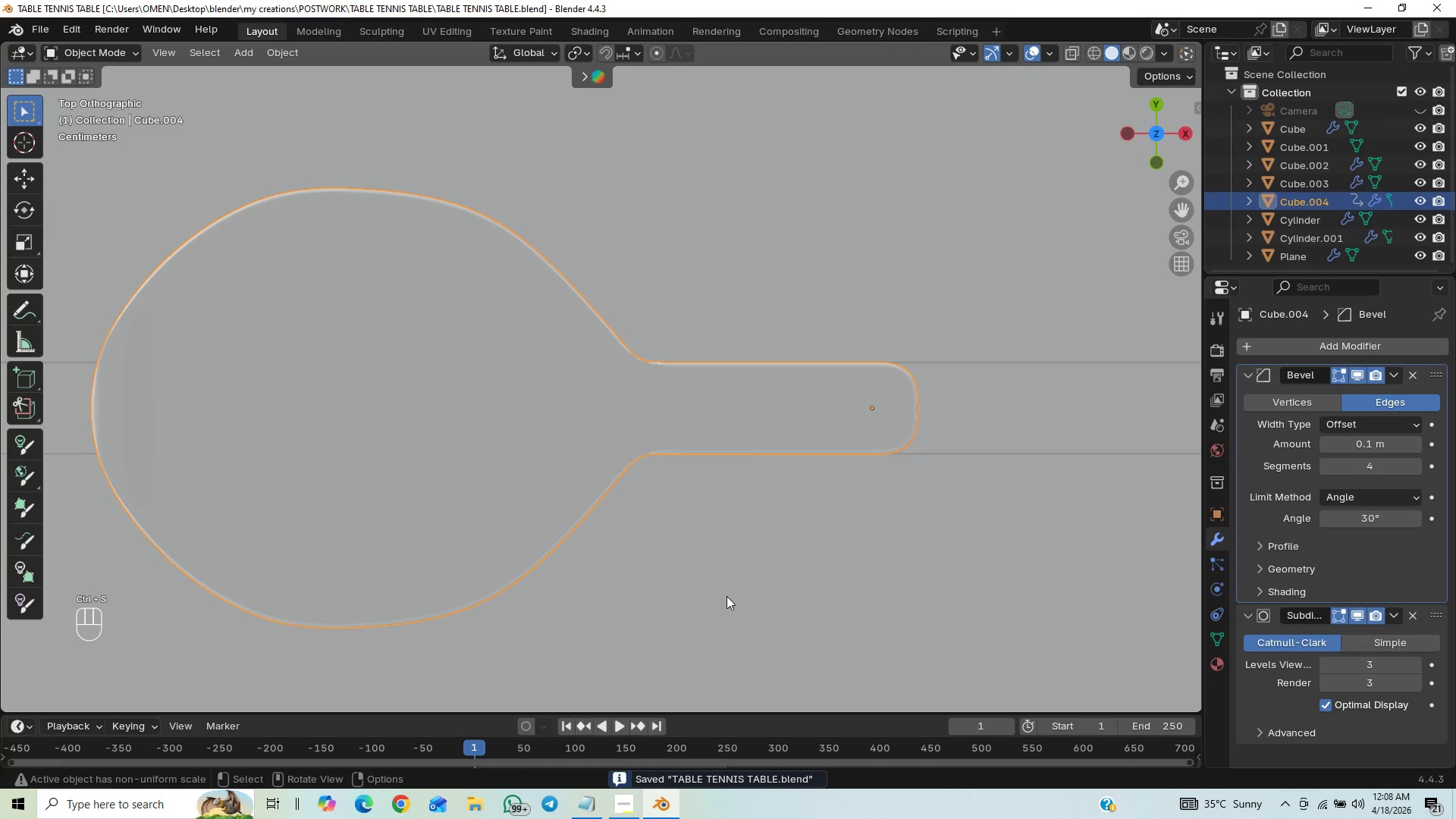 
key(Tab)
 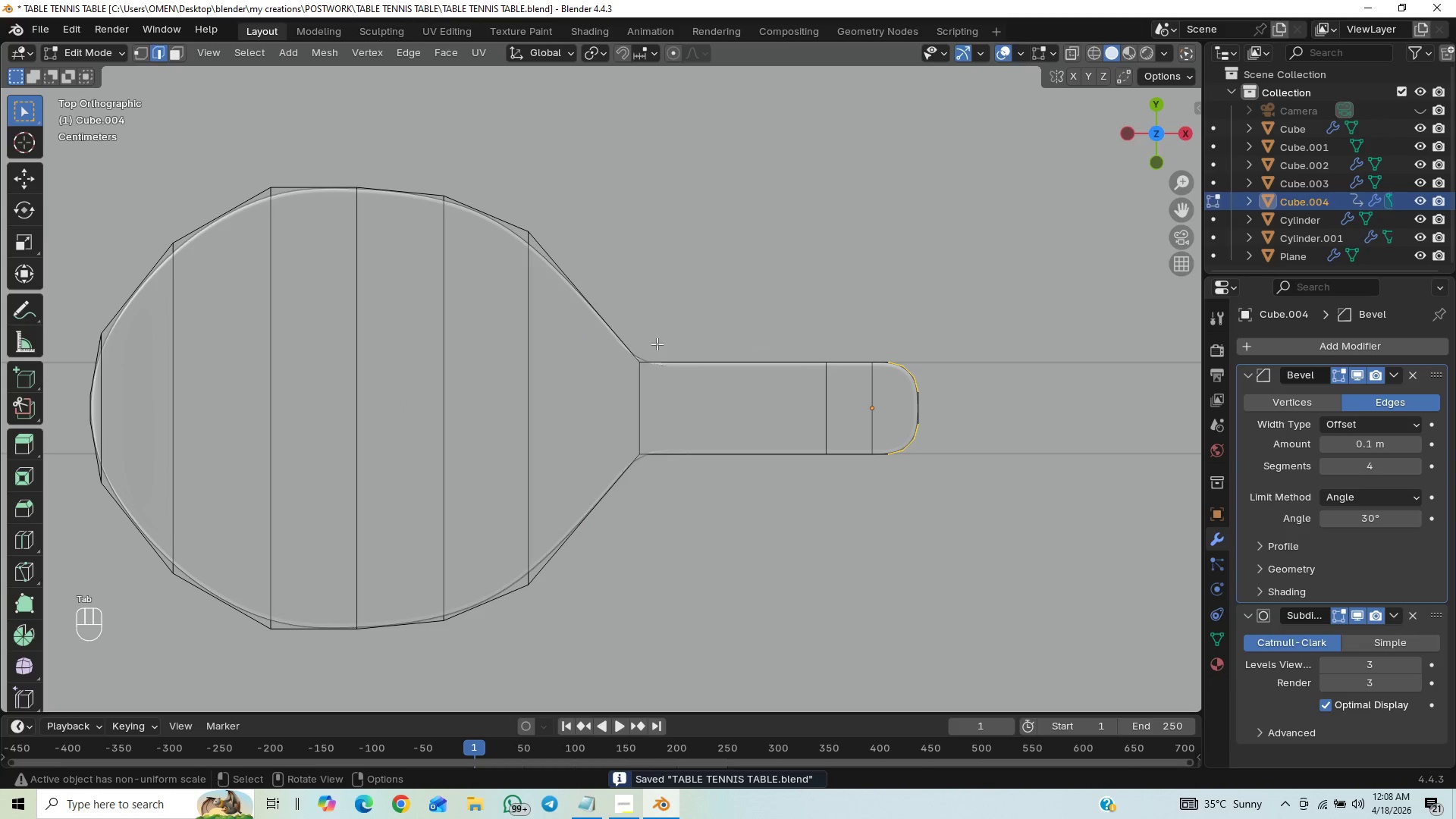 
left_click_drag(start_coordinate=[674, 334], to_coordinate=[594, 480])
 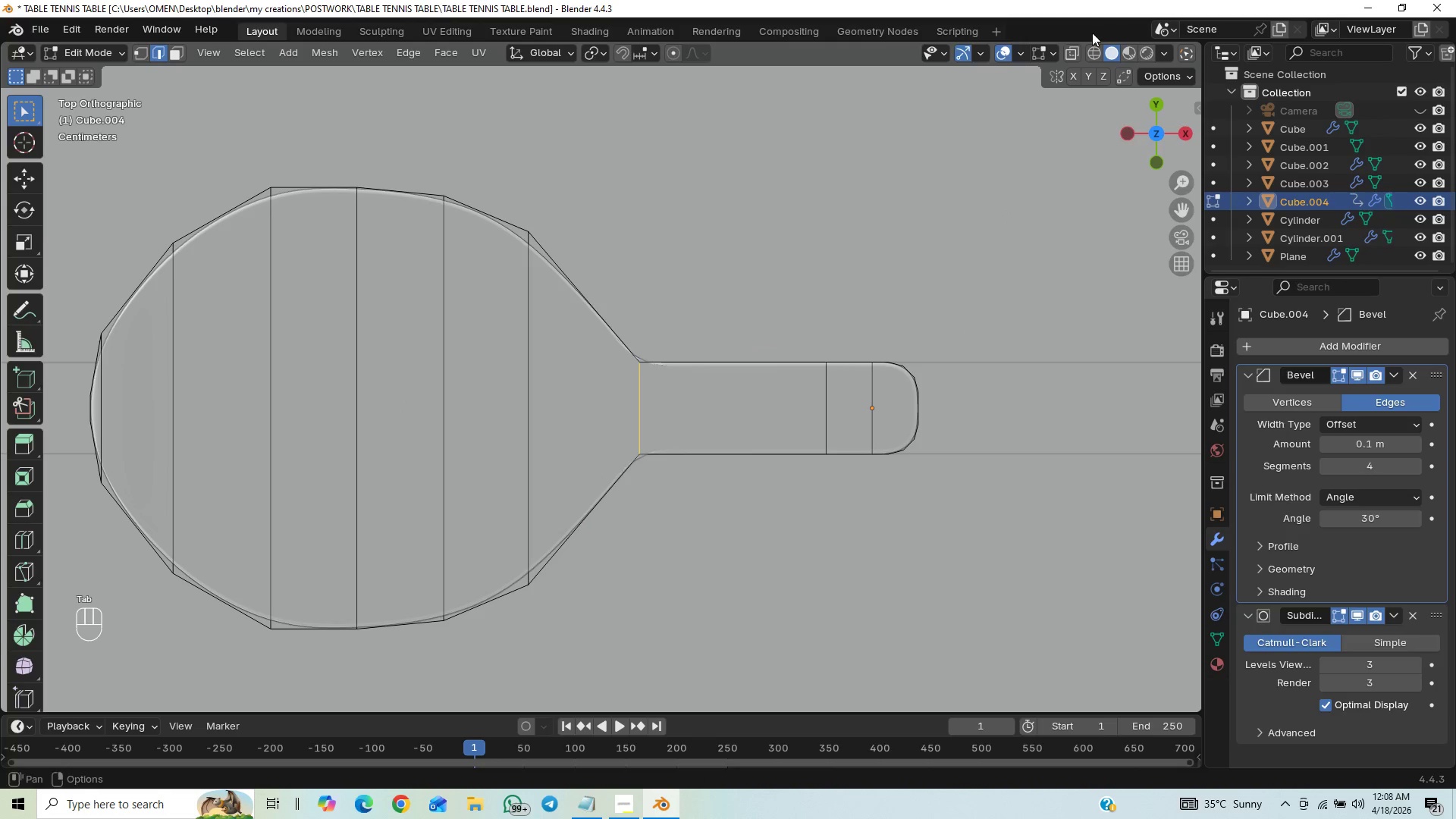 
left_click([1070, 52])
 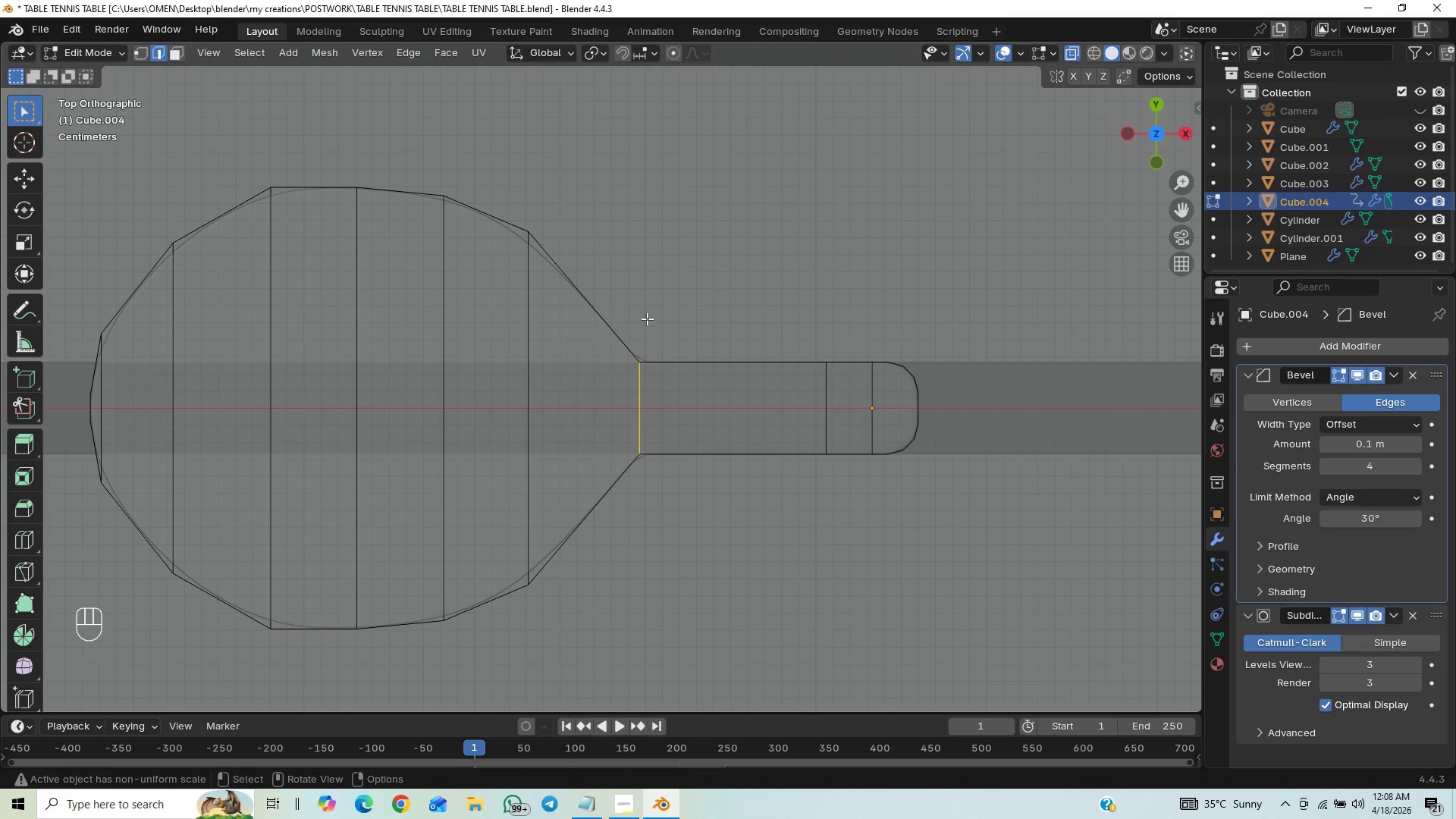 
left_click_drag(start_coordinate=[686, 351], to_coordinate=[604, 466])
 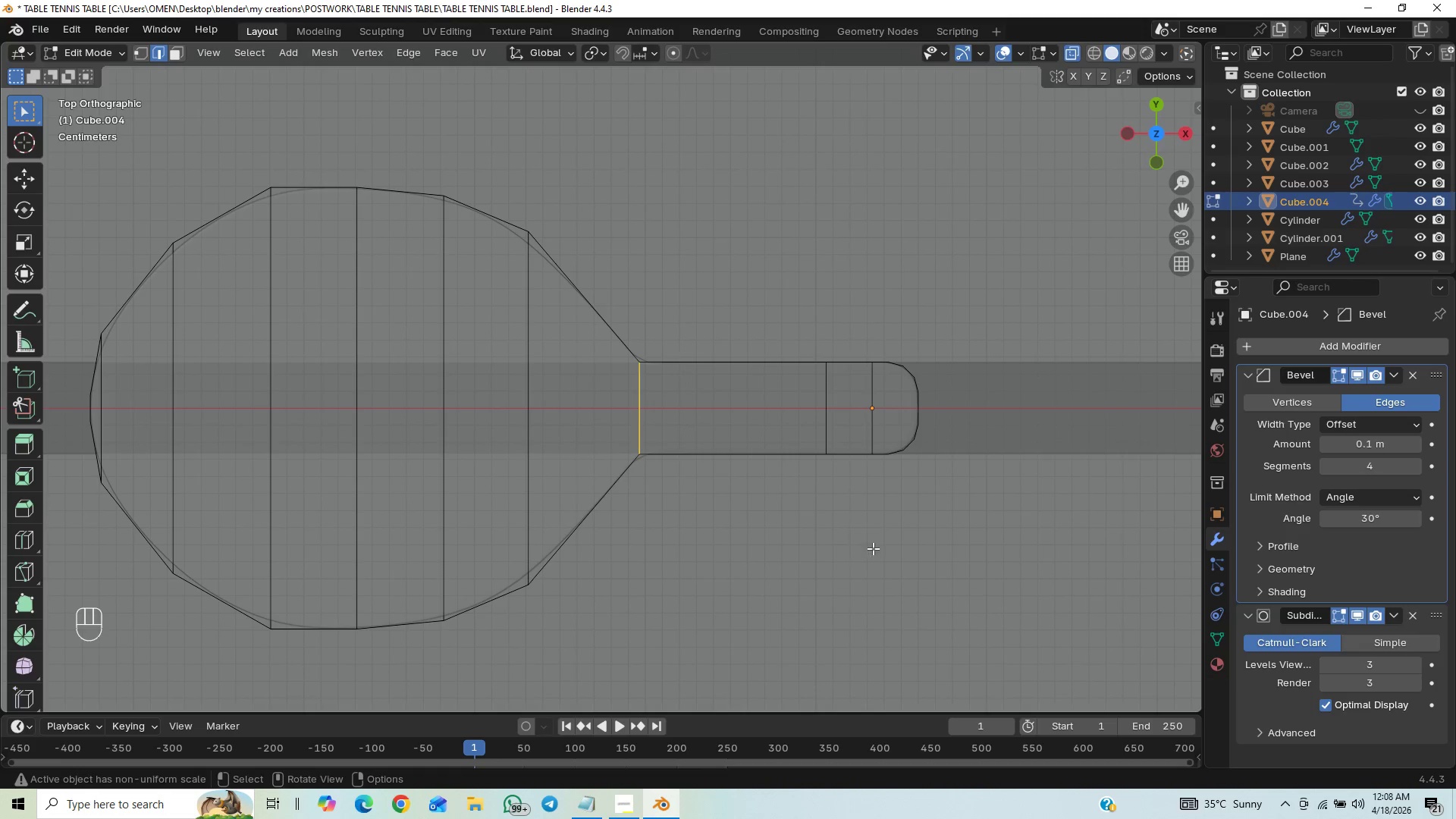 
key(S)
 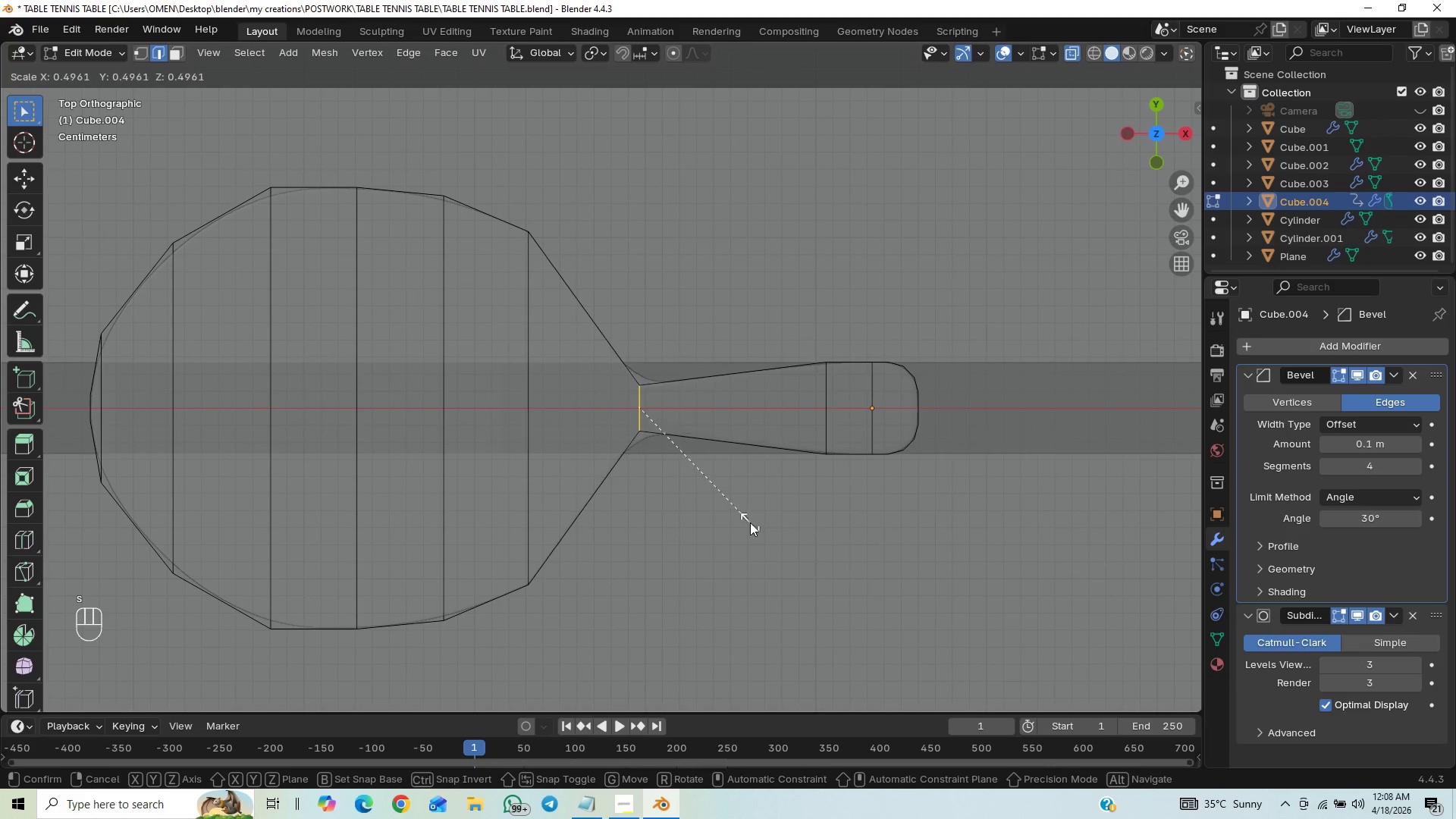 
left_click([742, 515])
 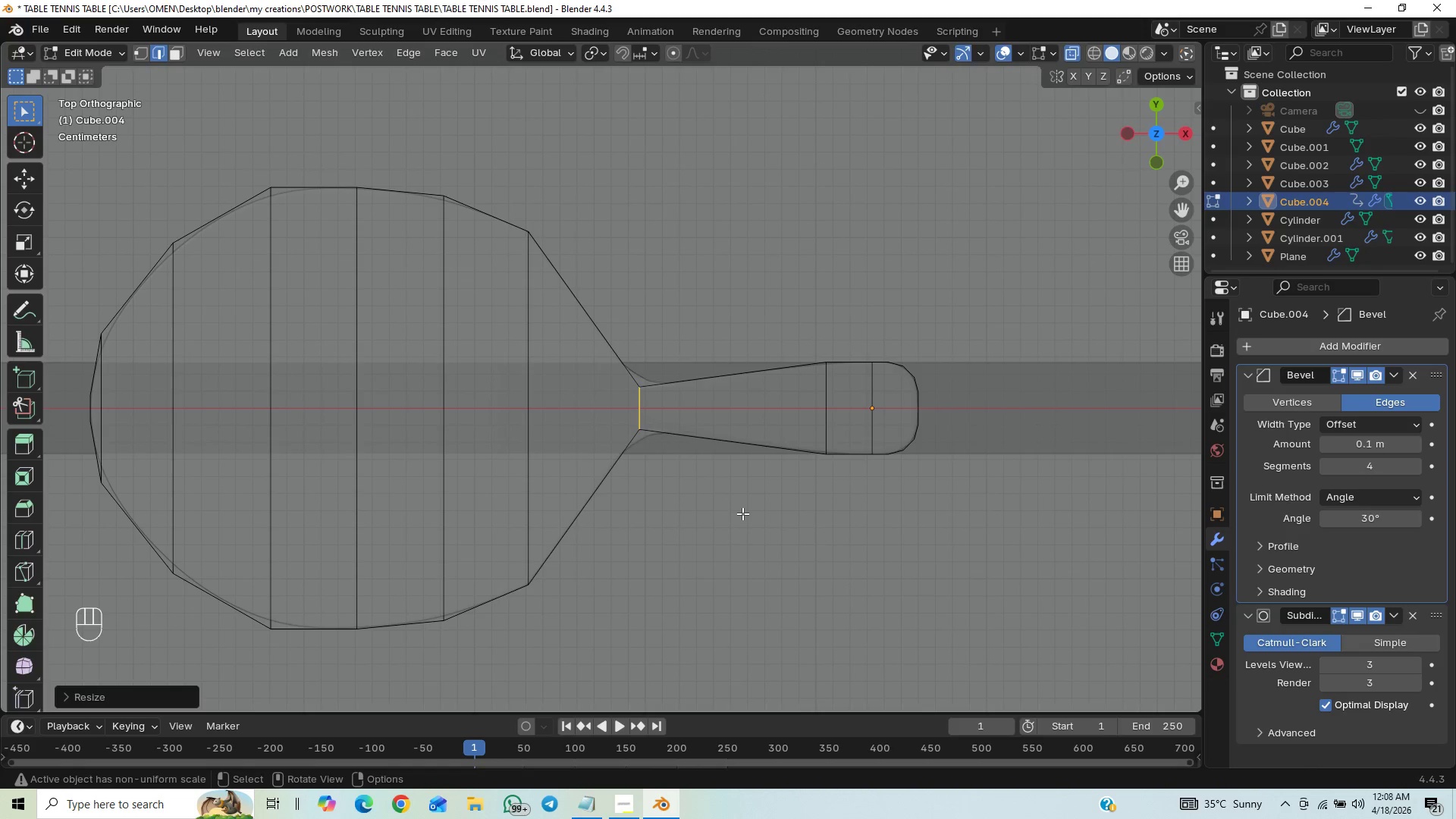 
key(Tab)
 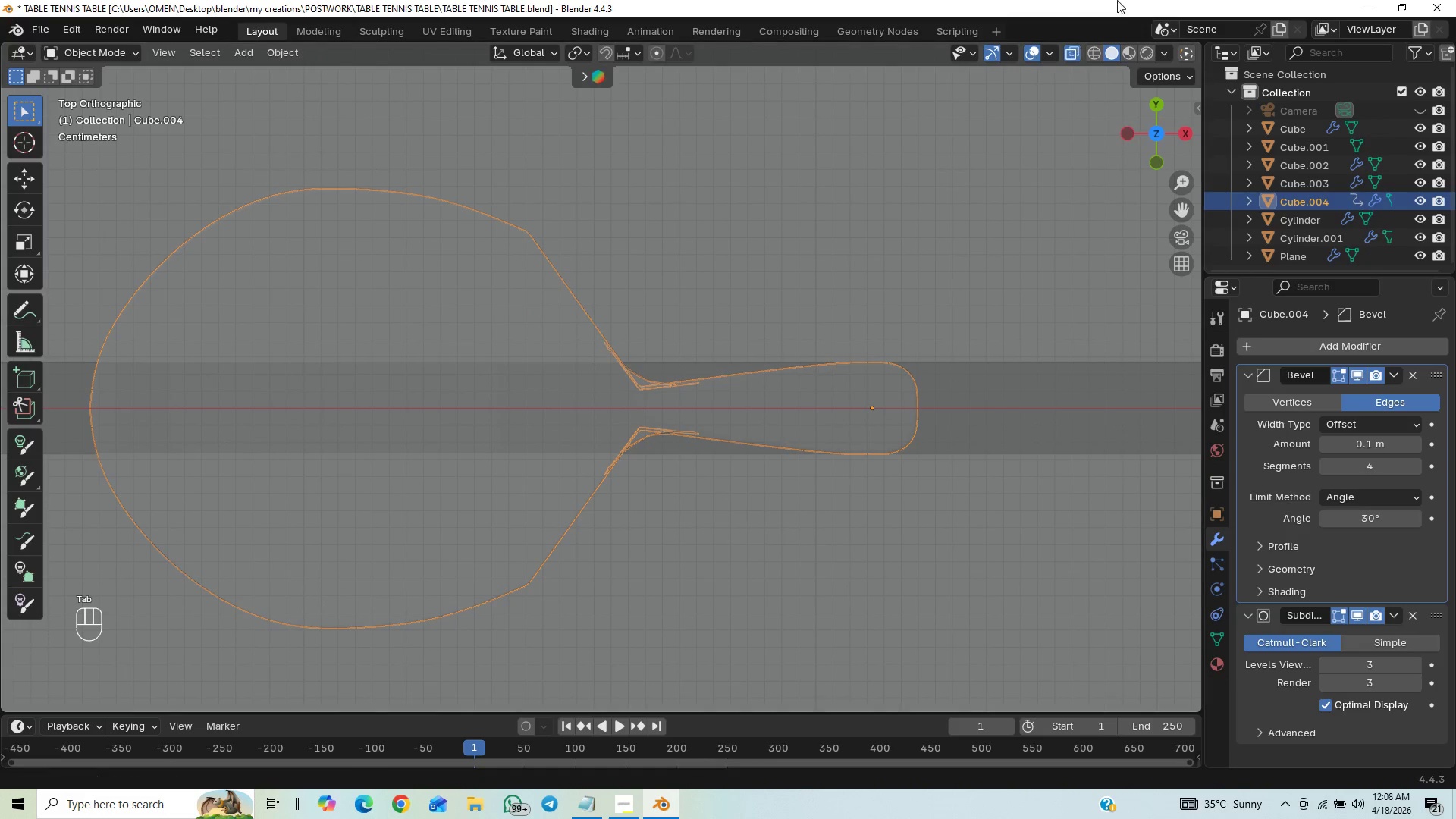 
left_click([1070, 49])
 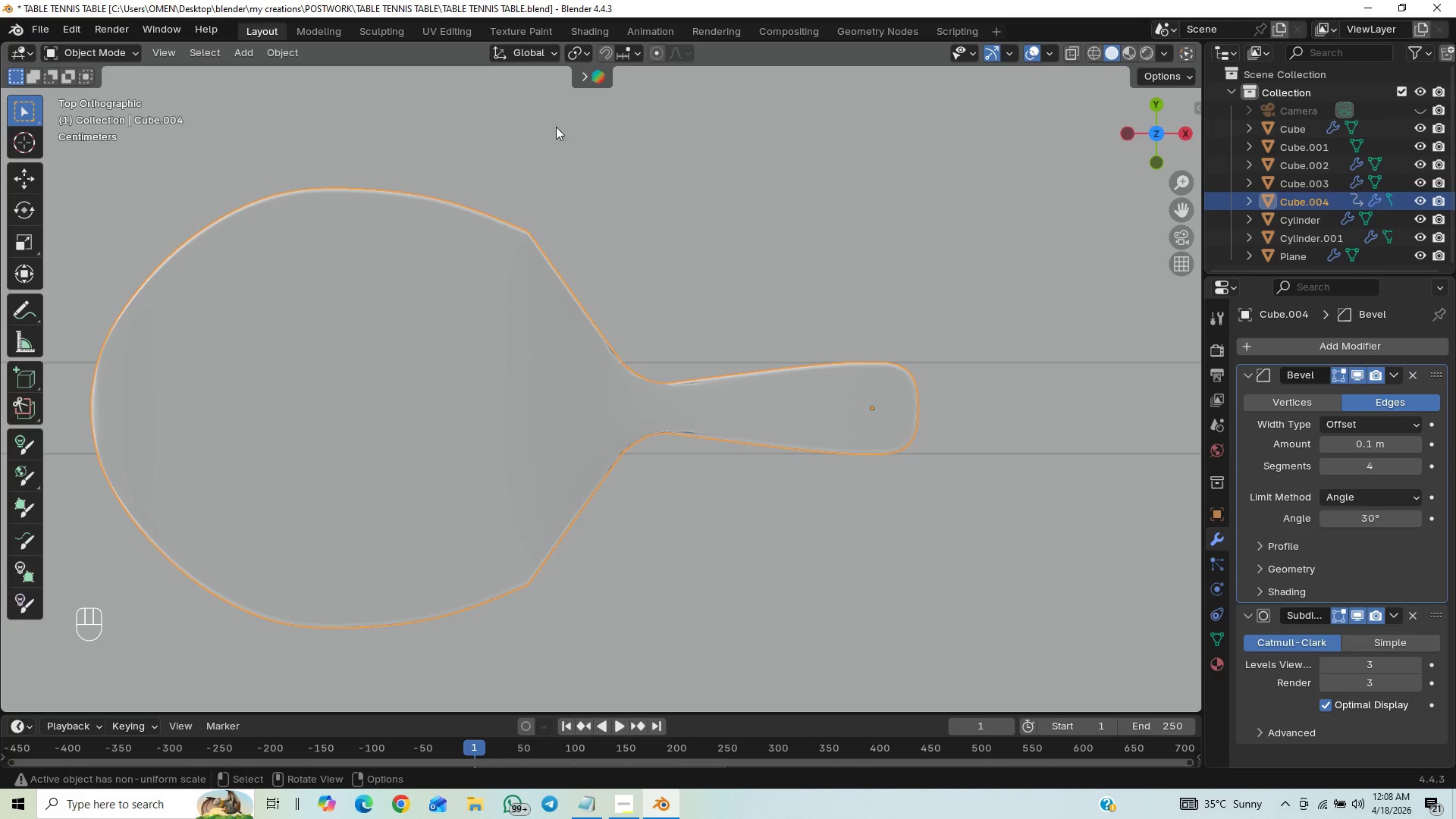 
scroll: coordinate [730, 422], scroll_direction: down, amount: 3.0
 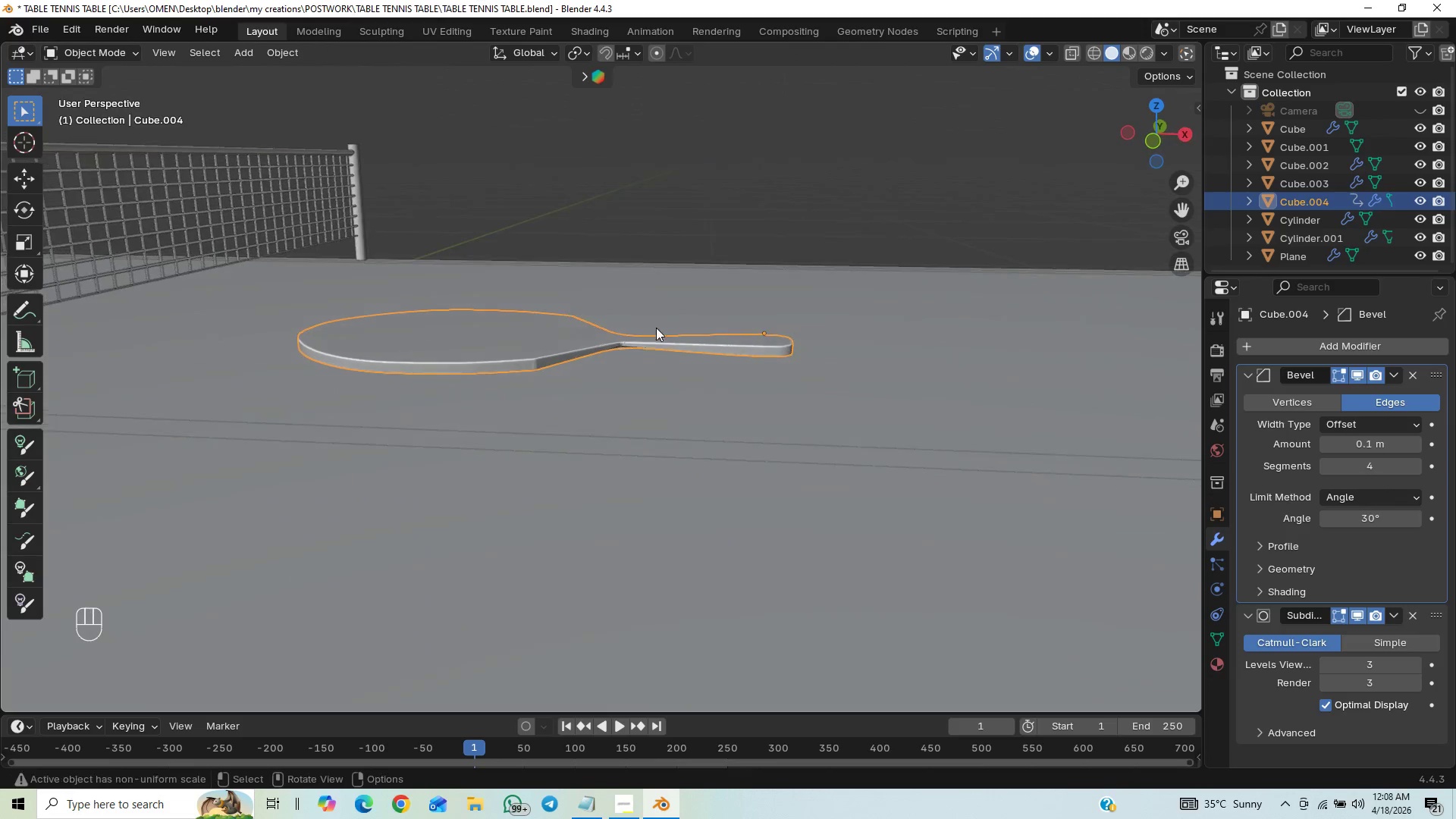 
key(Tab)
 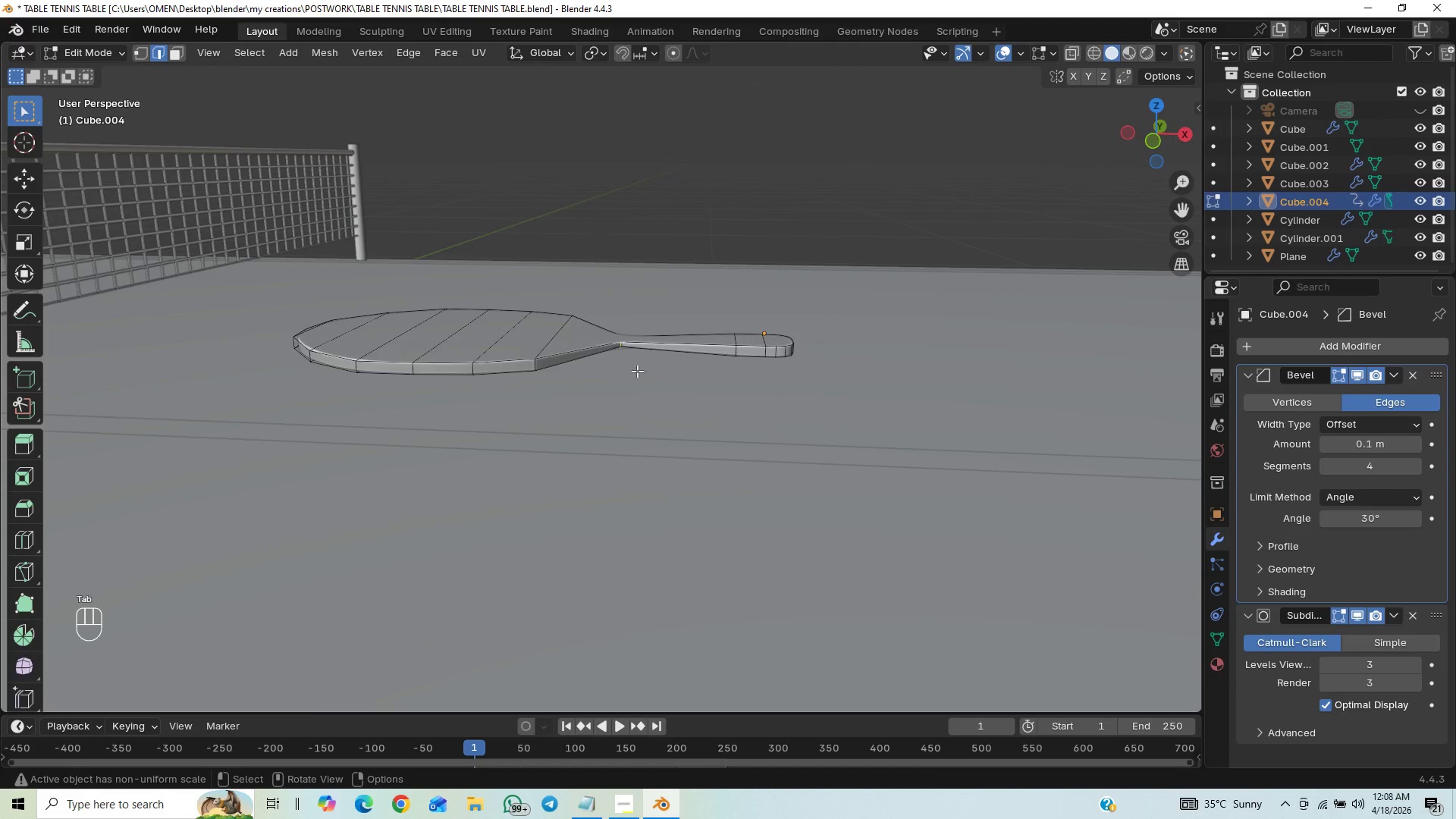 
key(Tab)
 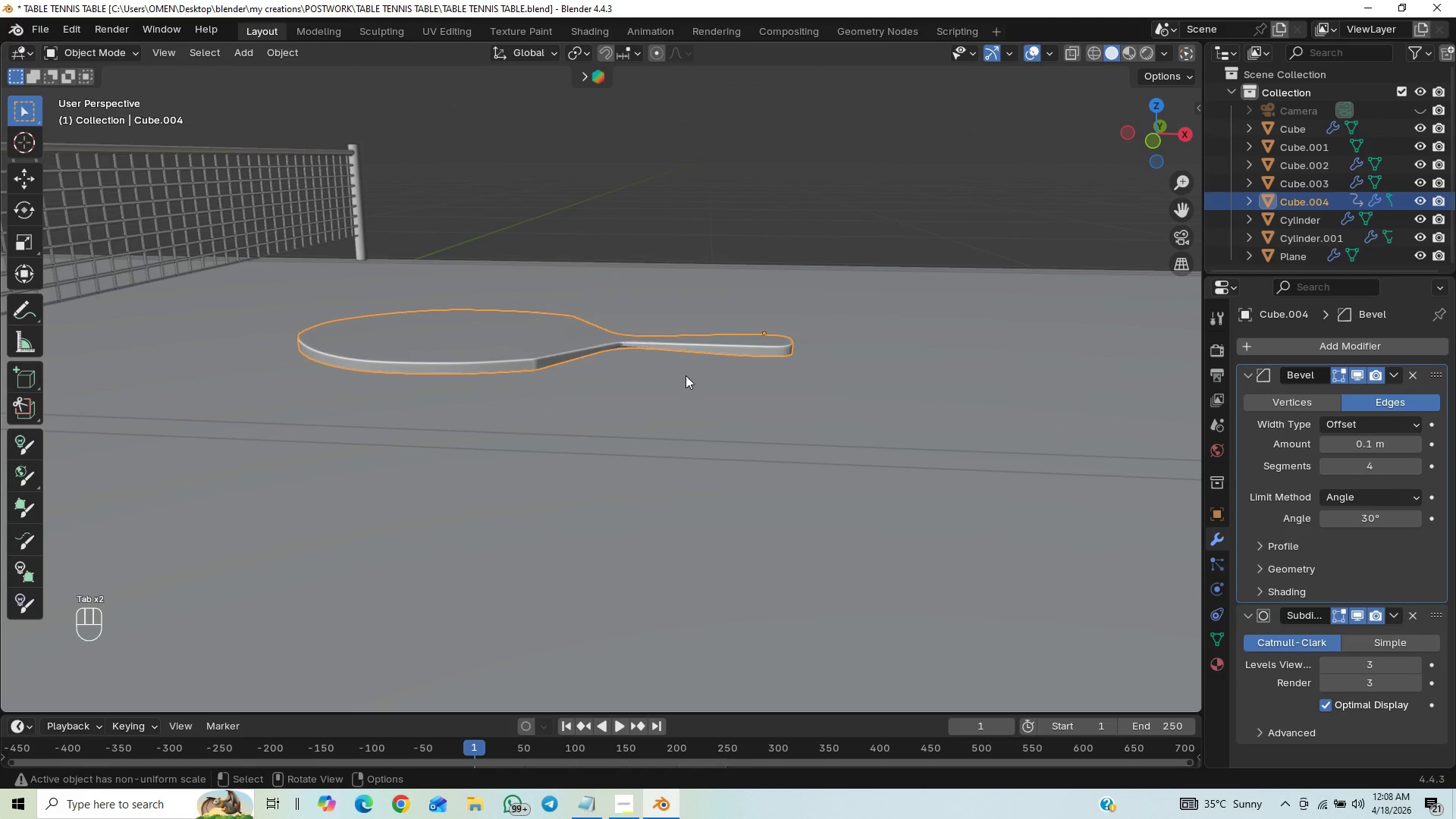 
key(Tab)
 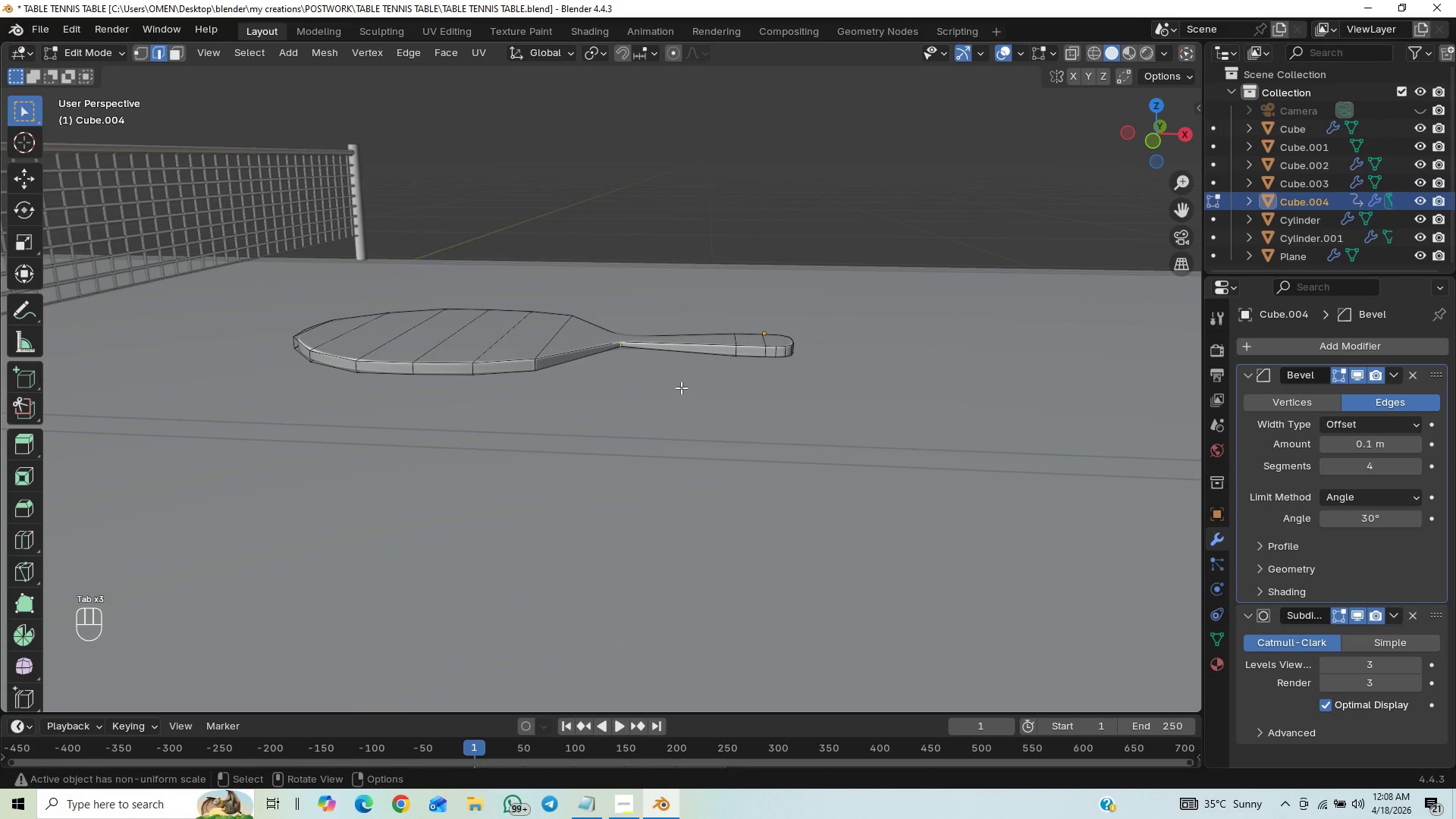 
key(Control+Z)
 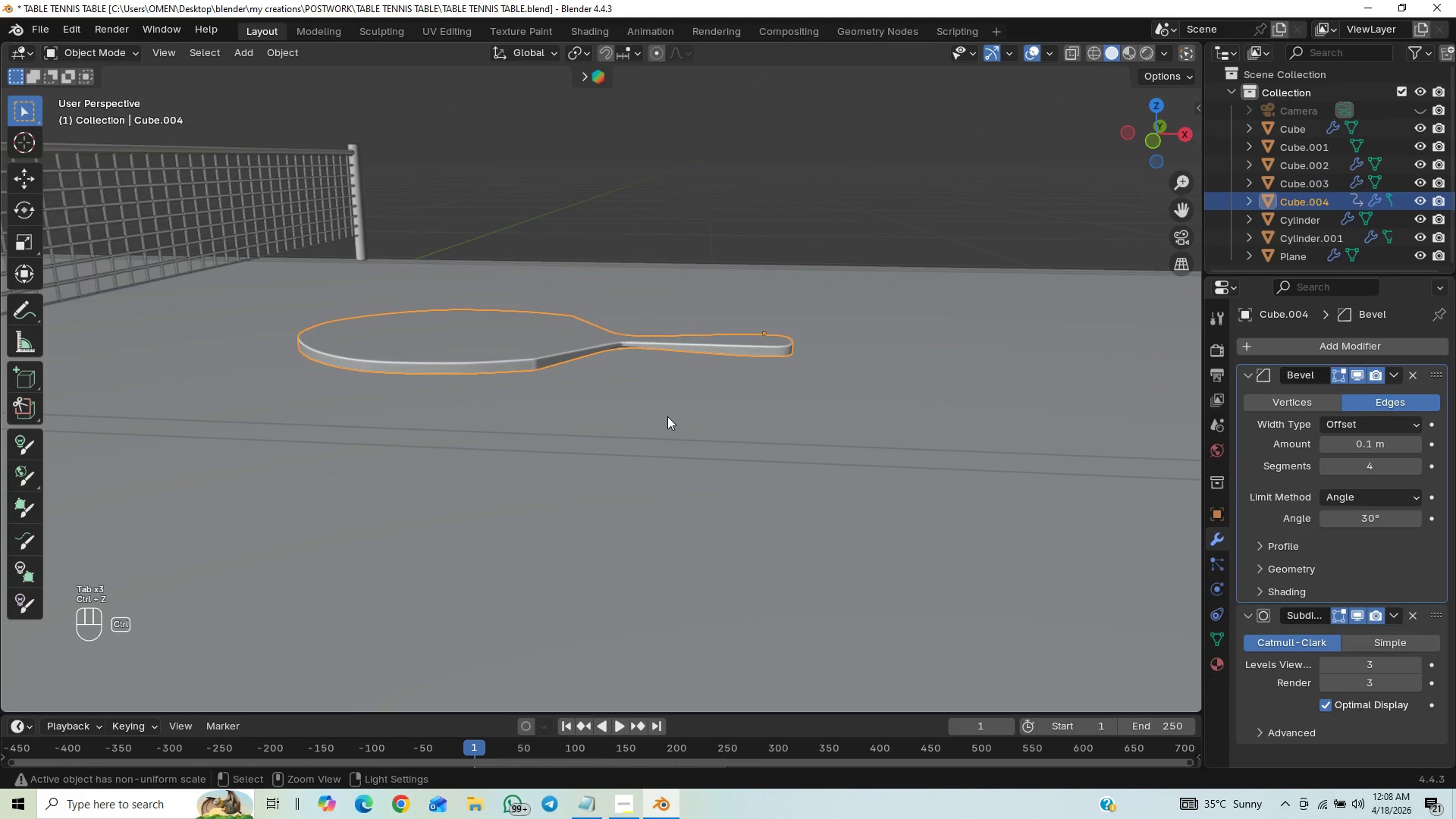 
key(Control+Z)
 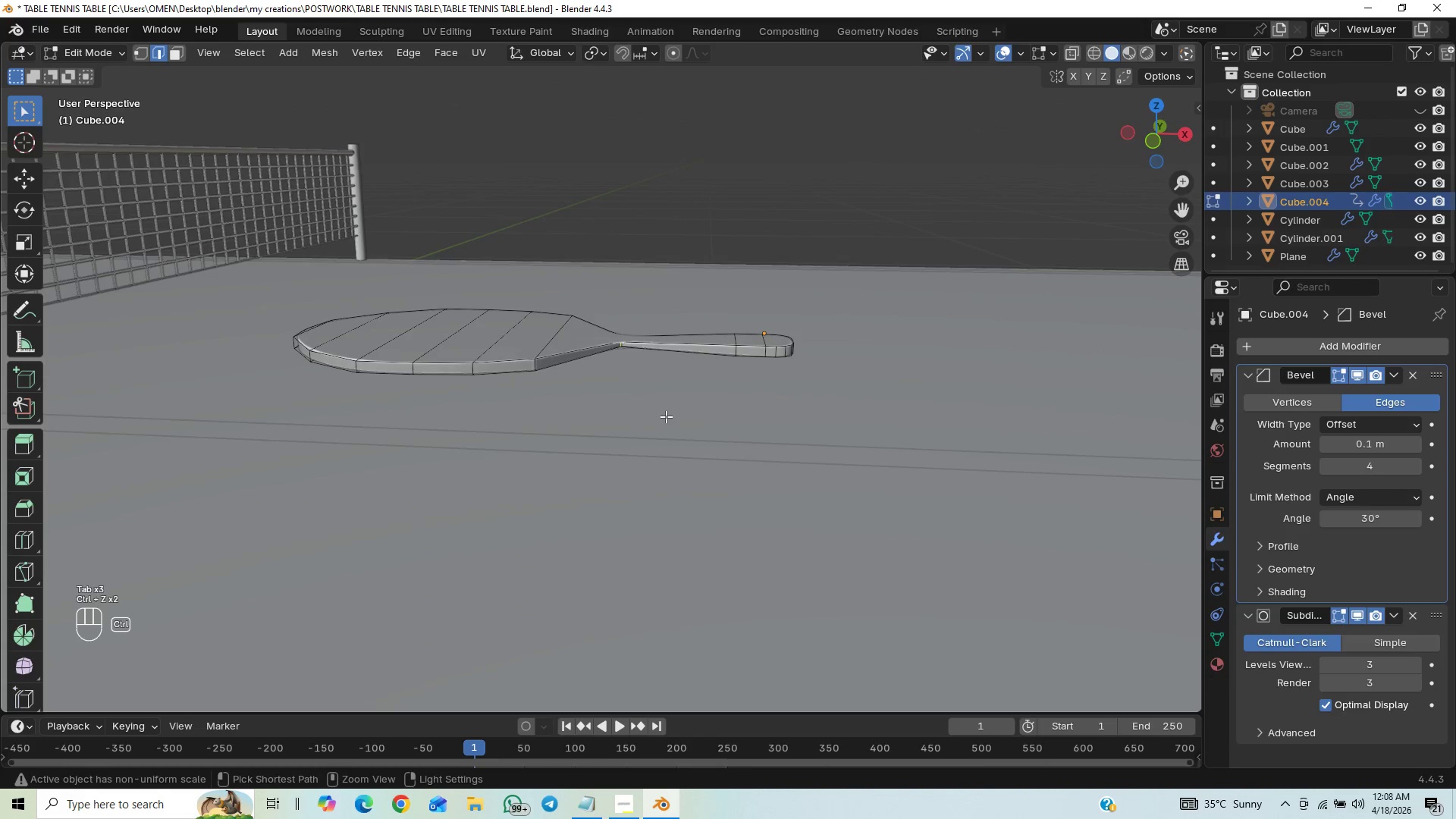 
key(Control+Z)
 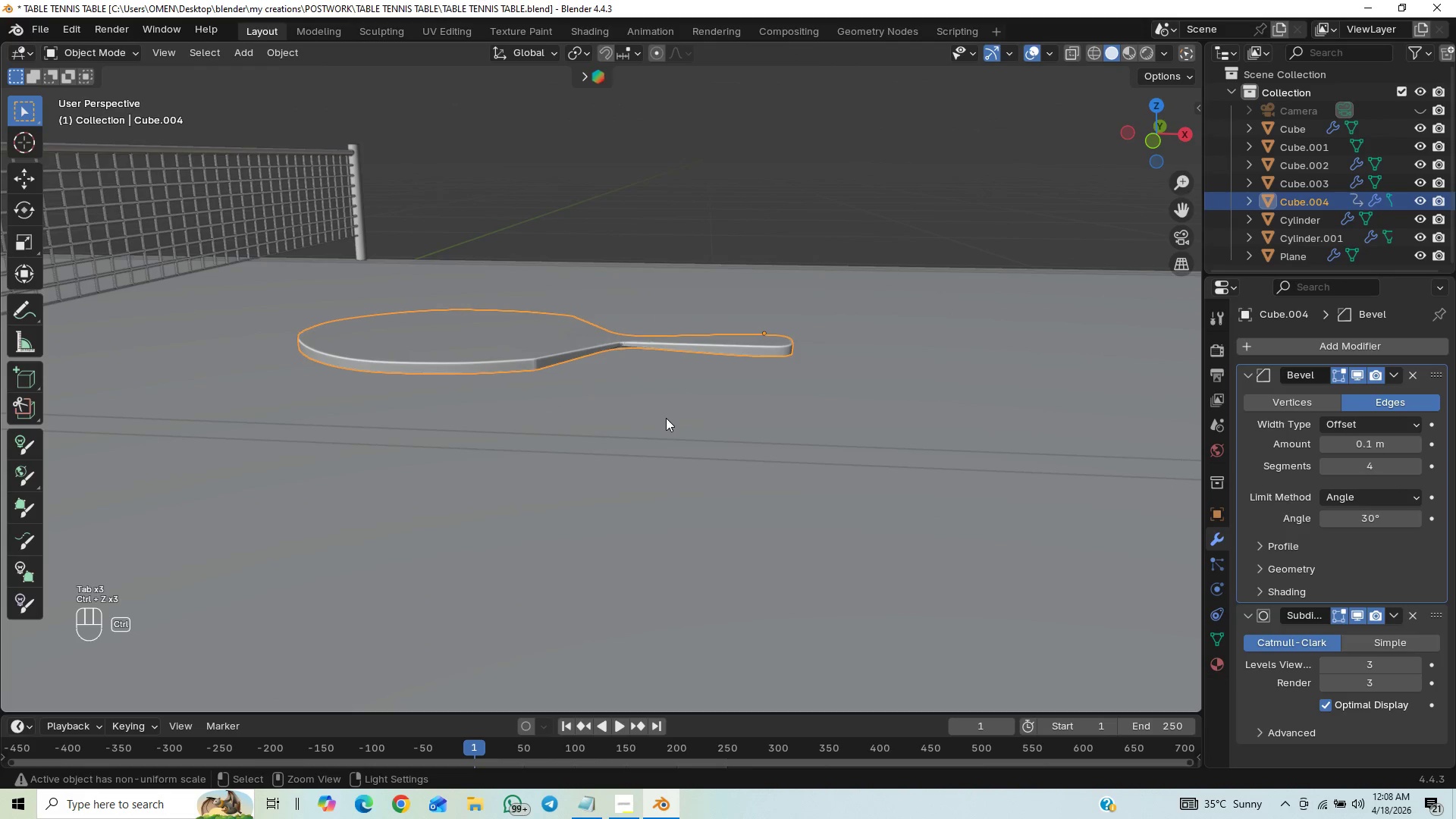 
key(Control+Z)
 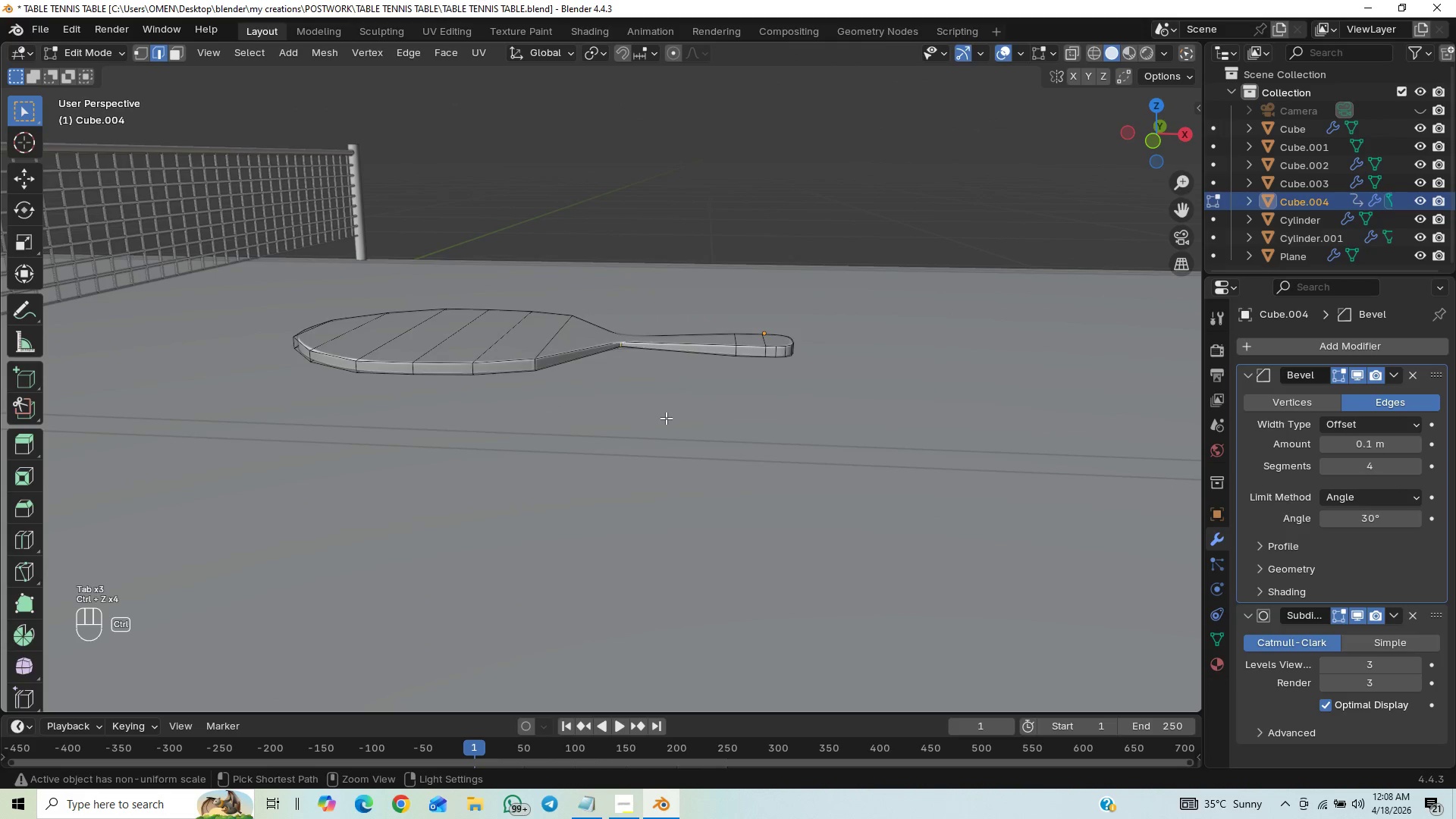 
key(Control+Z)
 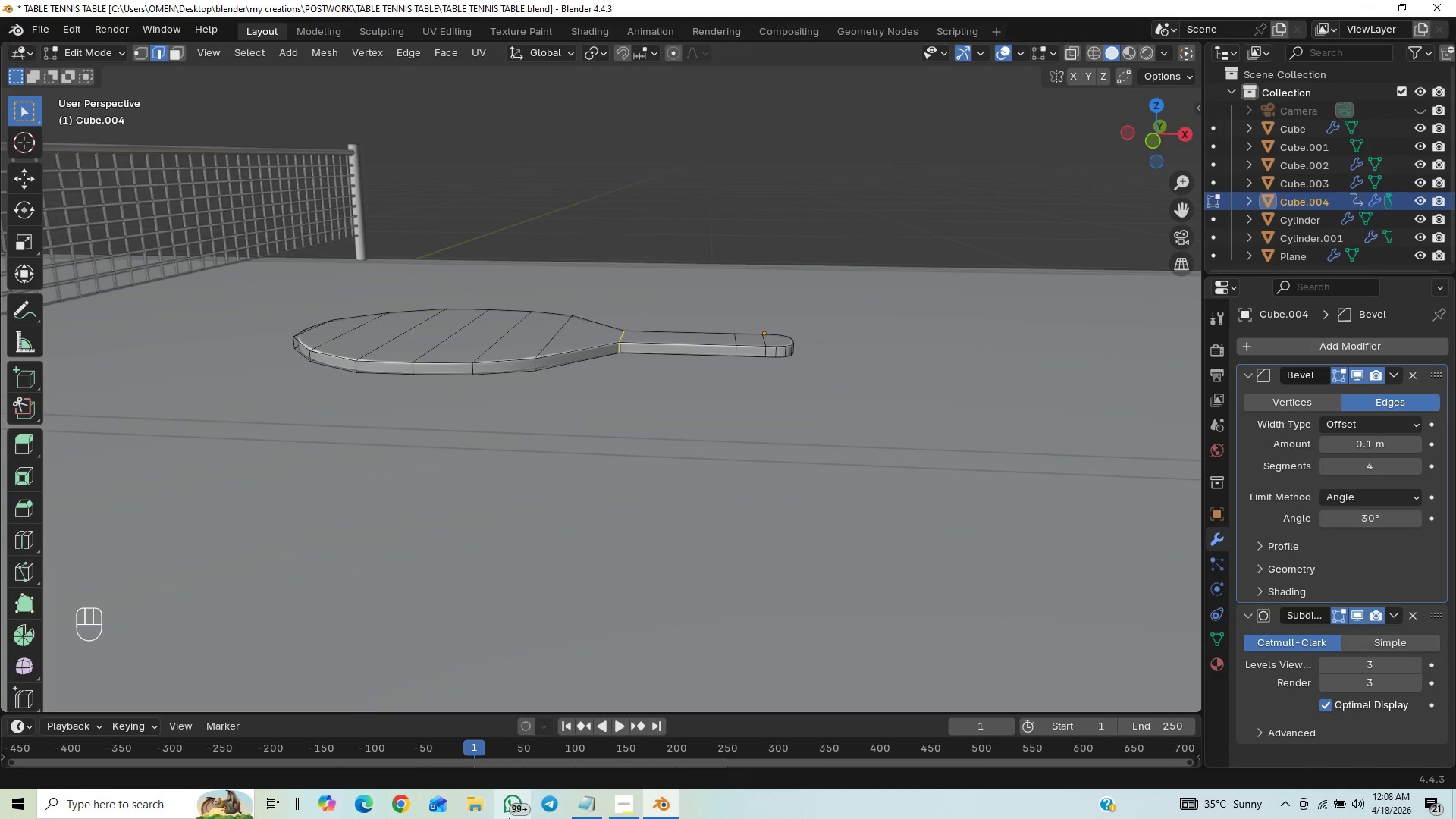 
wait(13.52)
 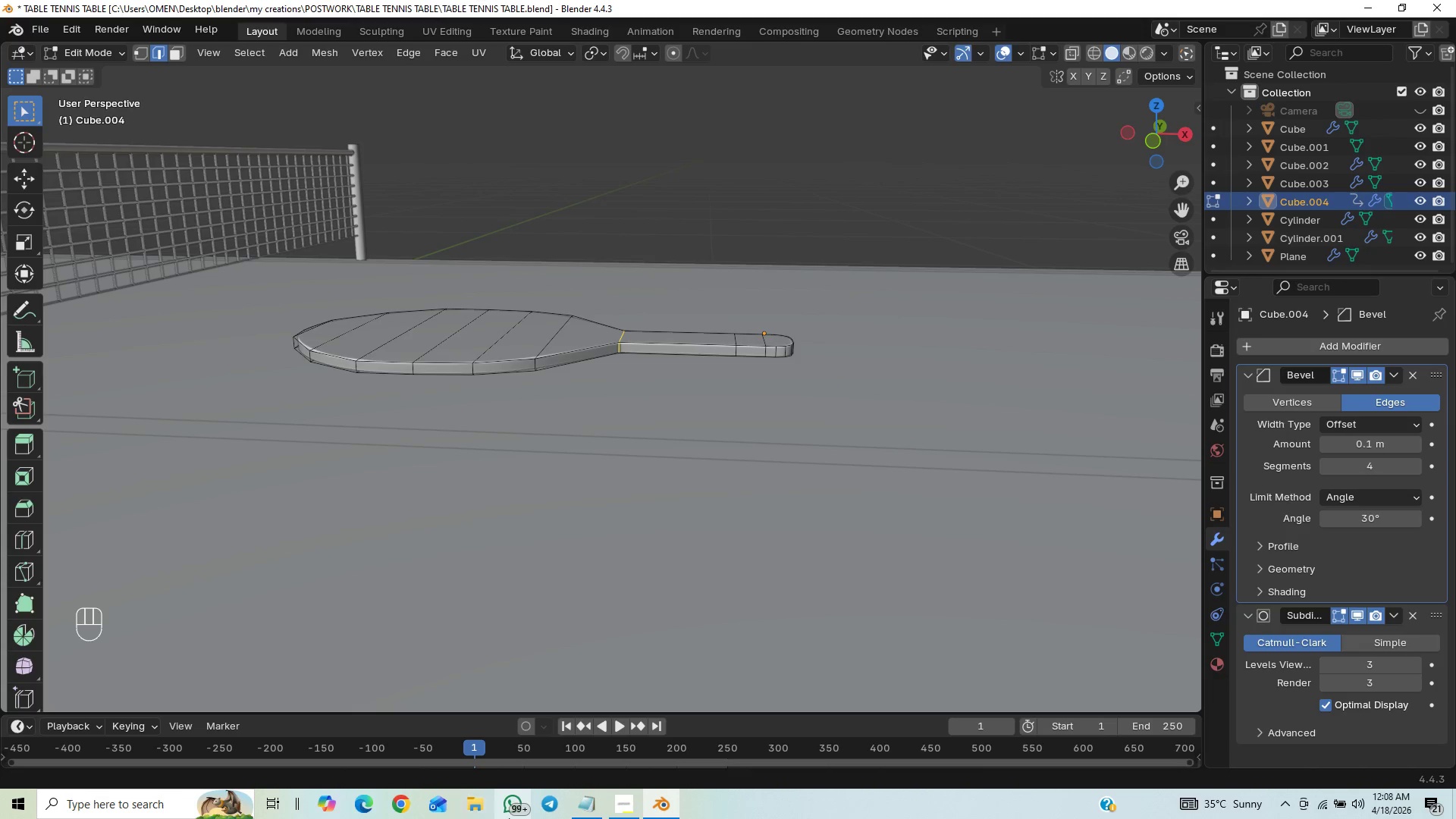 
mouse_move([706, 55])
 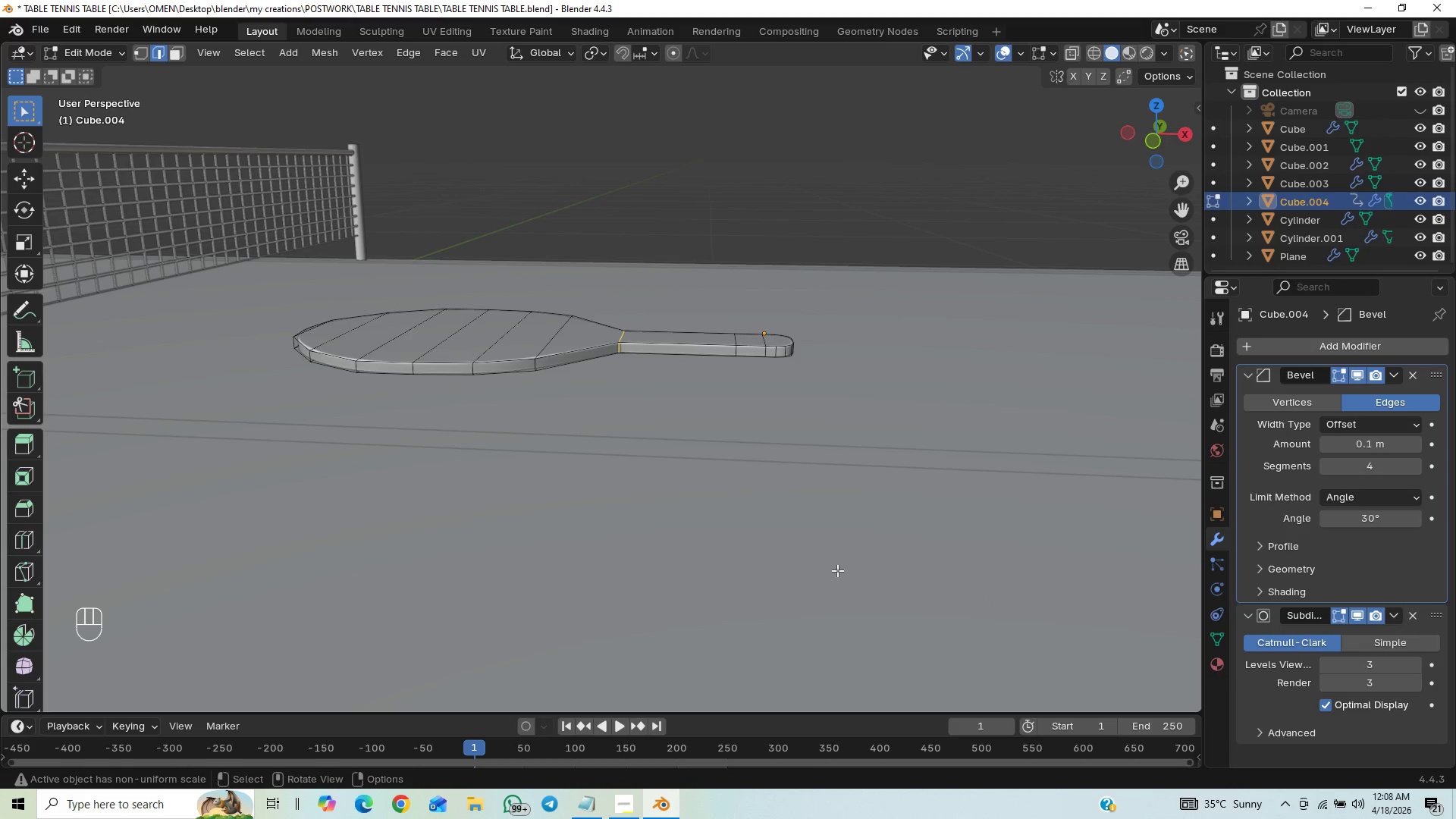 
wait(10.82)
 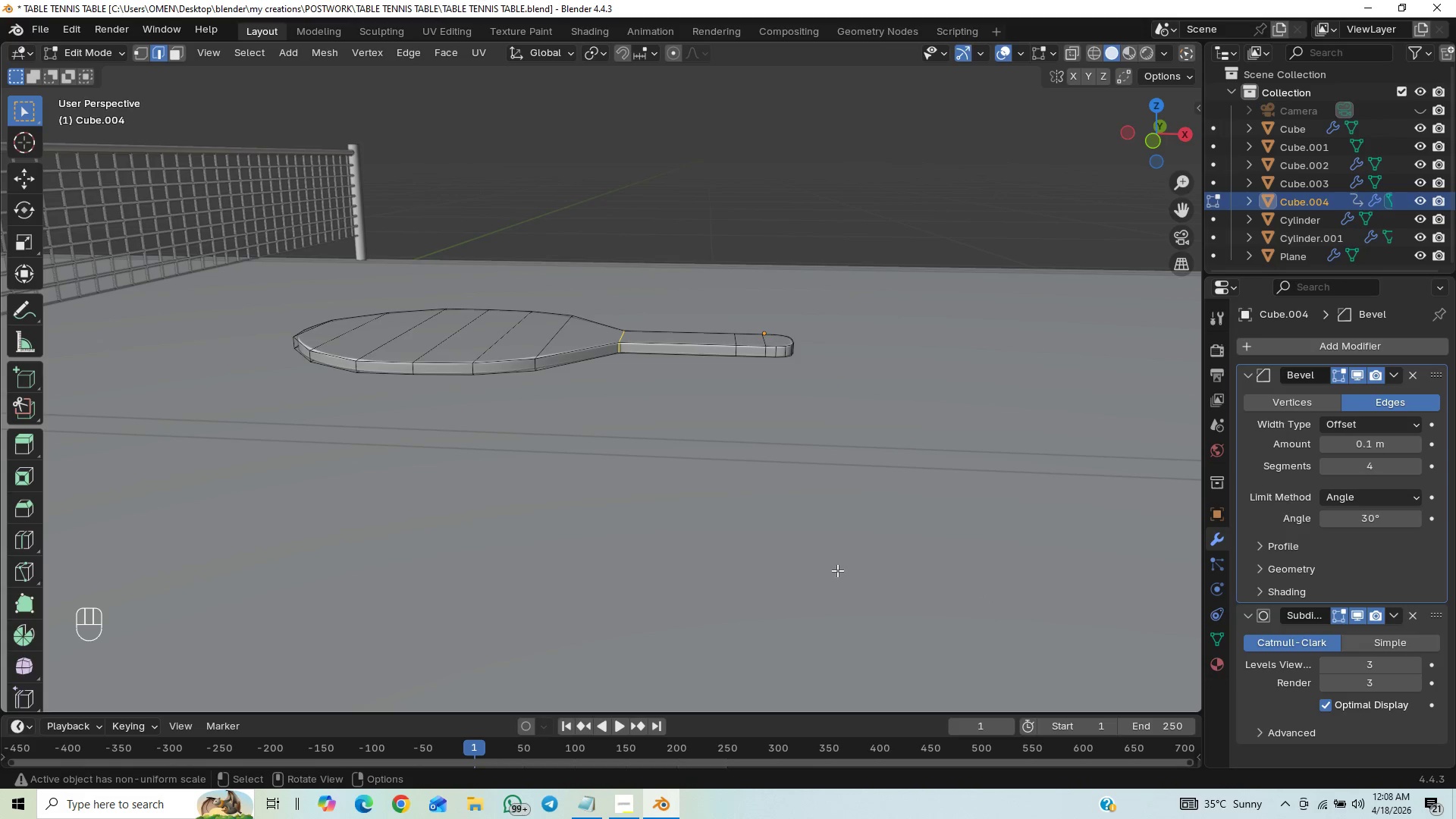 
mouse_move([11, 20])
 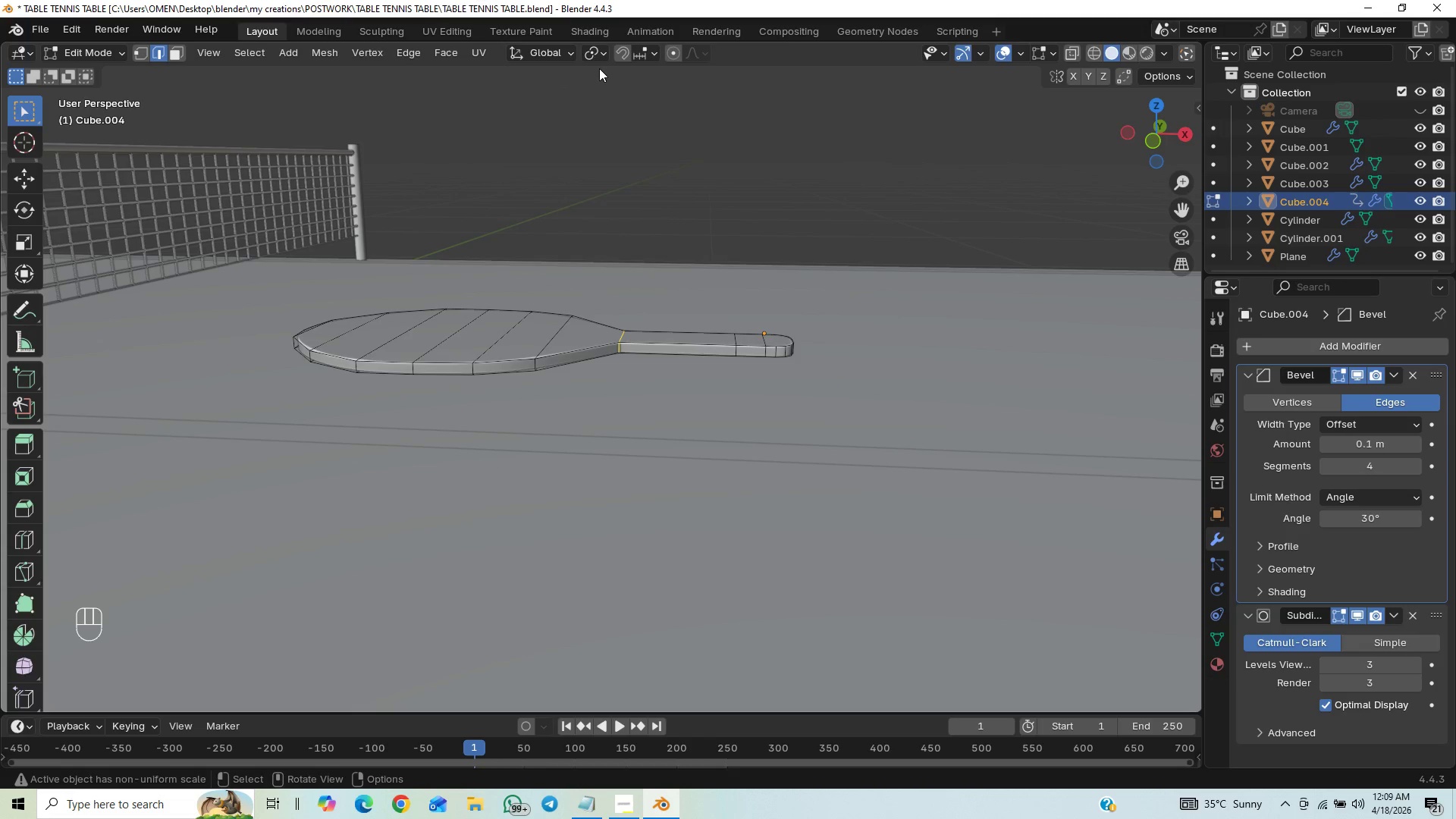 
wait(58.97)
 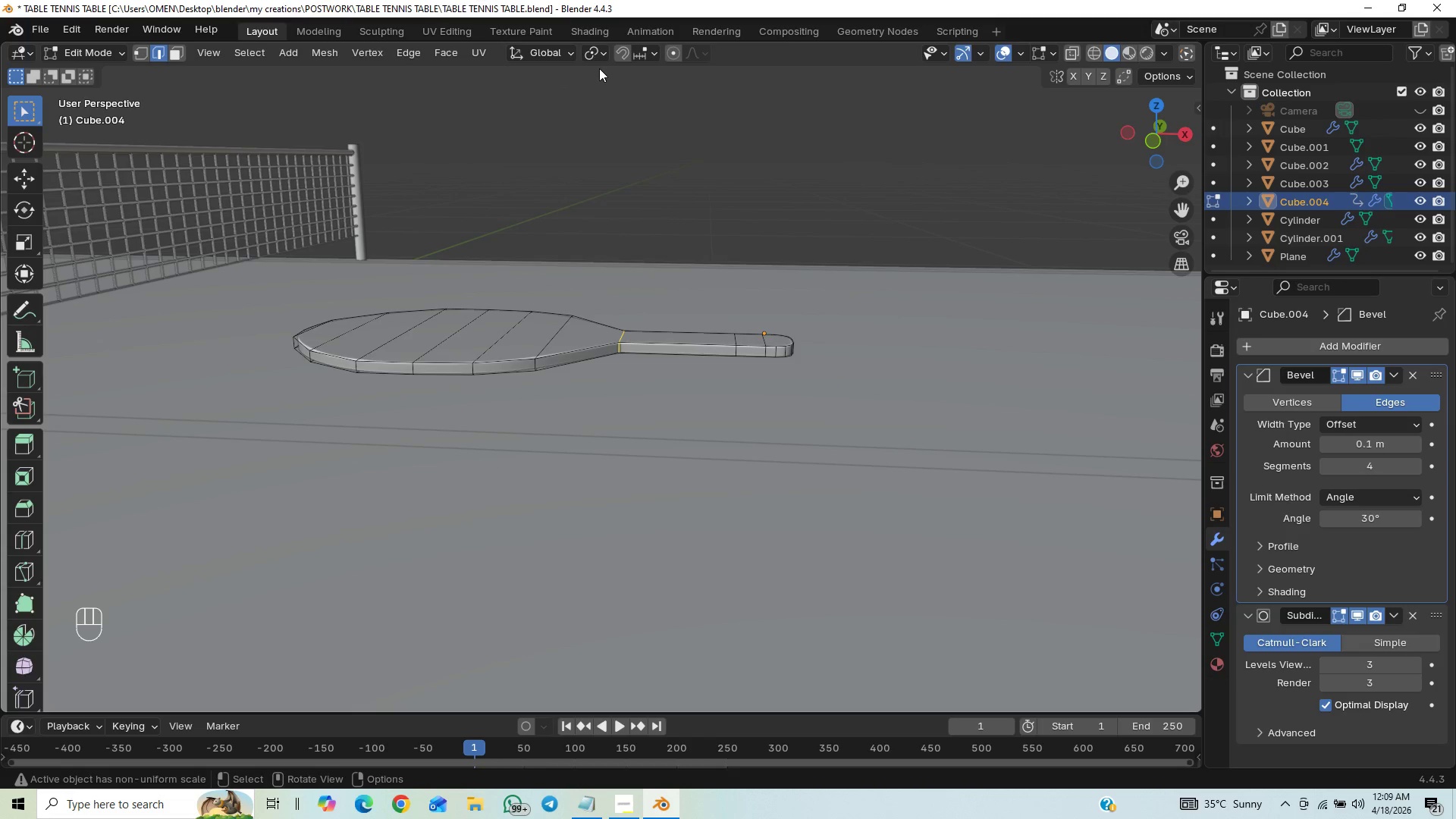 
scroll: coordinate [645, 456], scroll_direction: up, amount: 7.0
 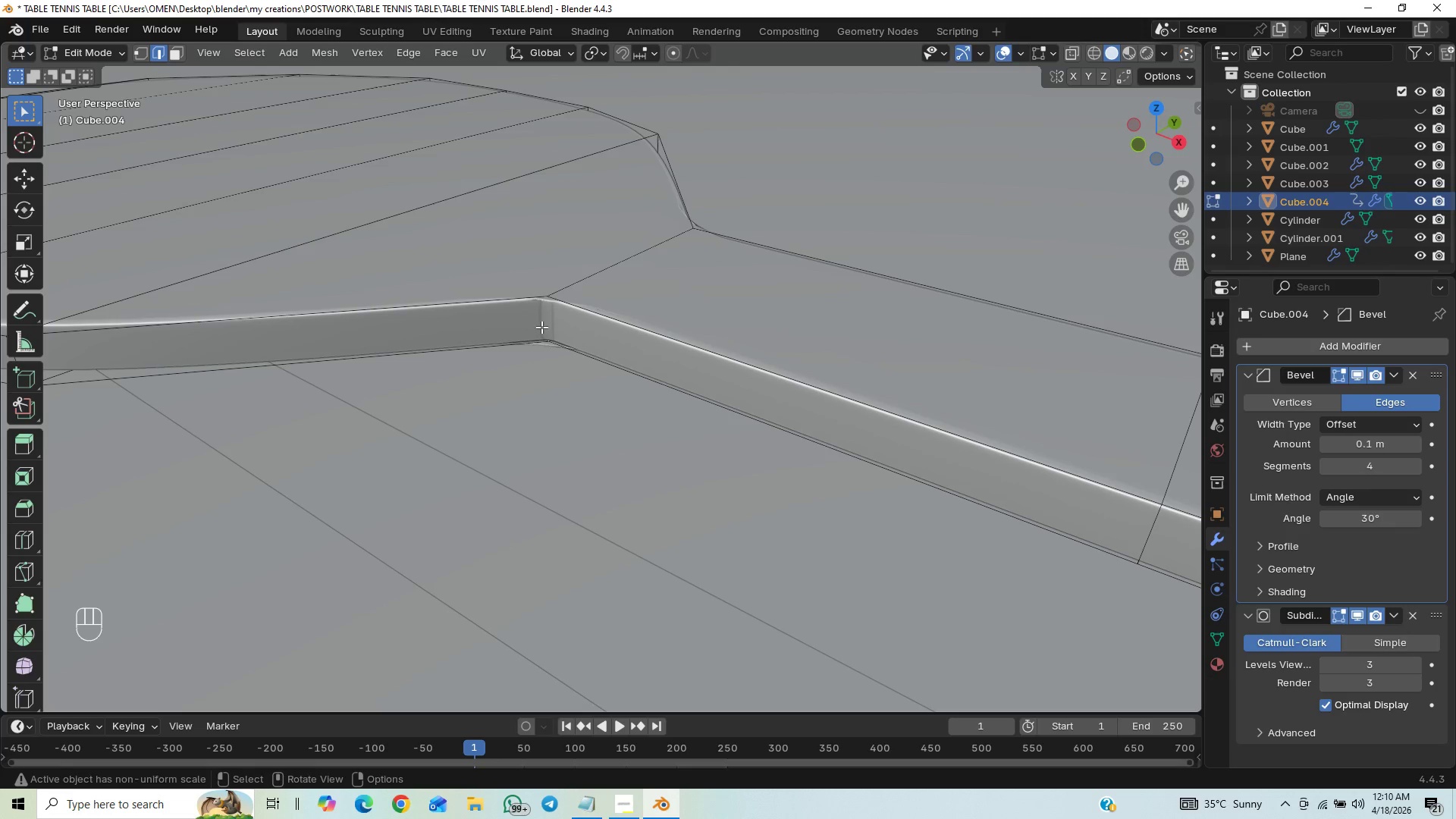 
left_click([1072, 49])
 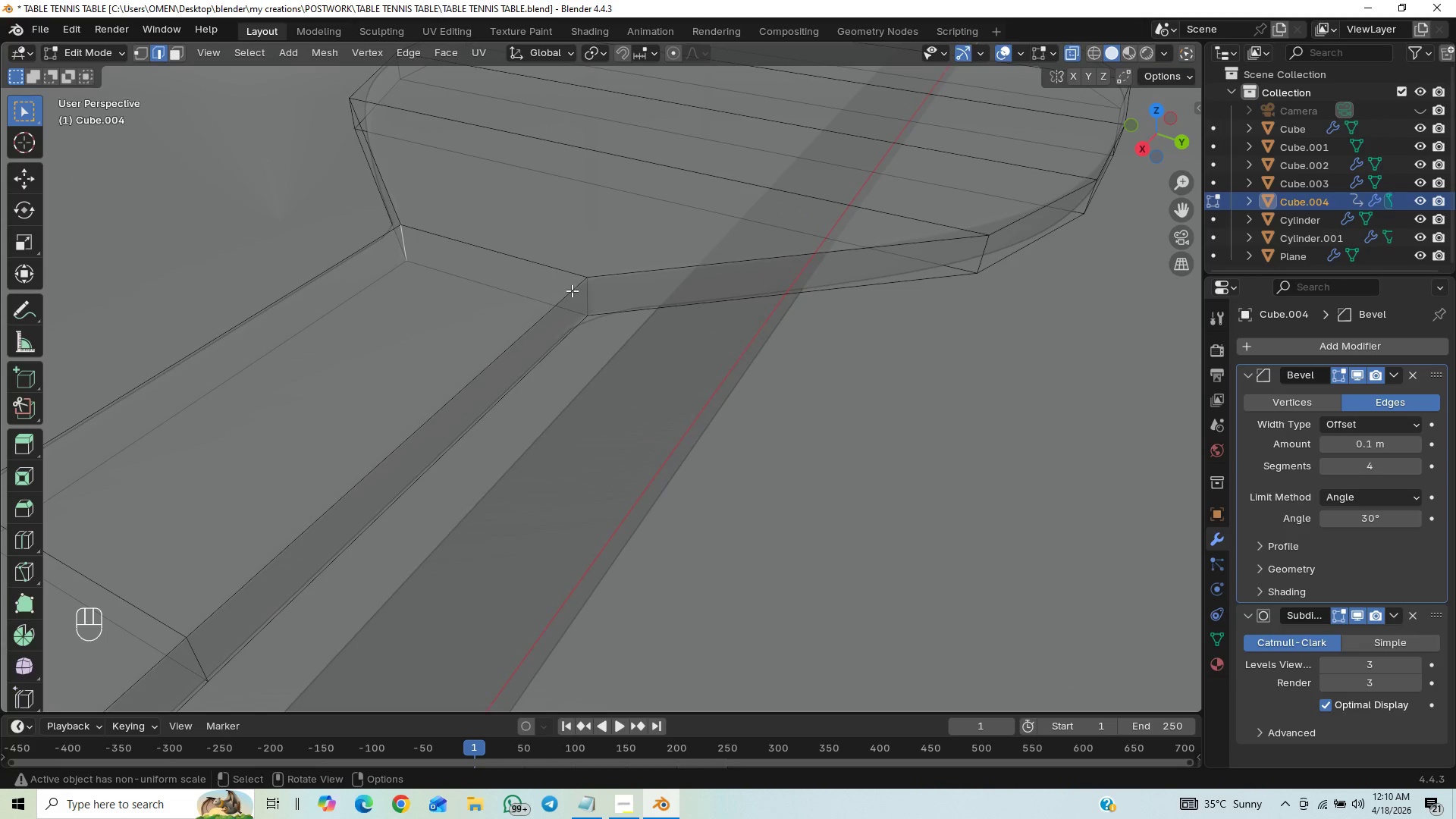 
hold_key(key=ShiftLeft, duration=0.81)
left_click([590, 300])
 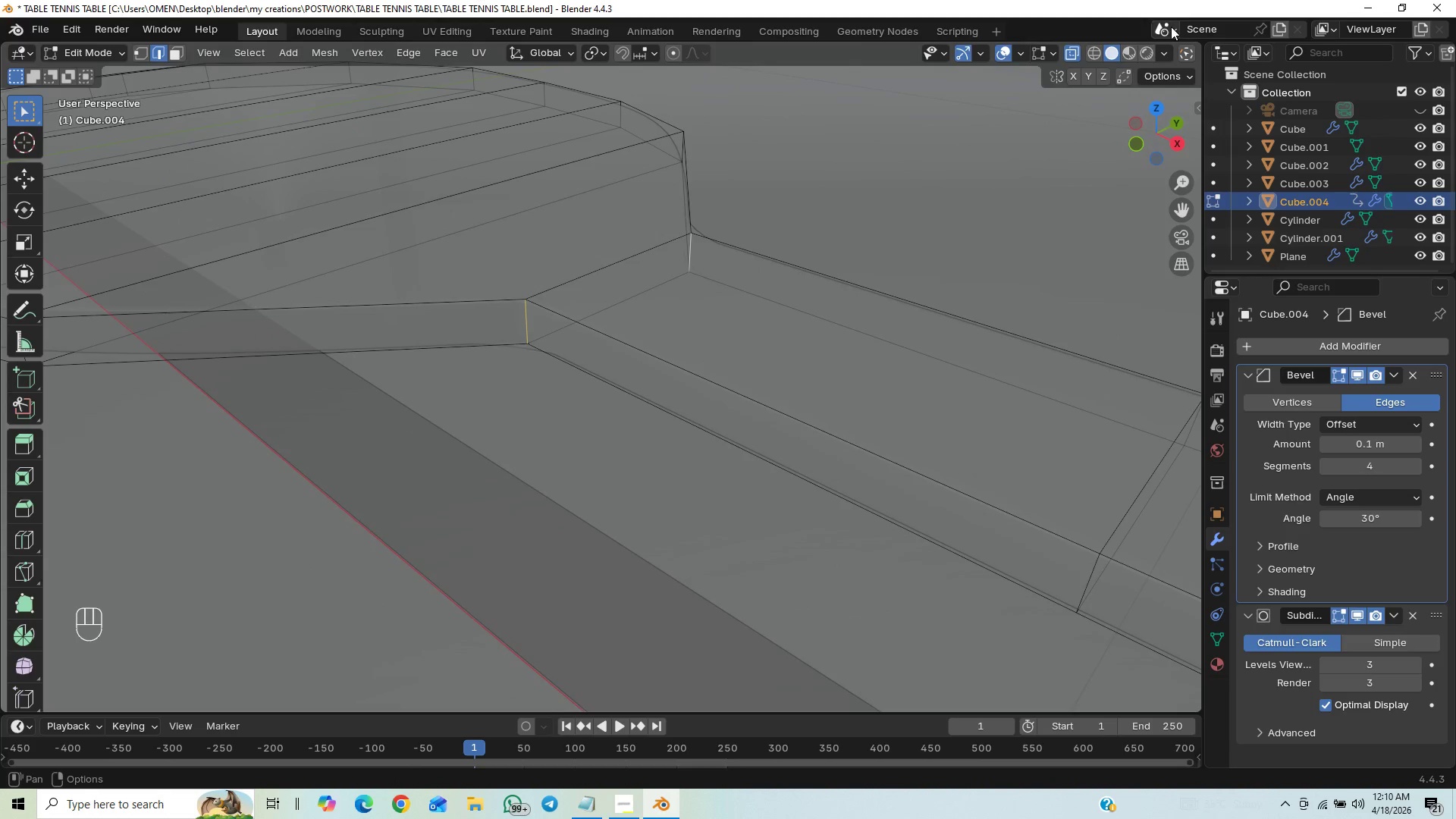 
left_click_drag(start_coordinate=[1068, 53], to_coordinate=[1071, 58])
 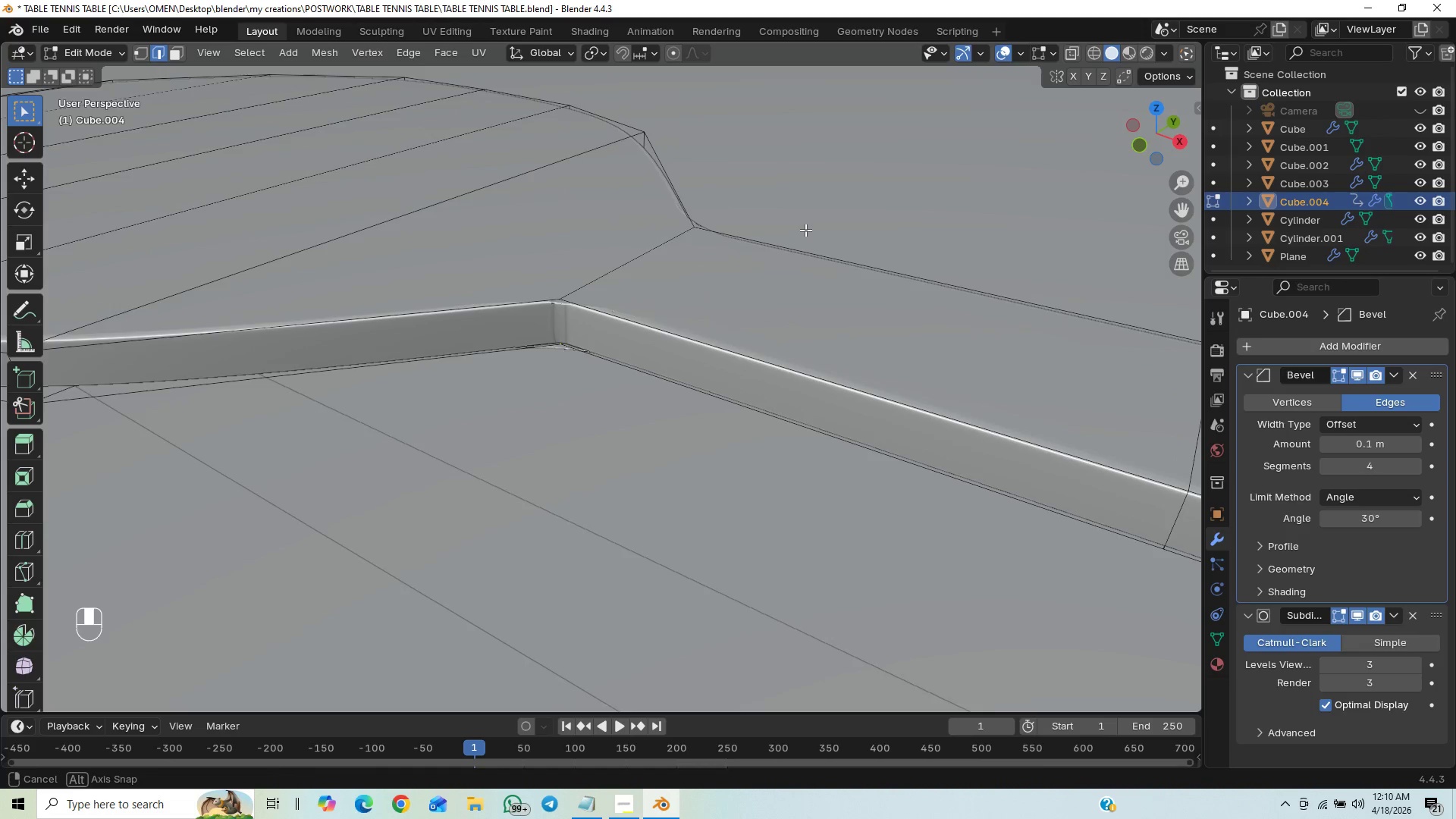 
key(Control+B)
 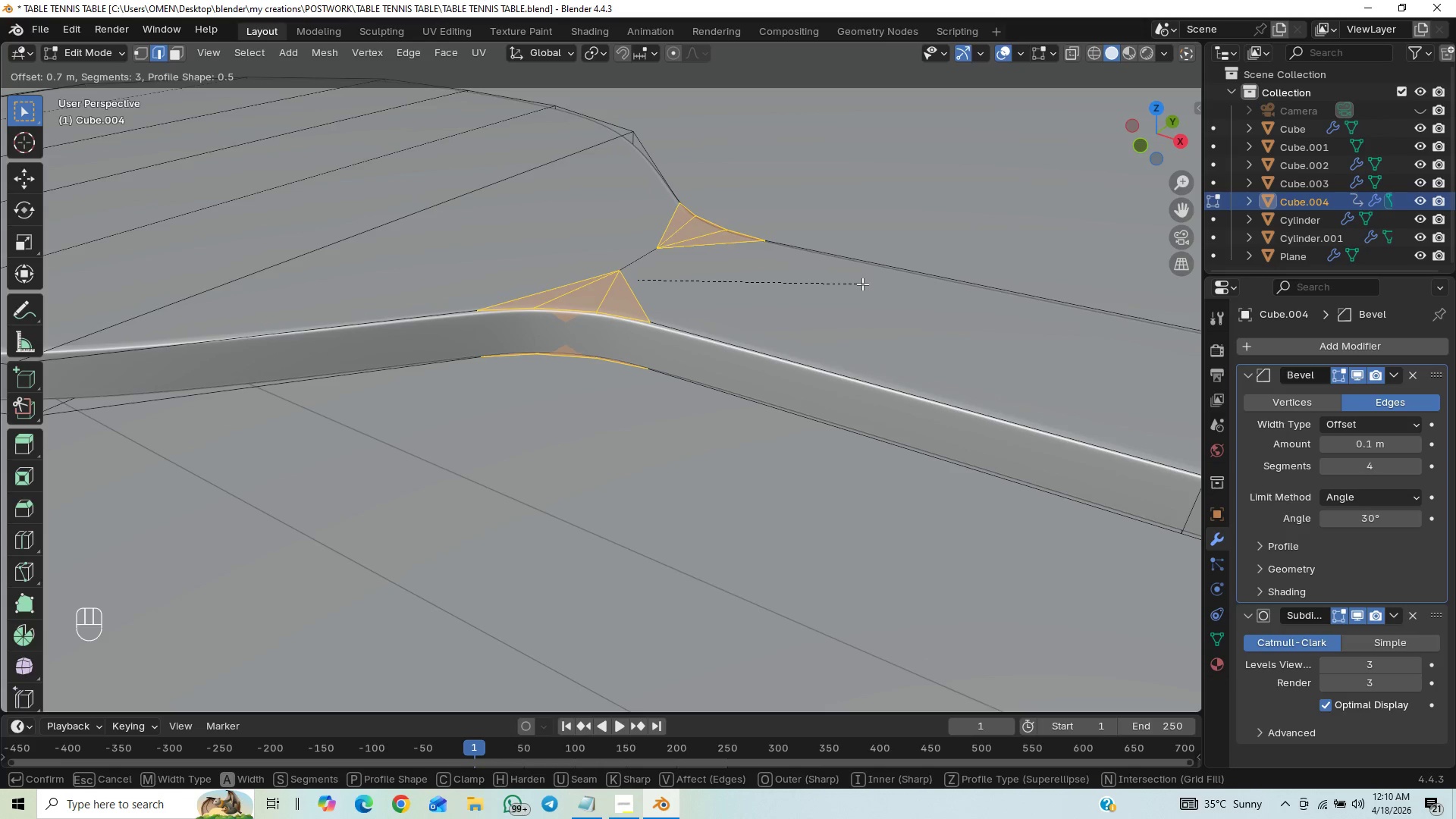 
wait(5.62)
 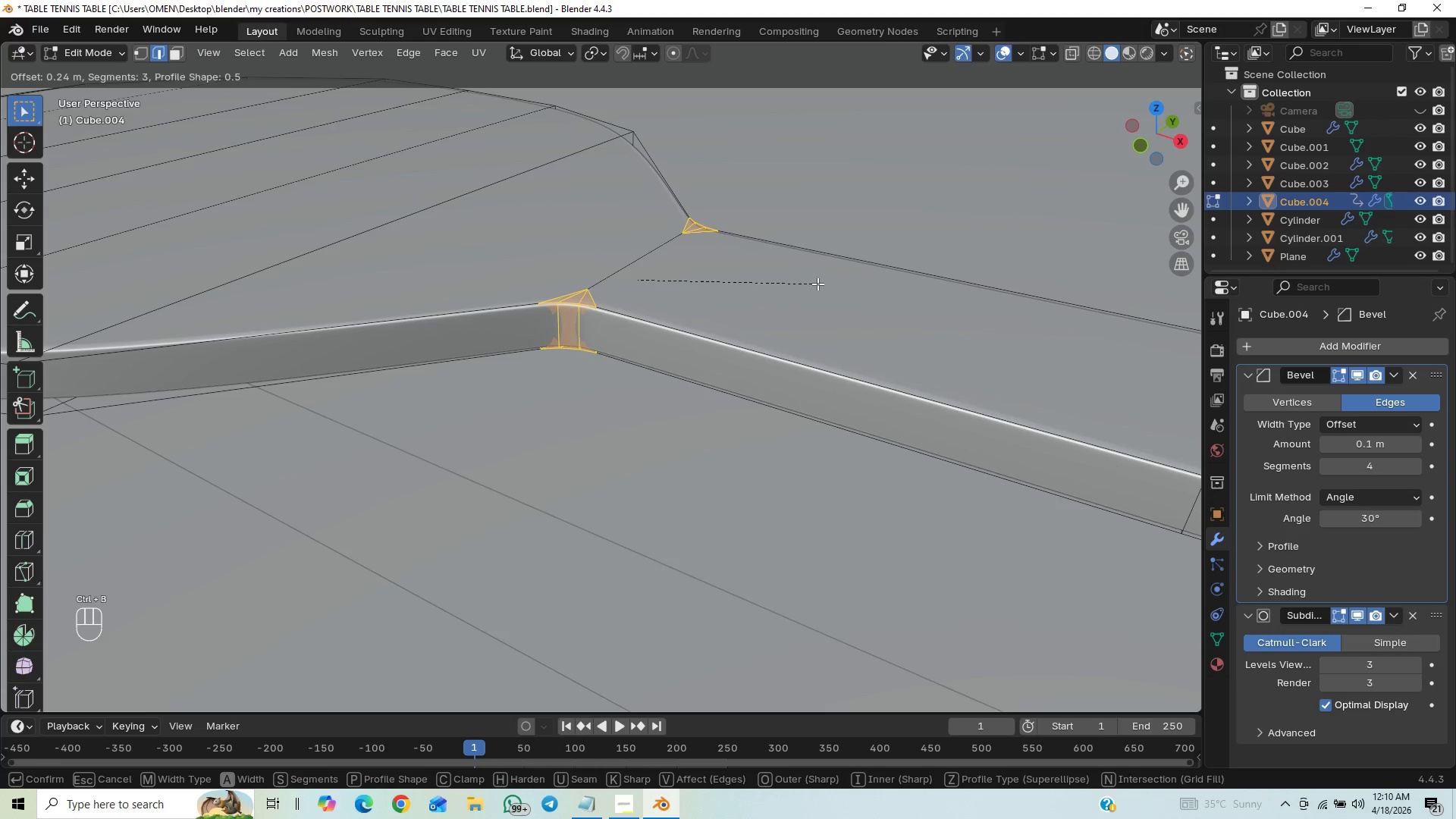 
key(Tab)
 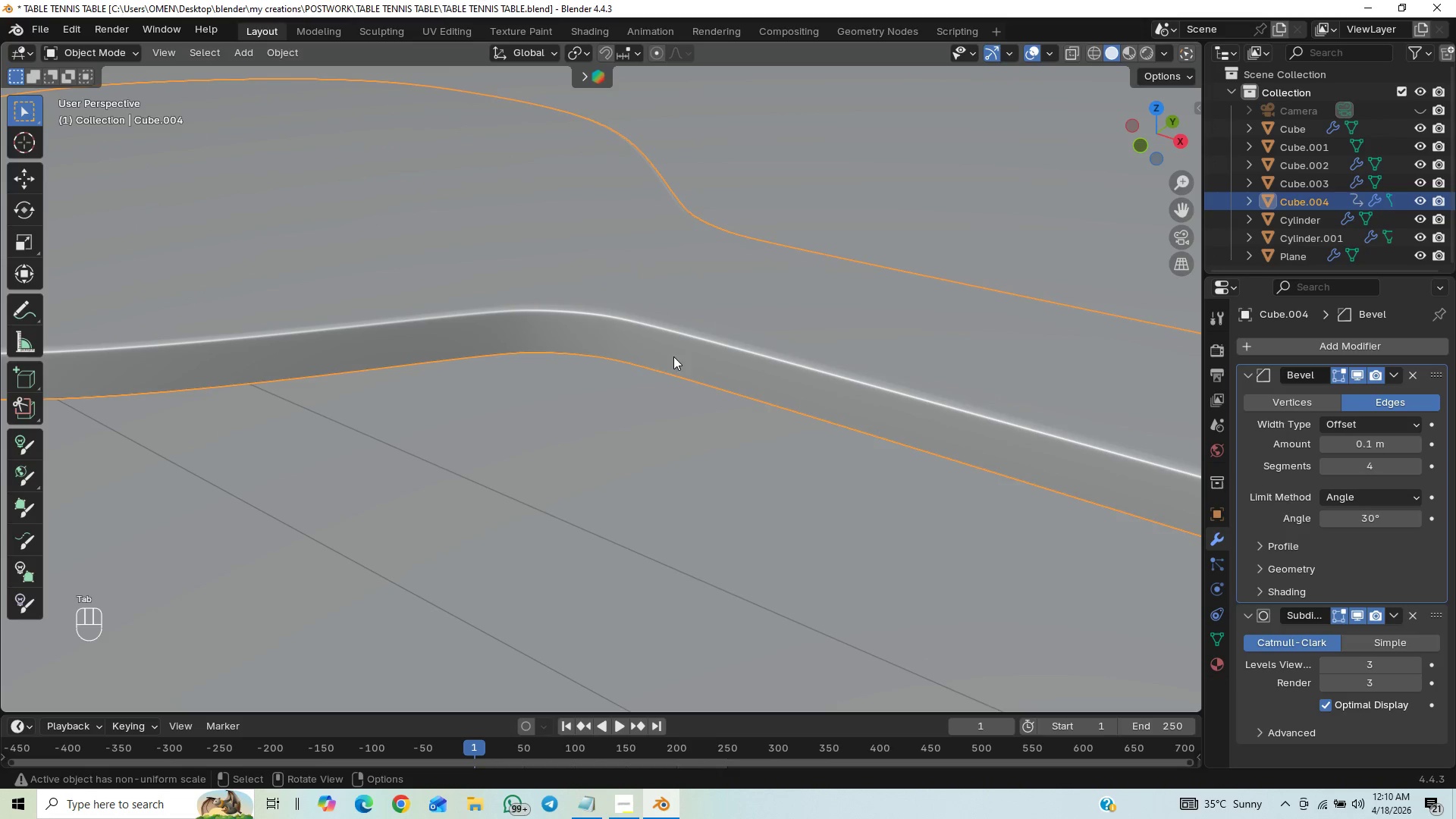 
scroll: coordinate [618, 422], scroll_direction: down, amount: 2.0
 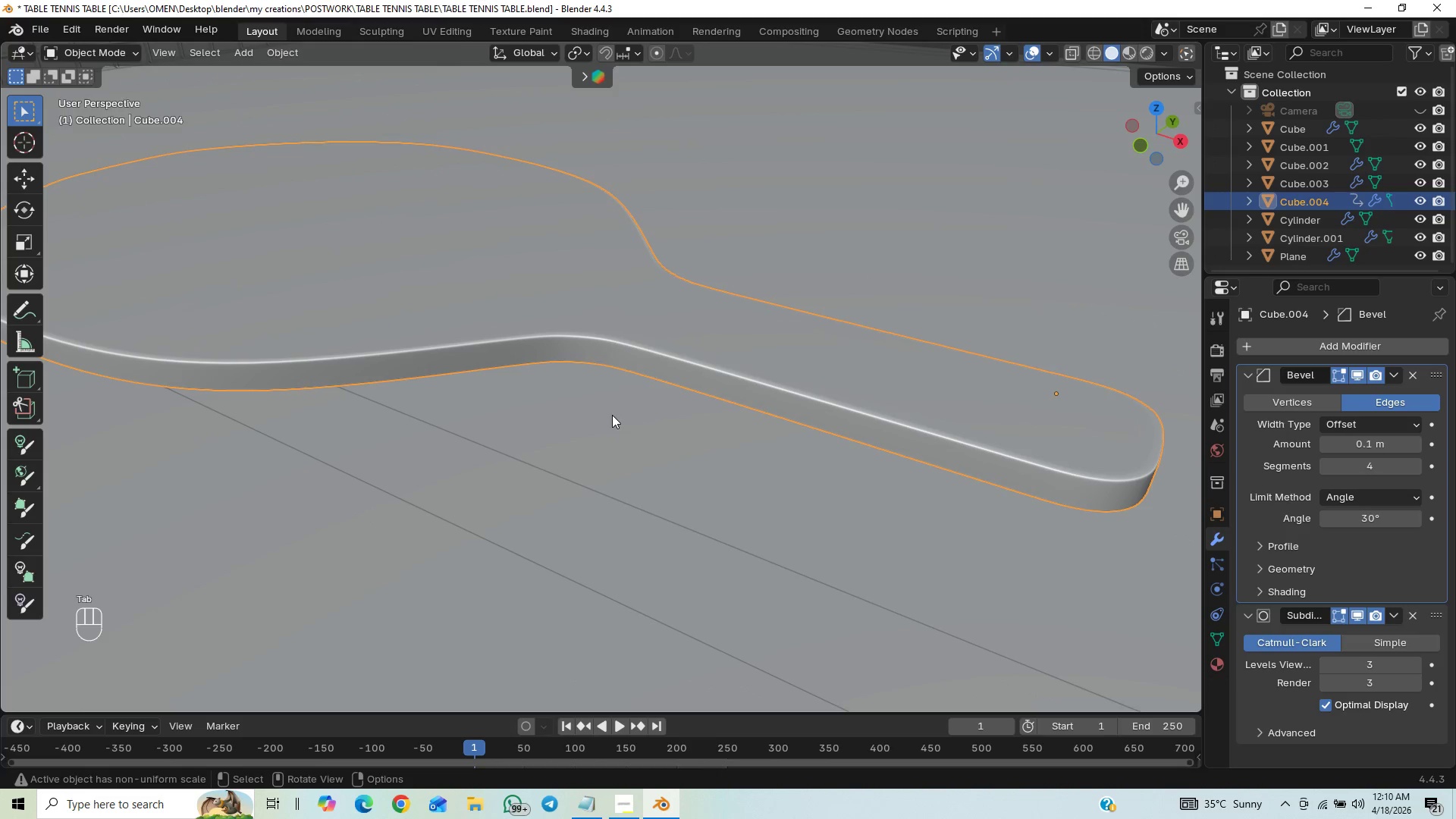 
key(Tab)
 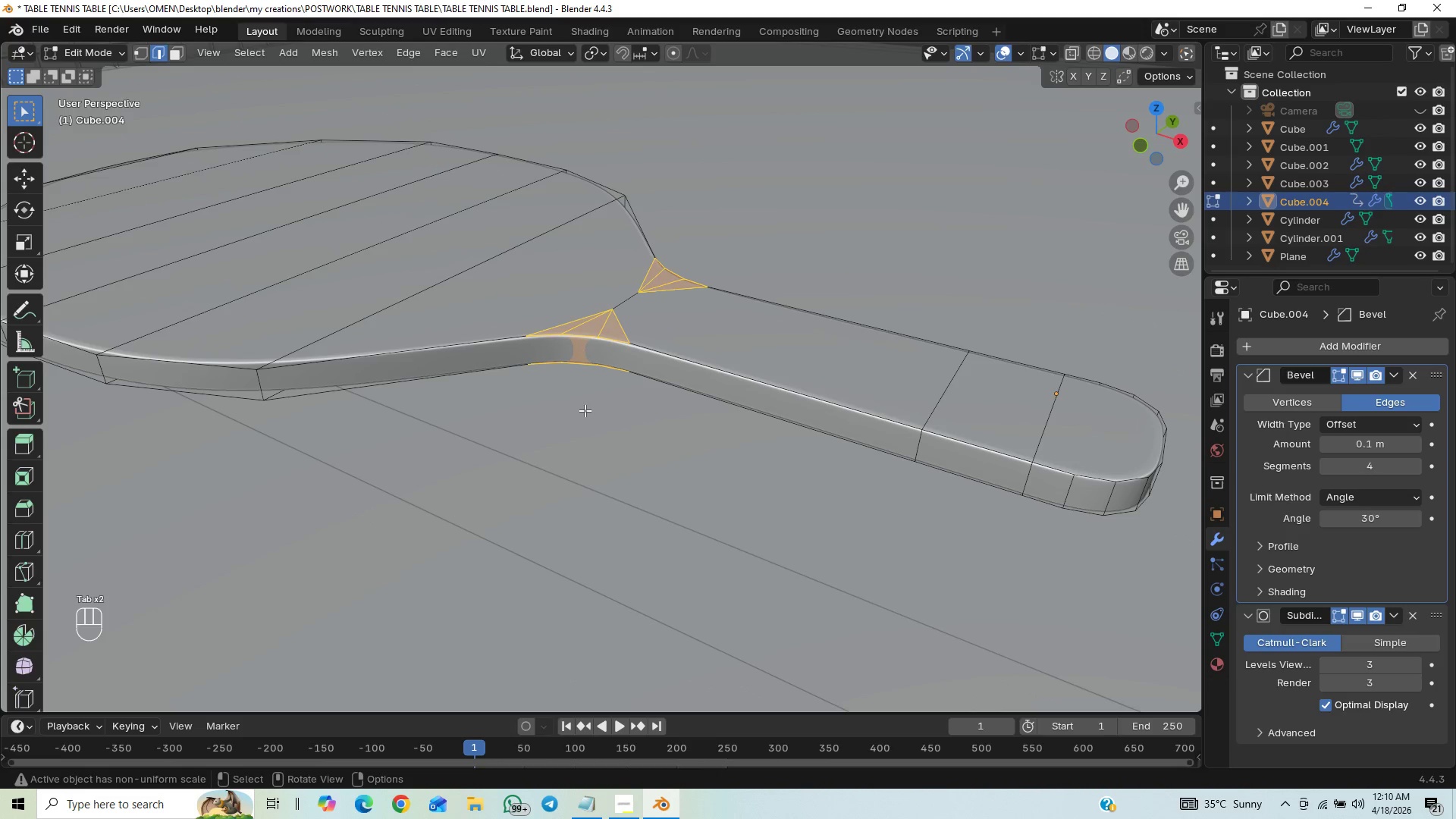 
scroll: coordinate [585, 412], scroll_direction: down, amount: 8.0
 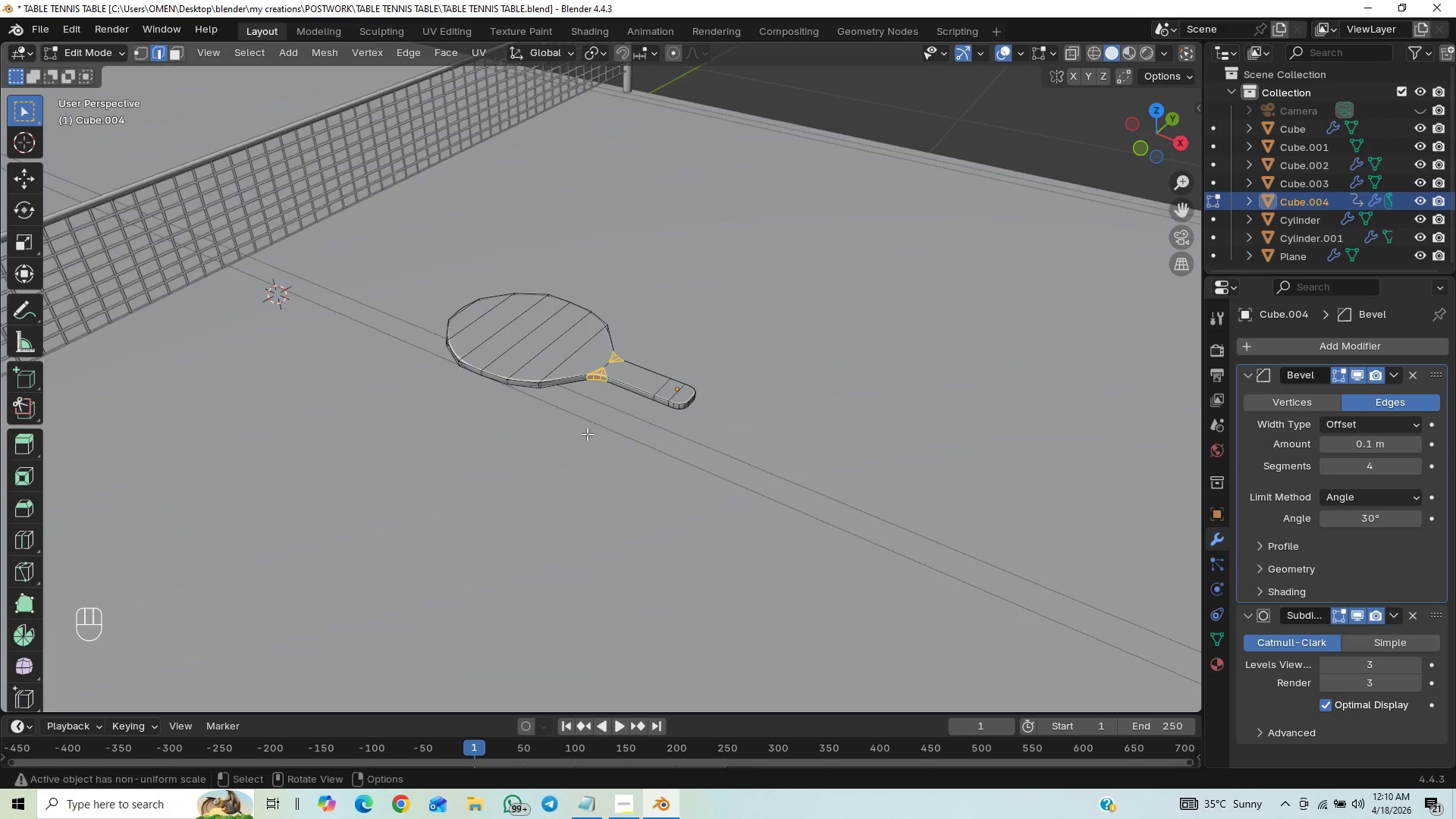 
scroll: coordinate [598, 410], scroll_direction: up, amount: 2.0
 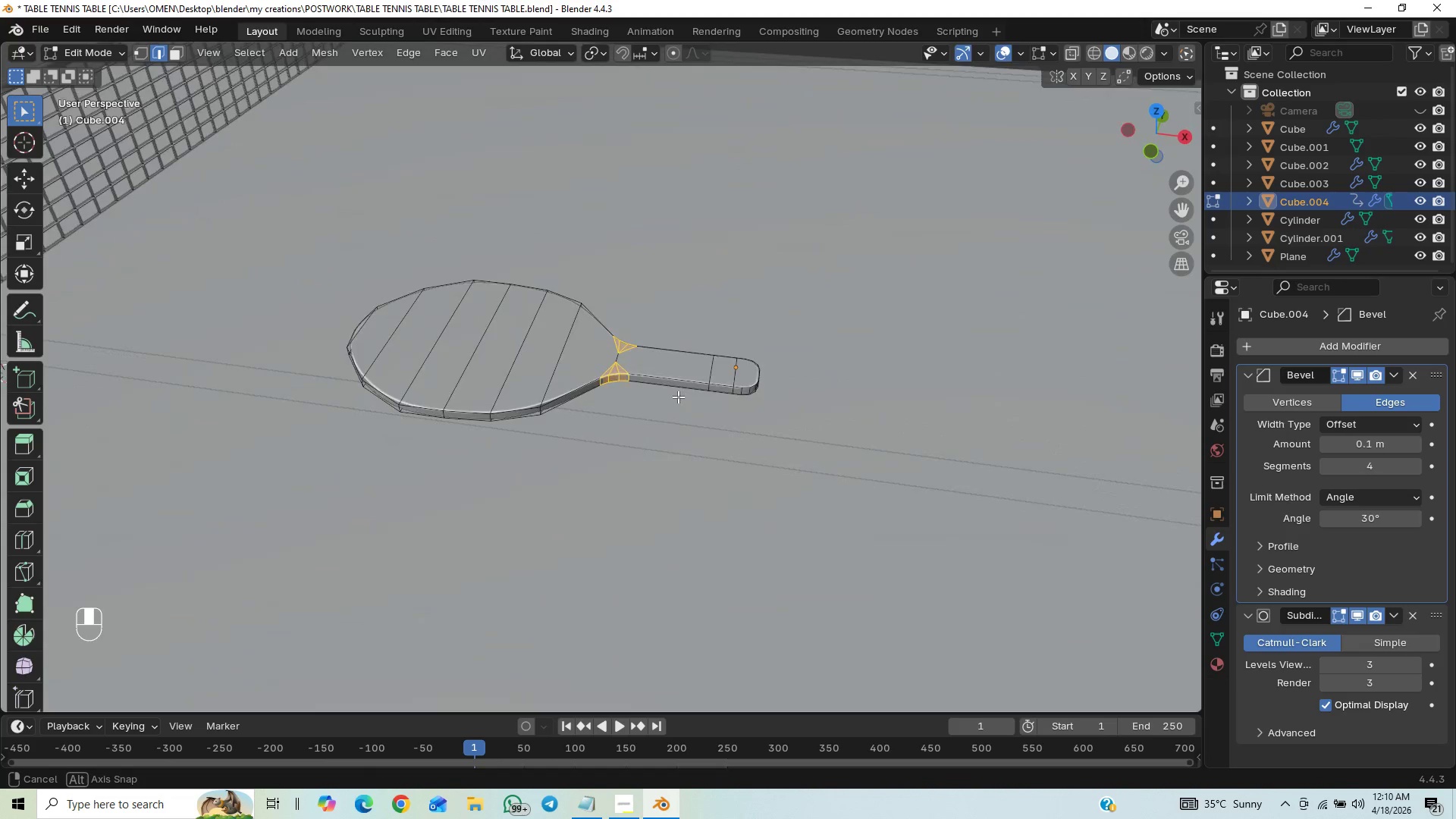 
wait(5.55)
 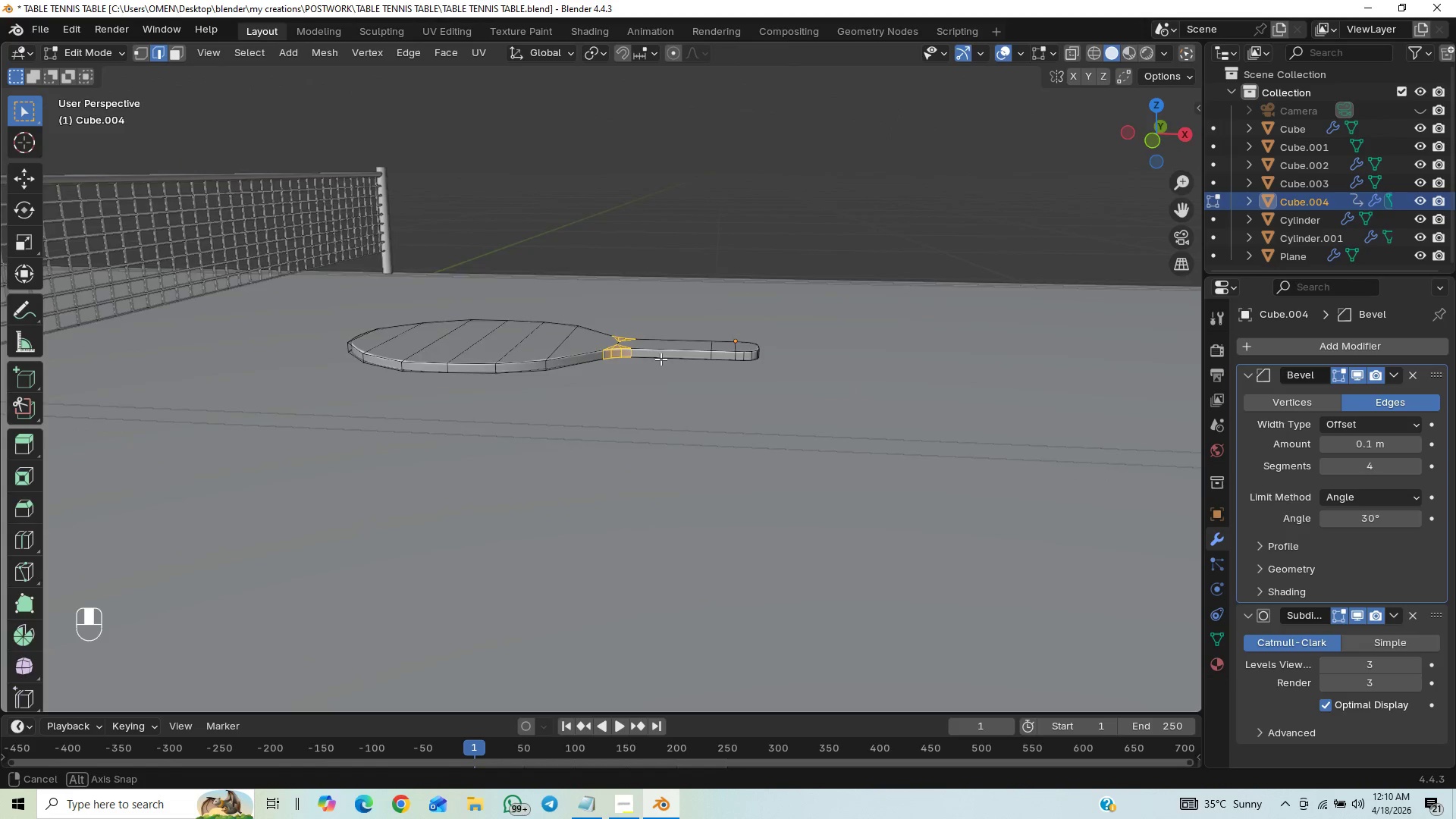 
key(Tab)
 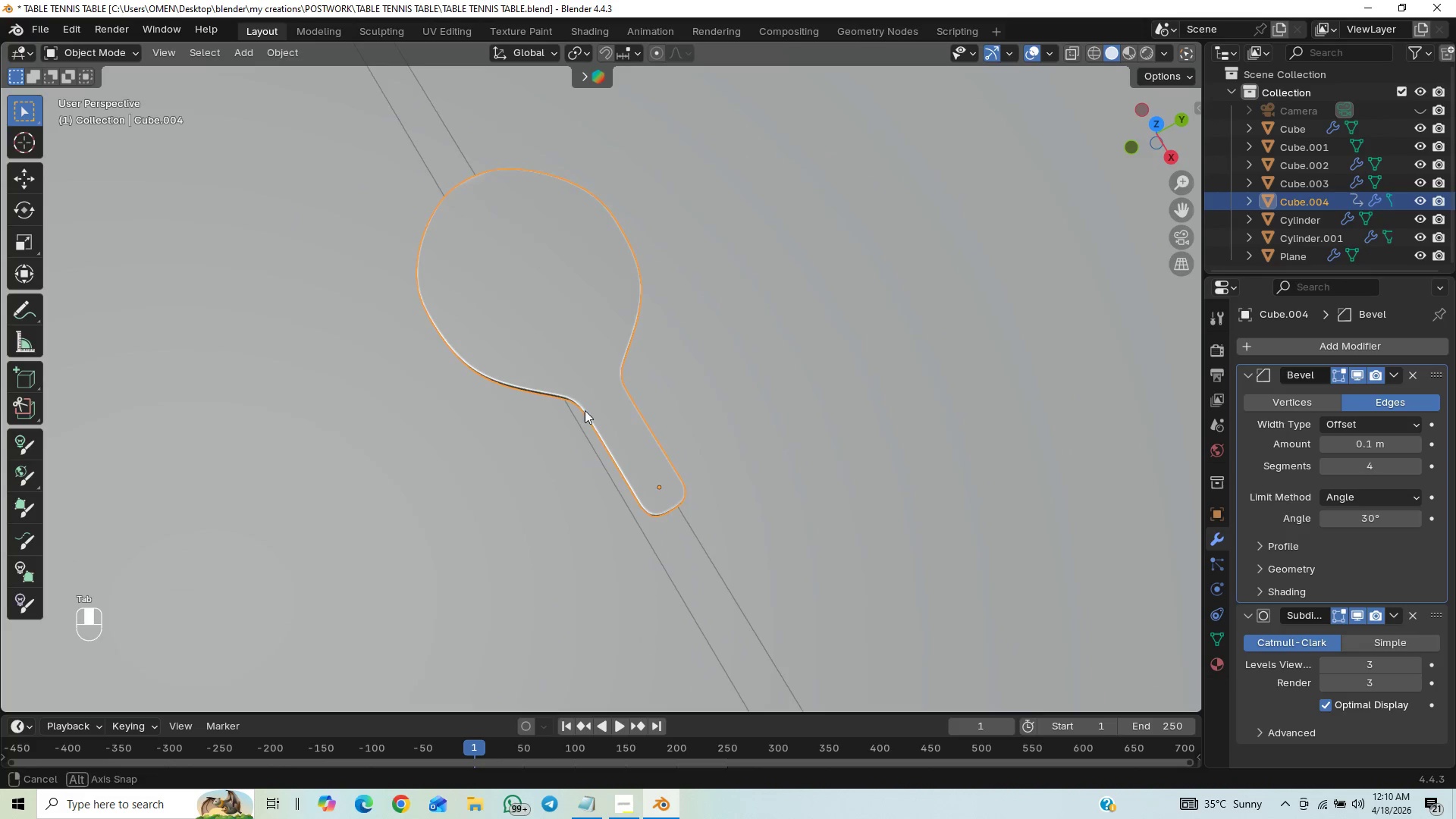 
key(Tab)
 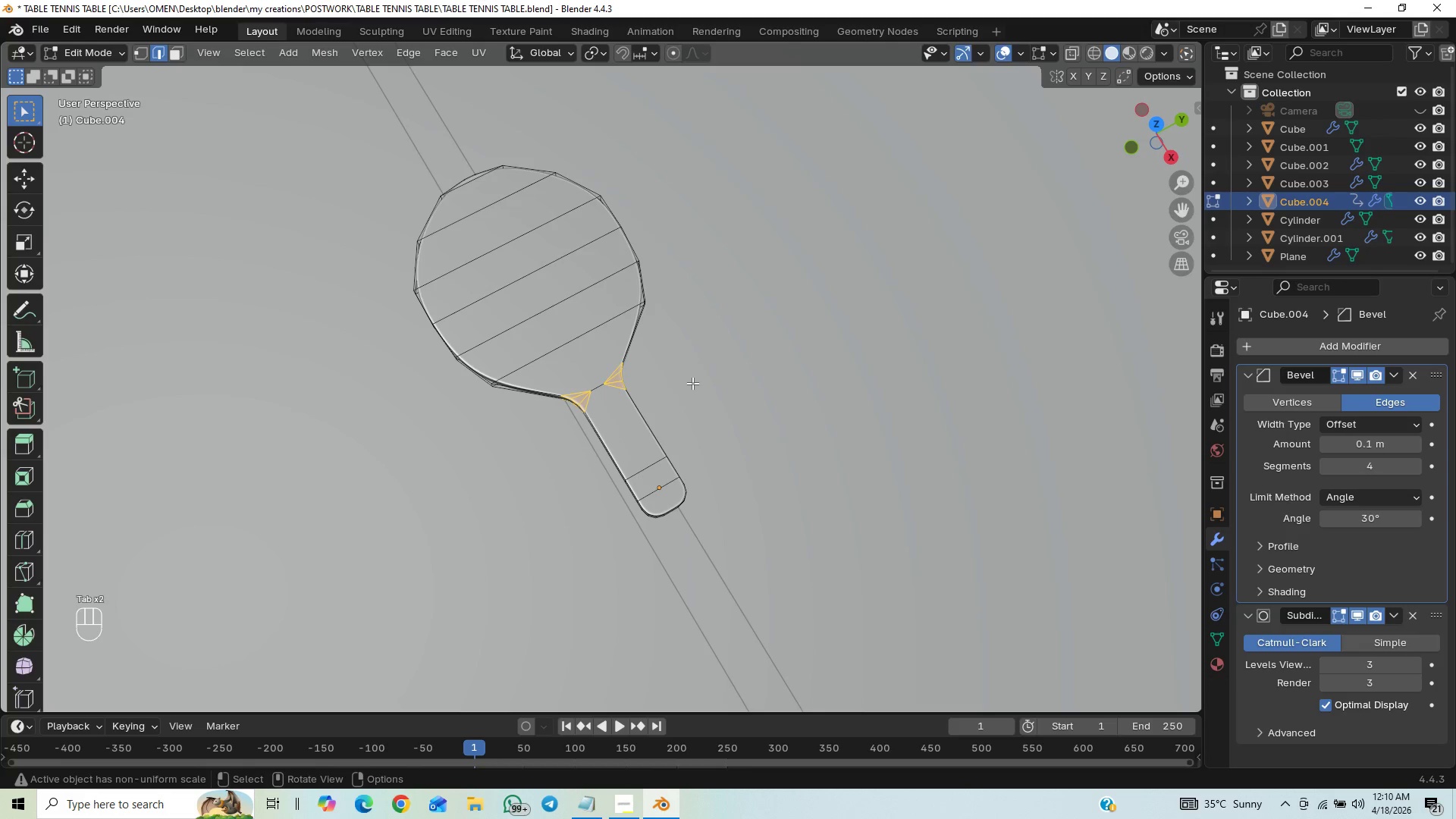 
key(S)
 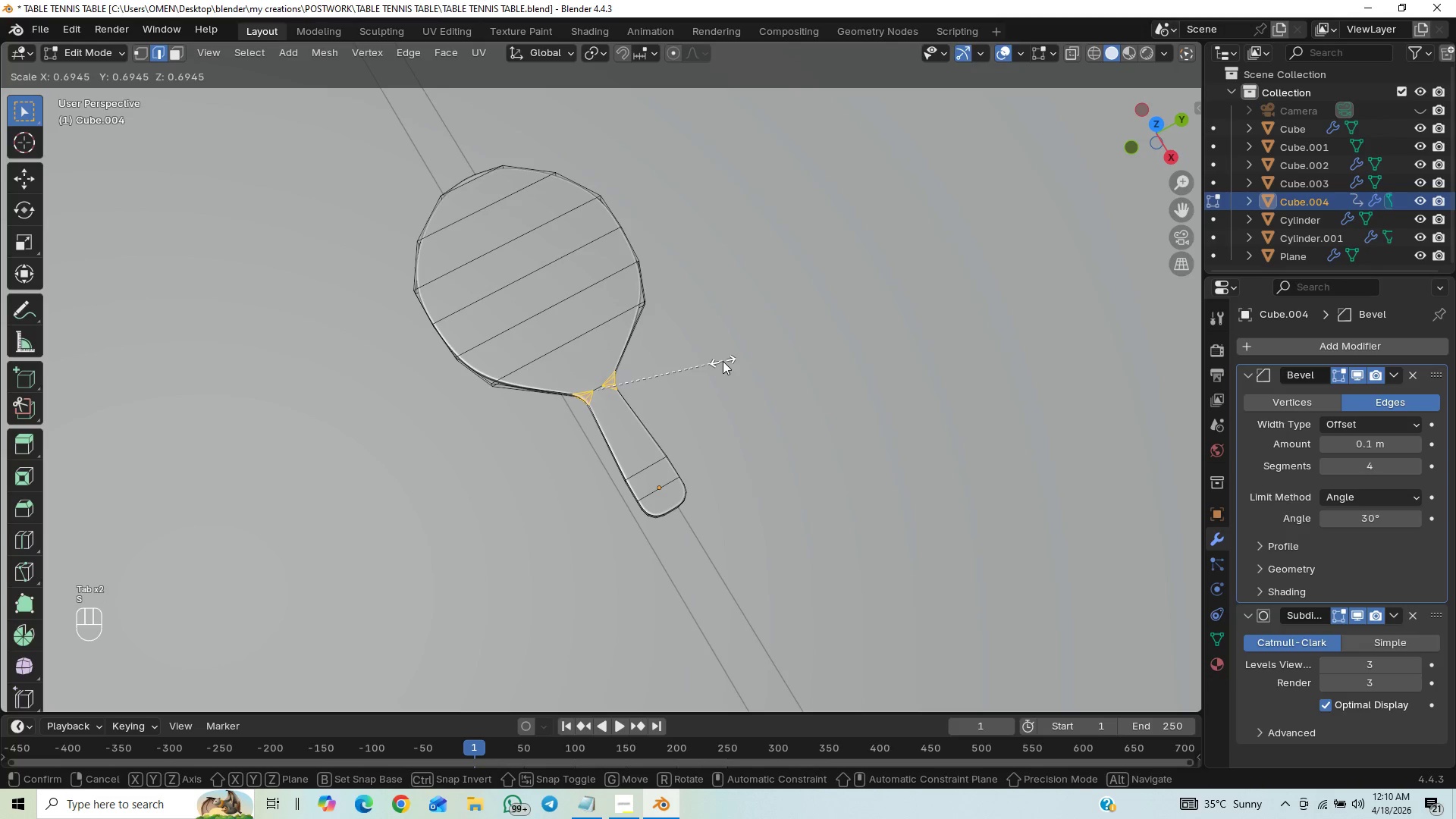 
left_click([720, 362])
 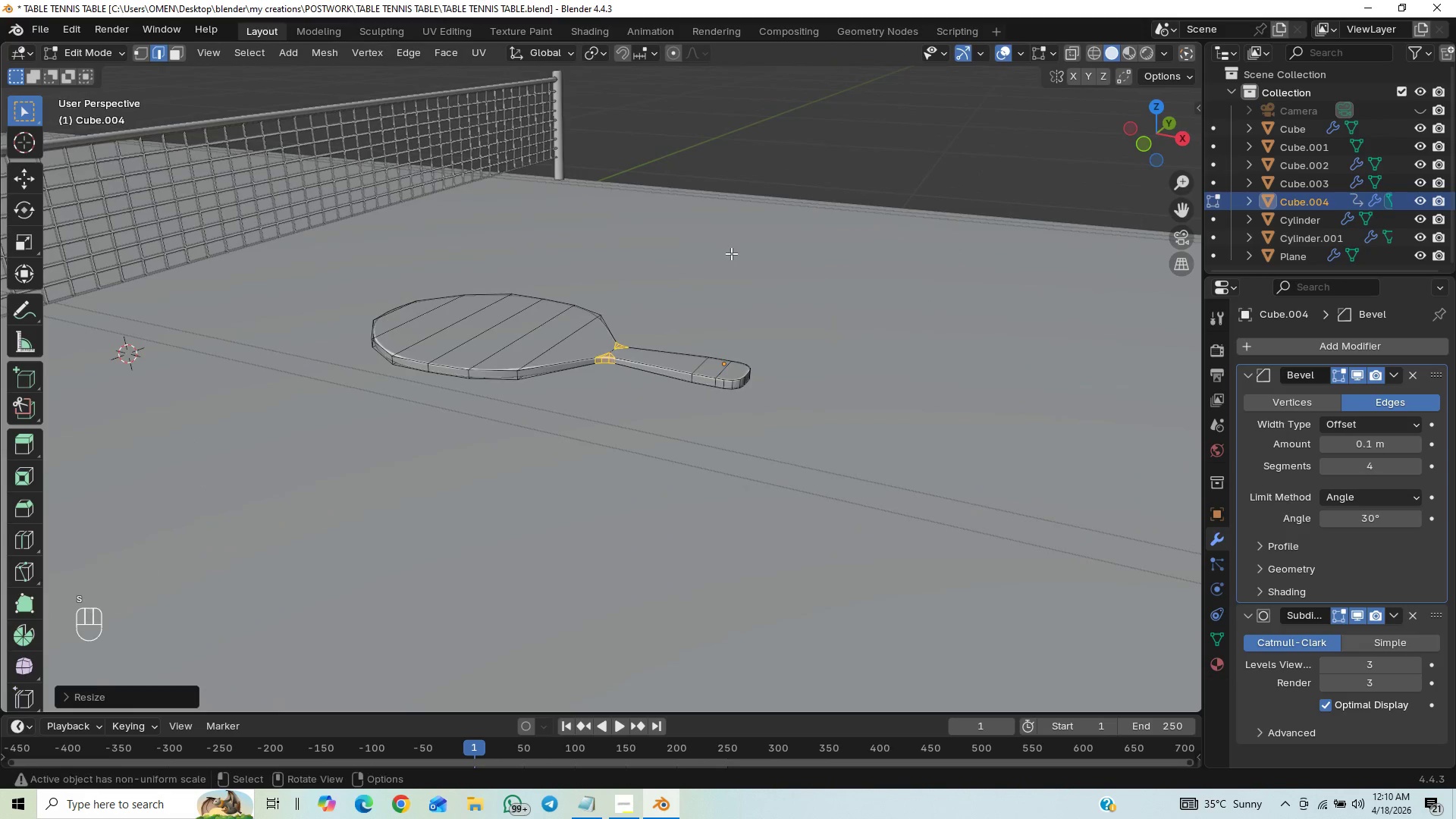 
key(Tab)
 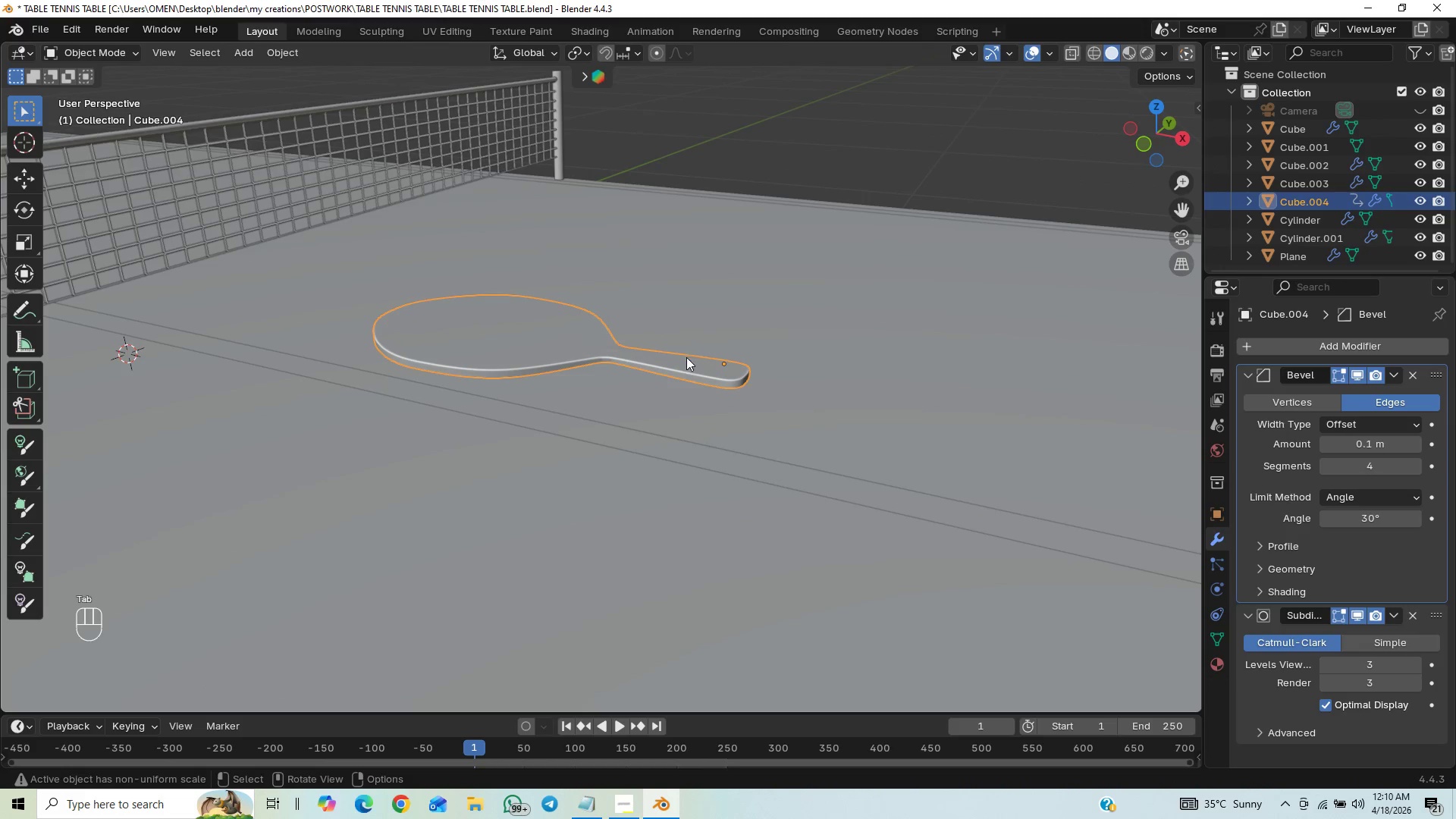 
scroll: coordinate [681, 367], scroll_direction: up, amount: 10.0
 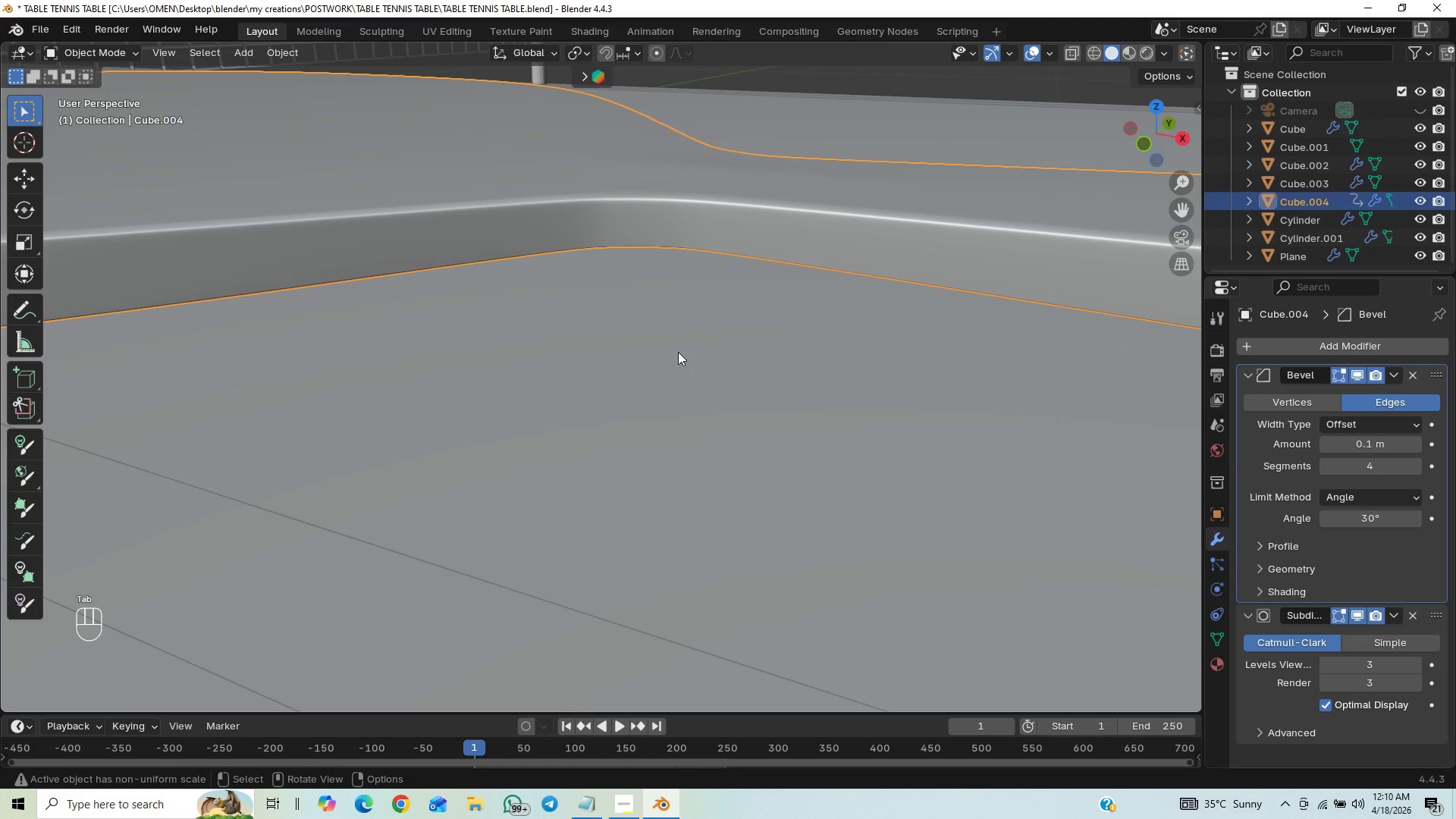 
scroll: coordinate [682, 361], scroll_direction: down, amount: 9.0
 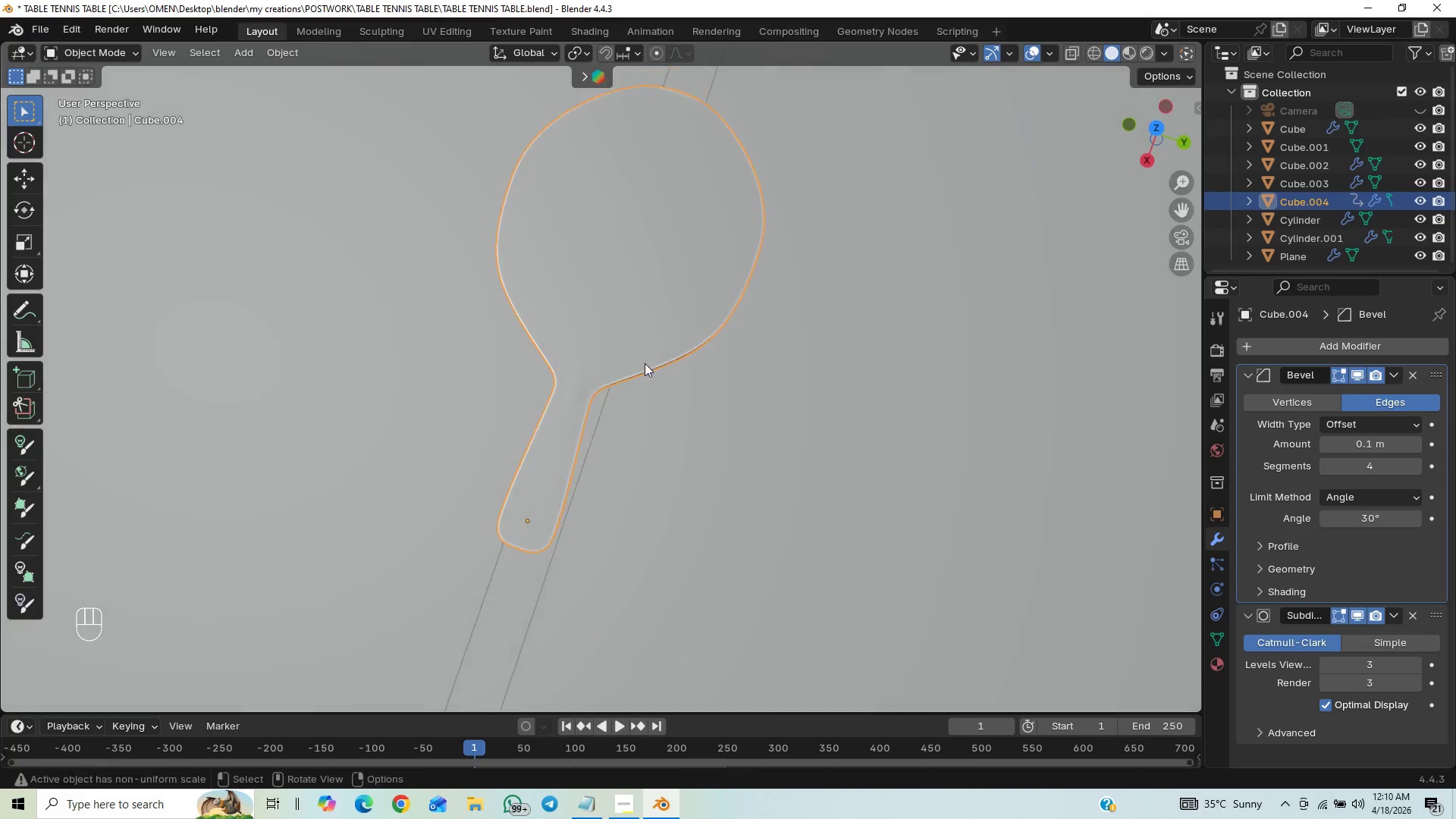 
key(S)
 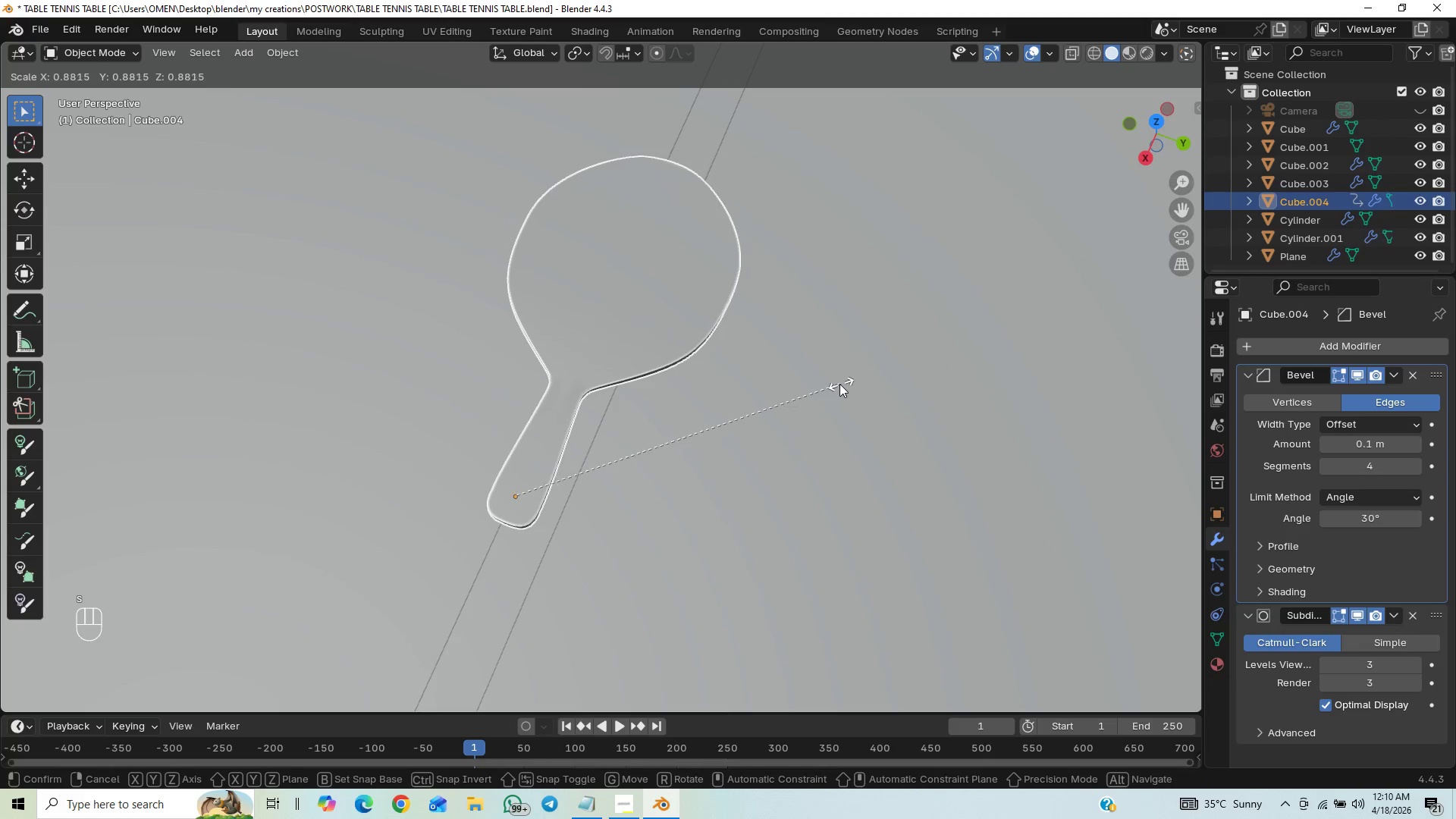 
left_click([837, 384])
 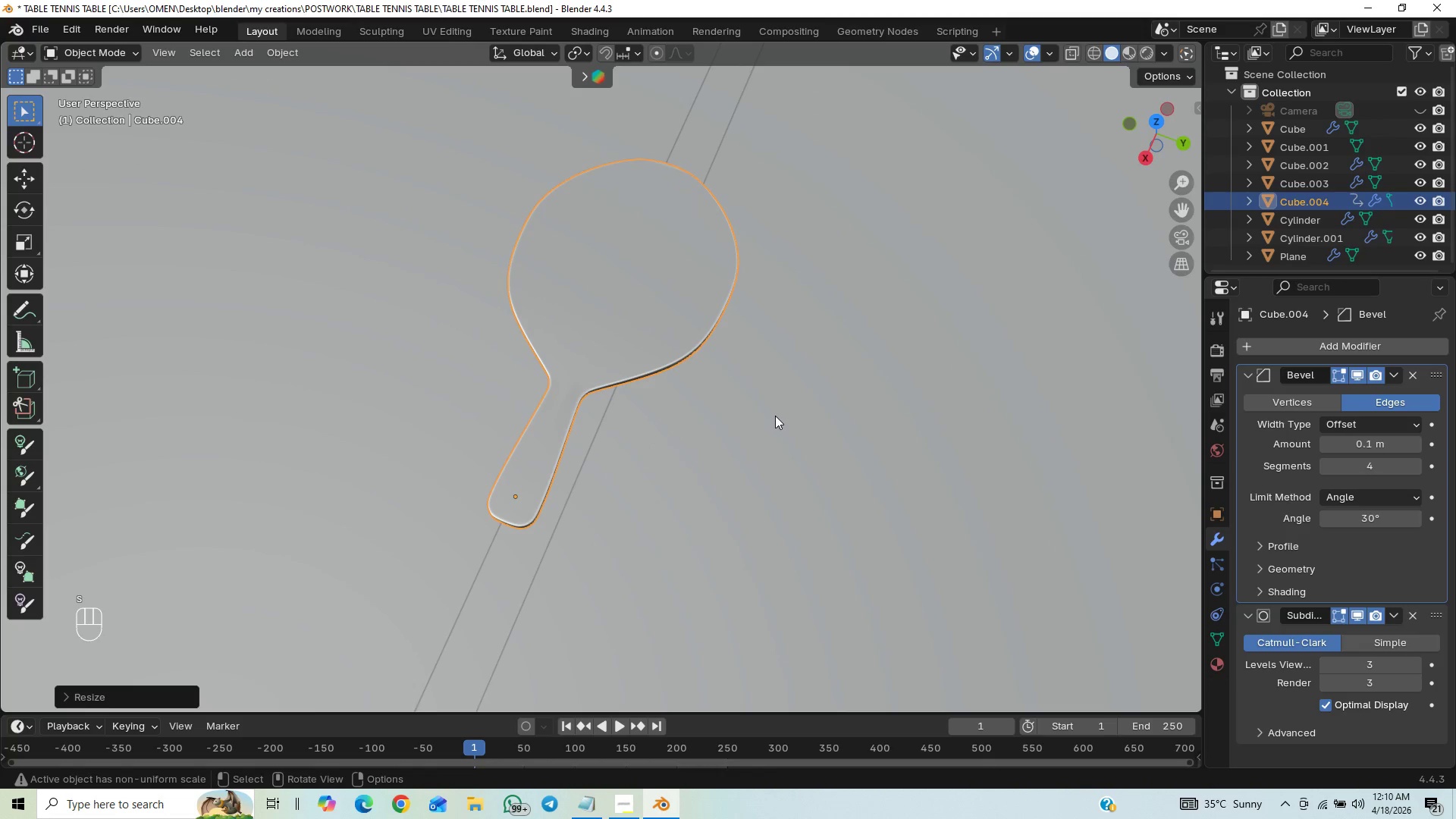 
scroll: coordinate [774, 410], scroll_direction: down, amount: 15.0
 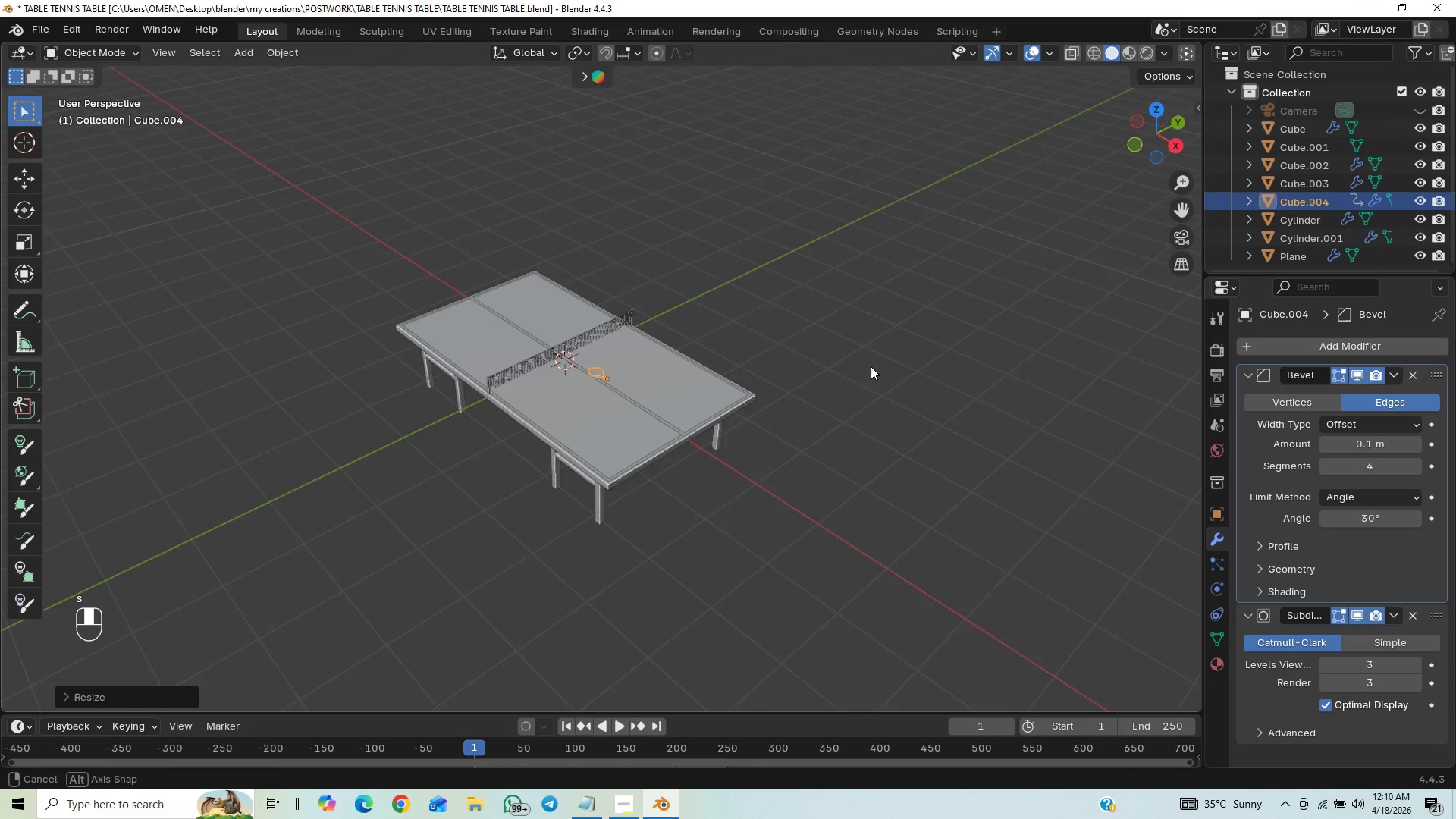 
hold_key(key=ControlLeft, duration=0.58)
 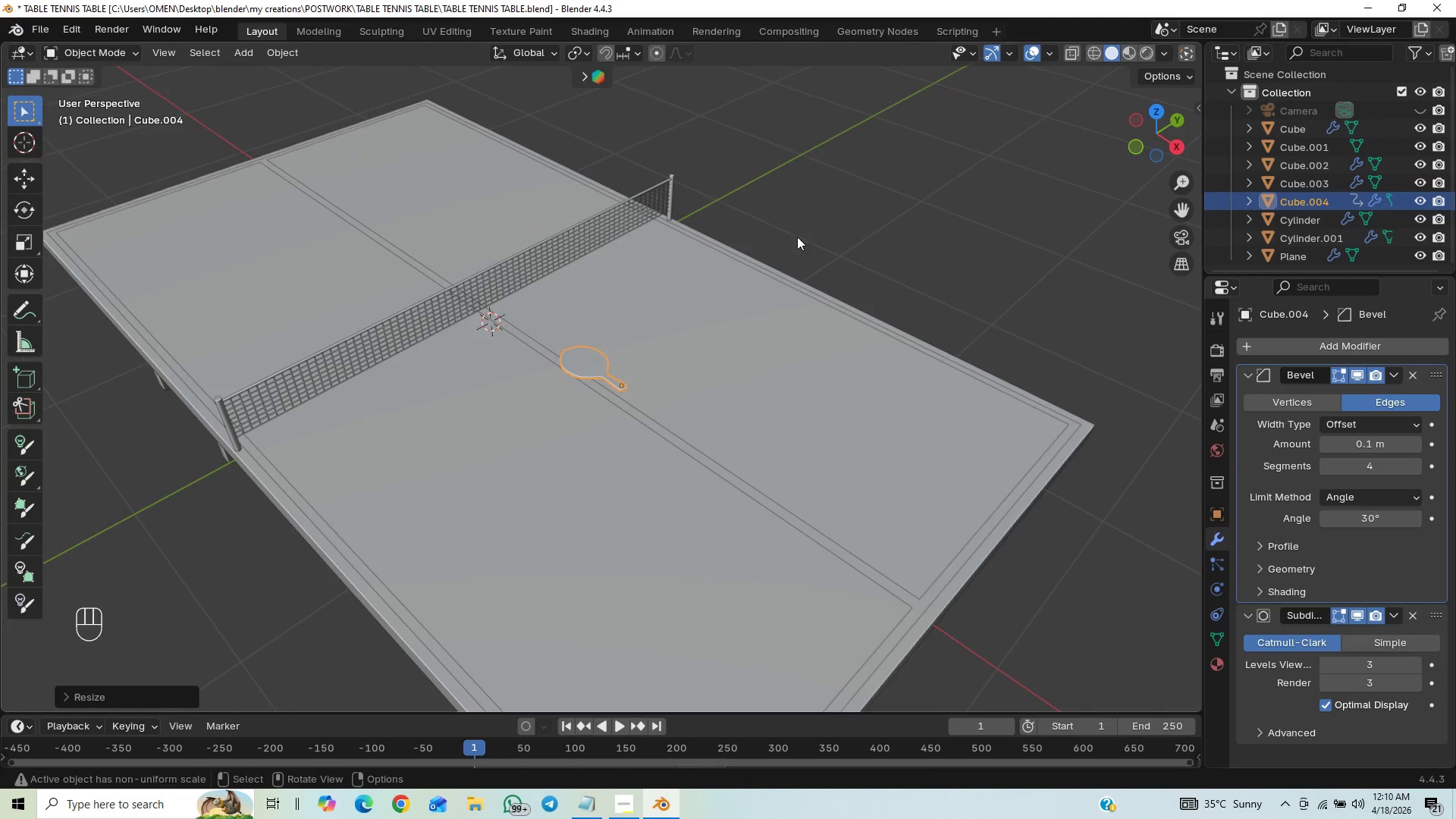 
scroll: coordinate [819, 254], scroll_direction: up, amount: 4.0
 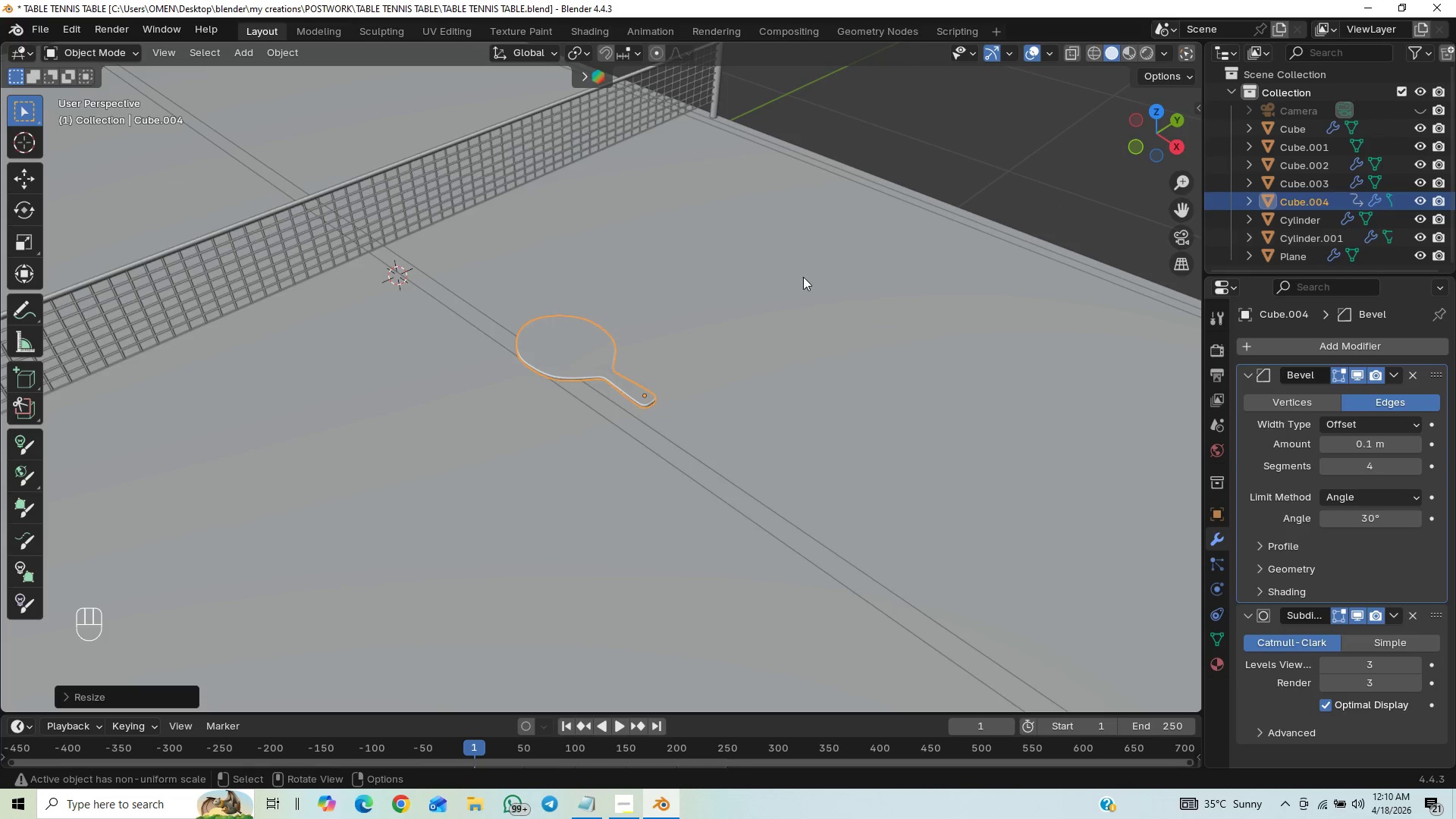 
scroll: coordinate [792, 275], scroll_direction: down, amount: 4.0
 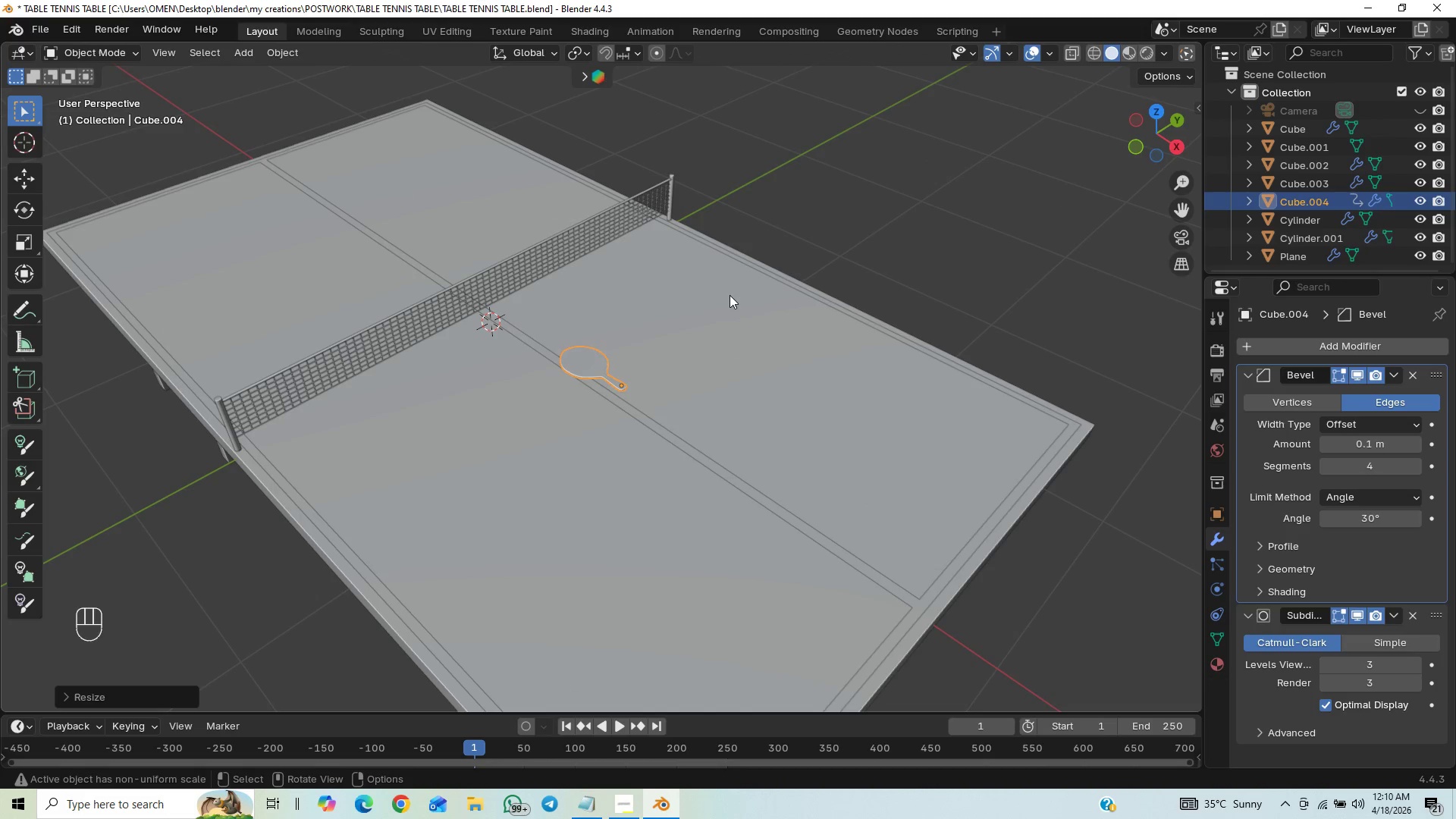 
key(Control+Z)
 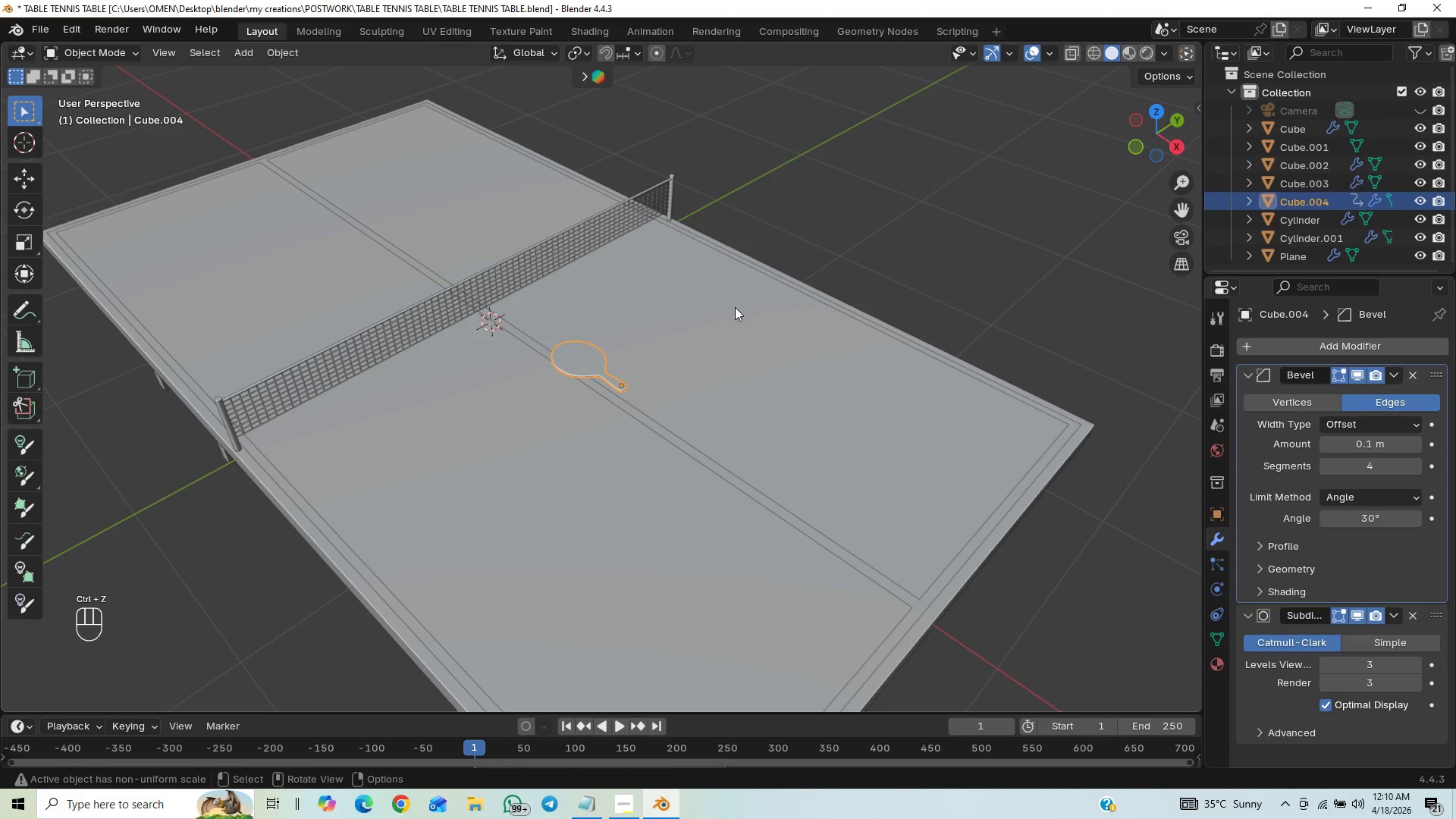 
scroll: coordinate [740, 303], scroll_direction: up, amount: 7.0
 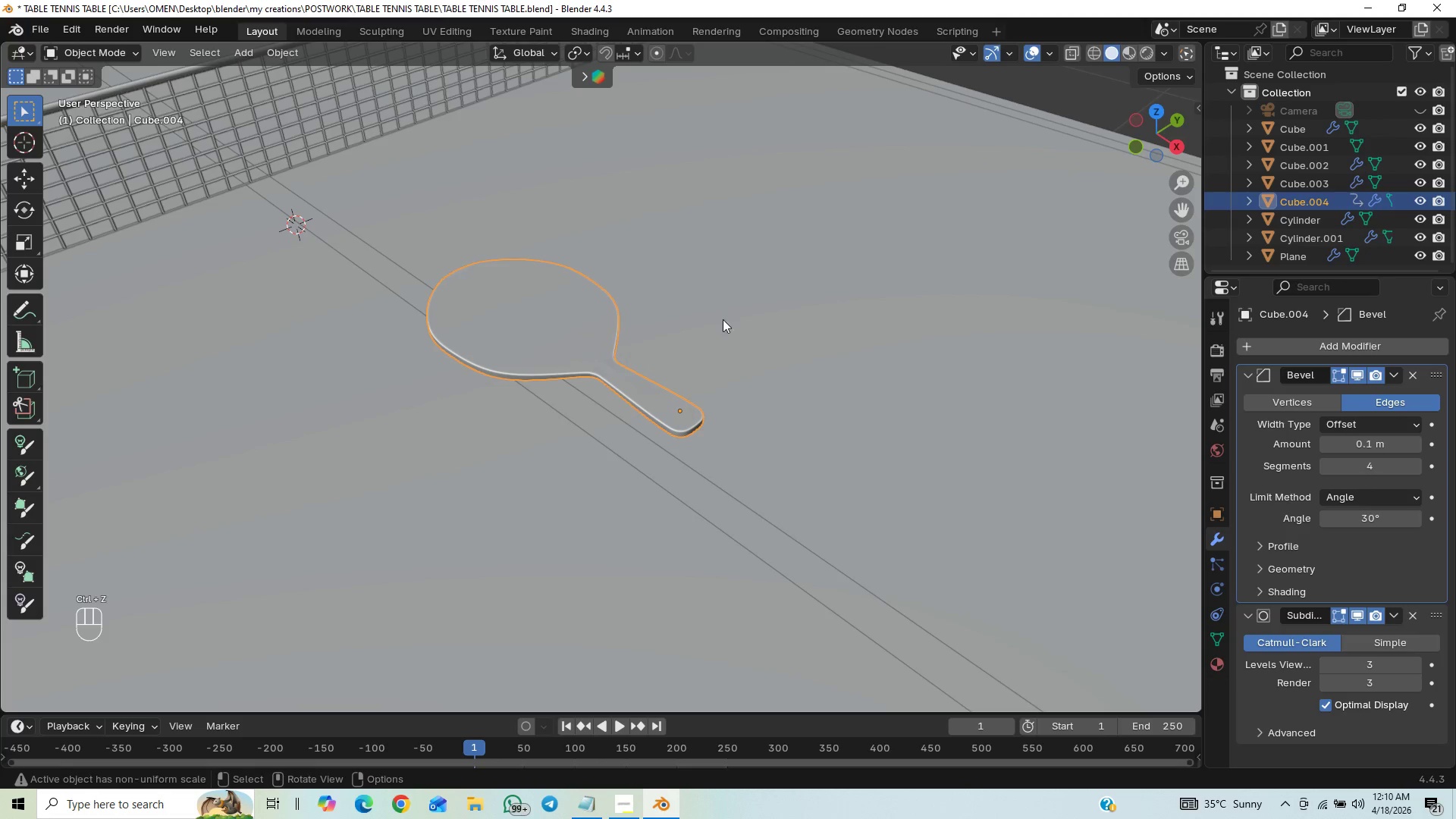 
hold_key(key=ControlLeft, duration=0.72)
 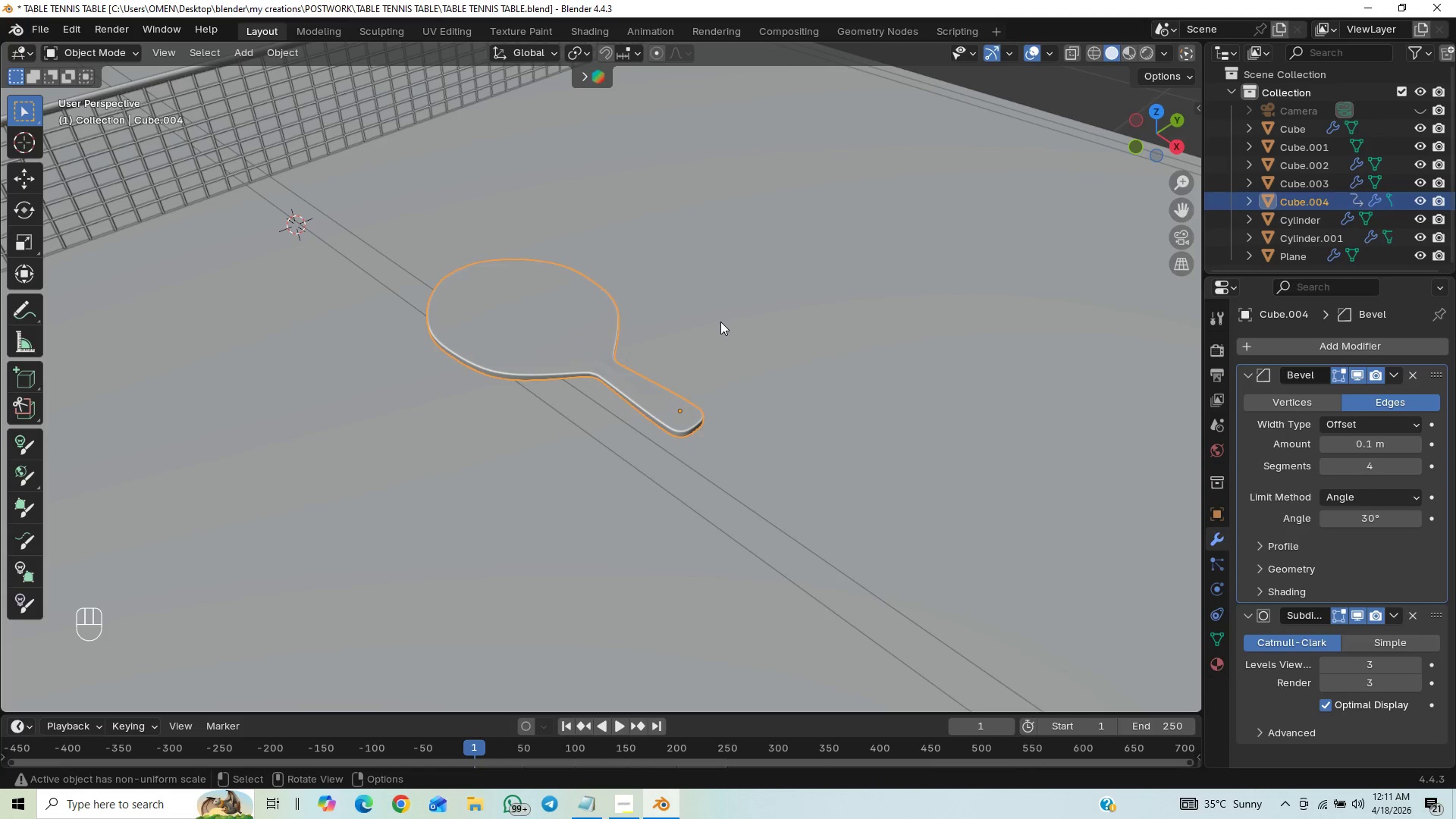 
scroll: coordinate [720, 322], scroll_direction: up, amount: 1.0
 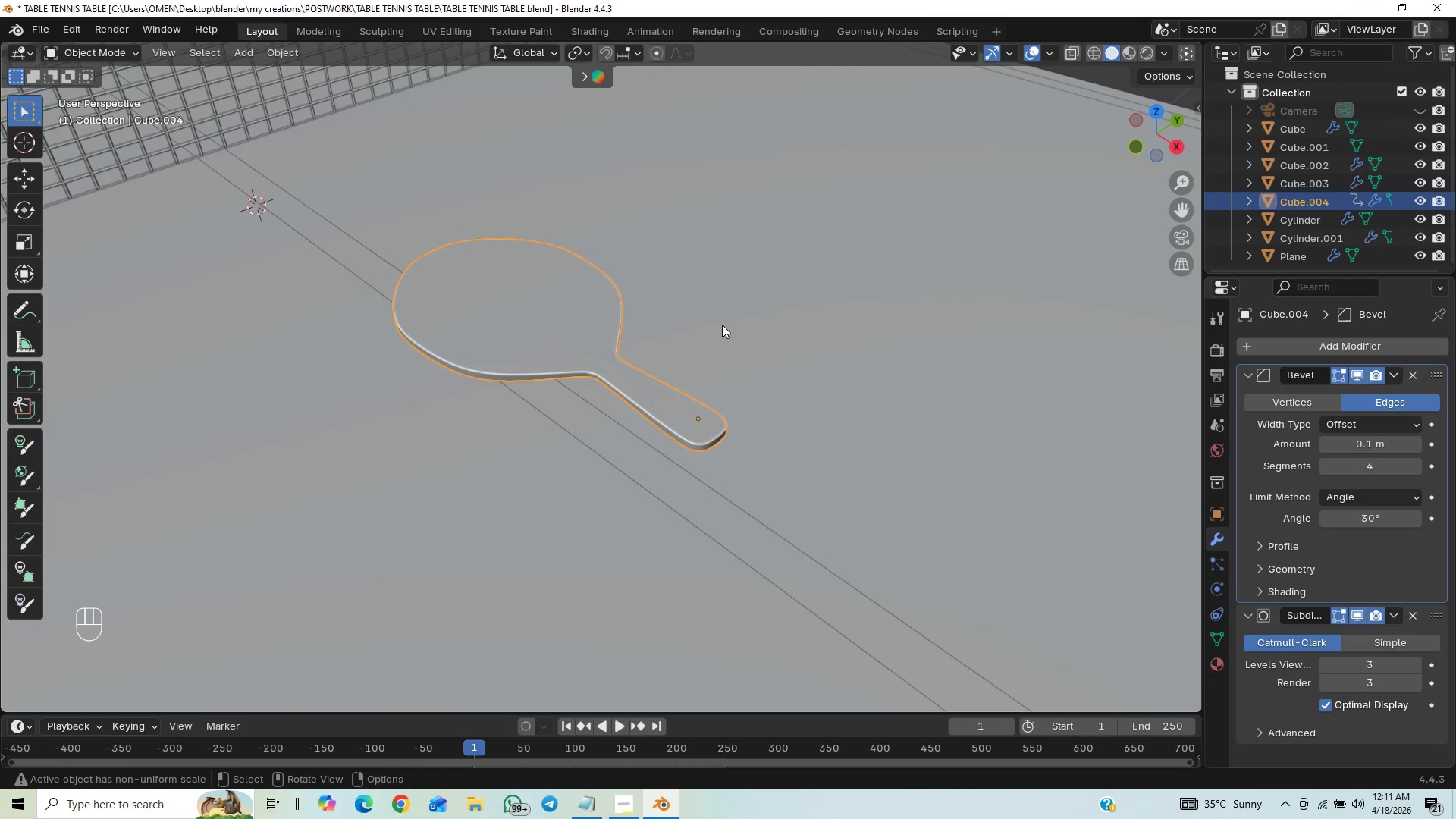 
key(Tab)
 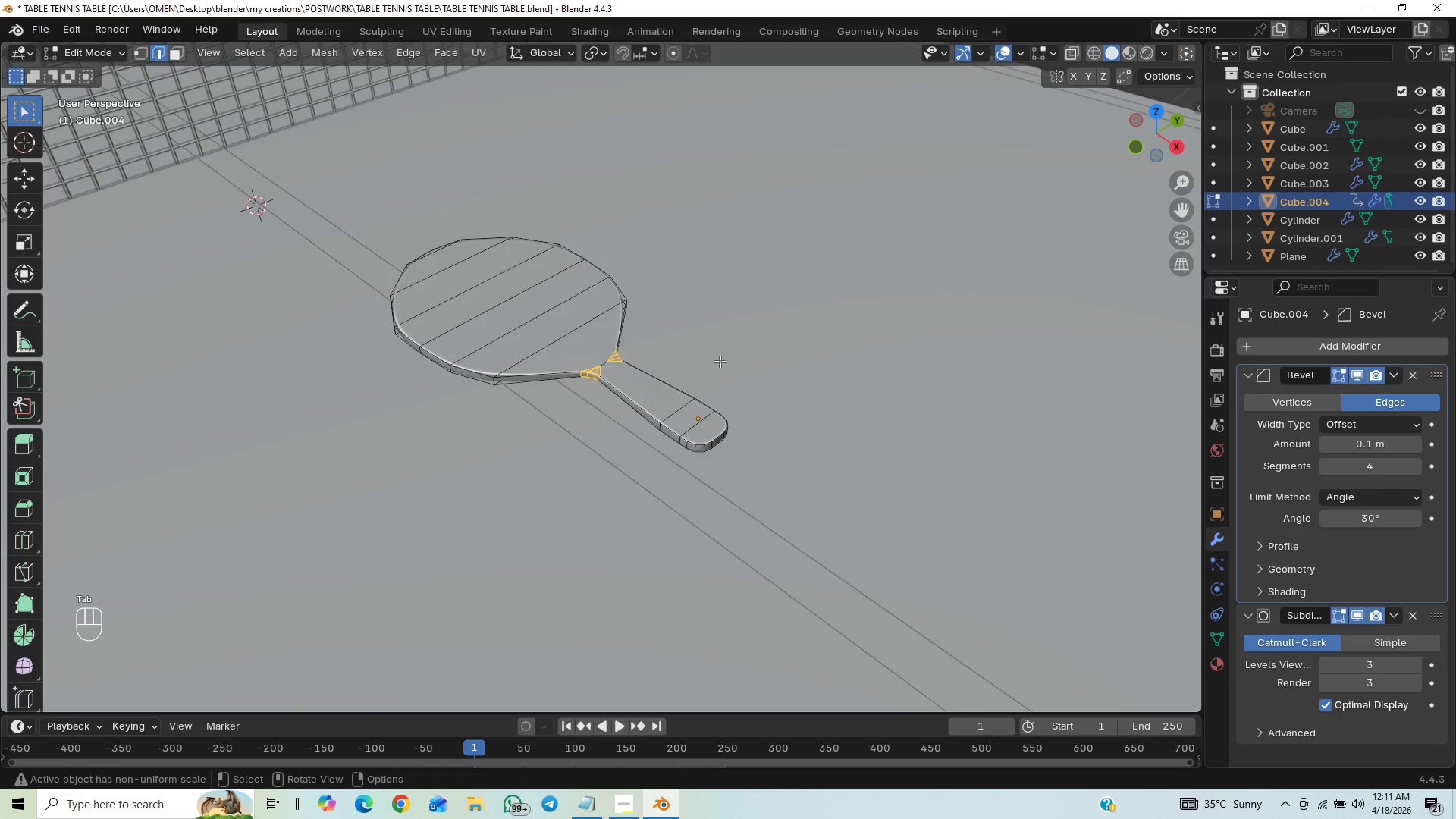 
key(S)
 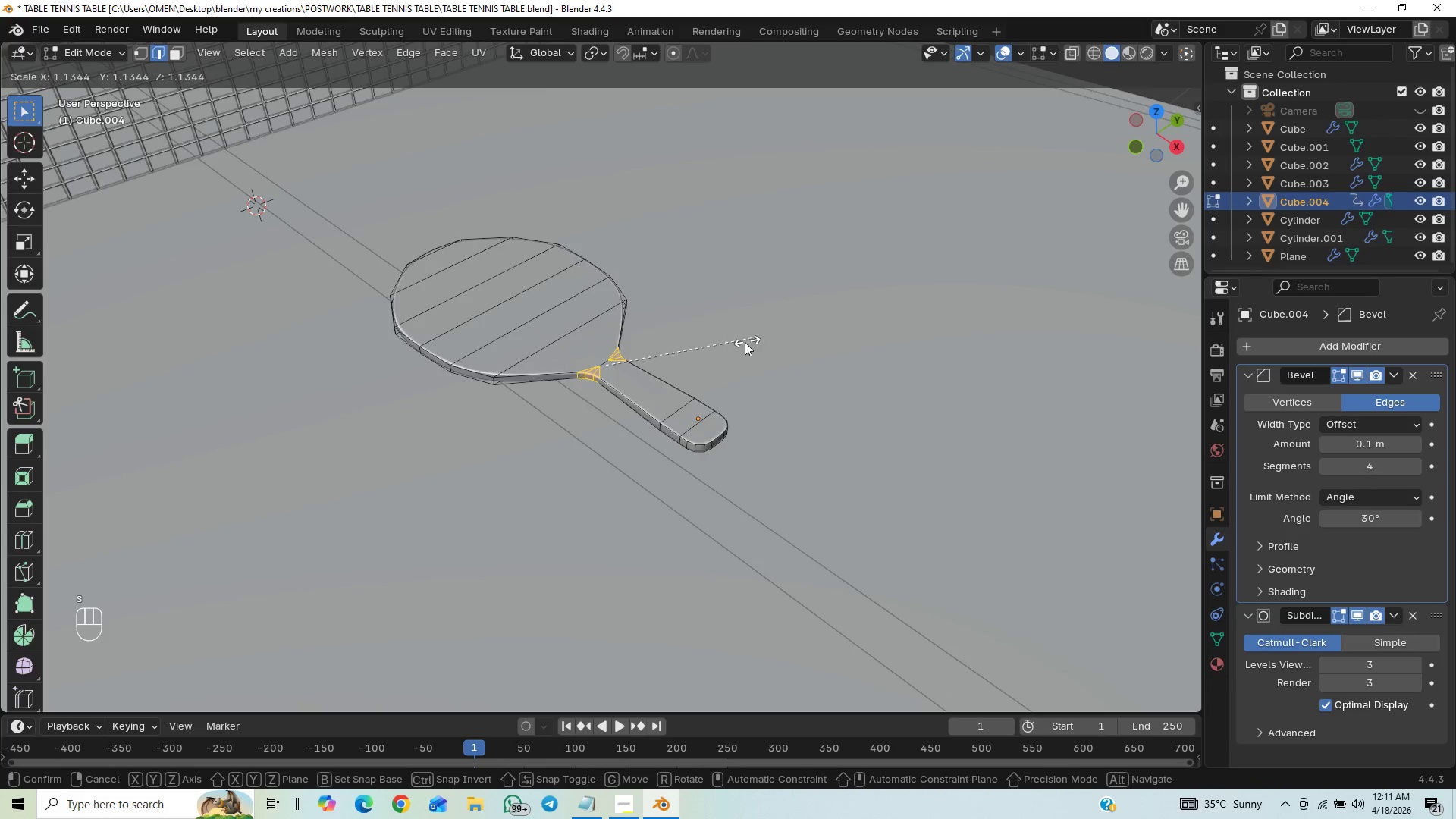 
key(Tab)
 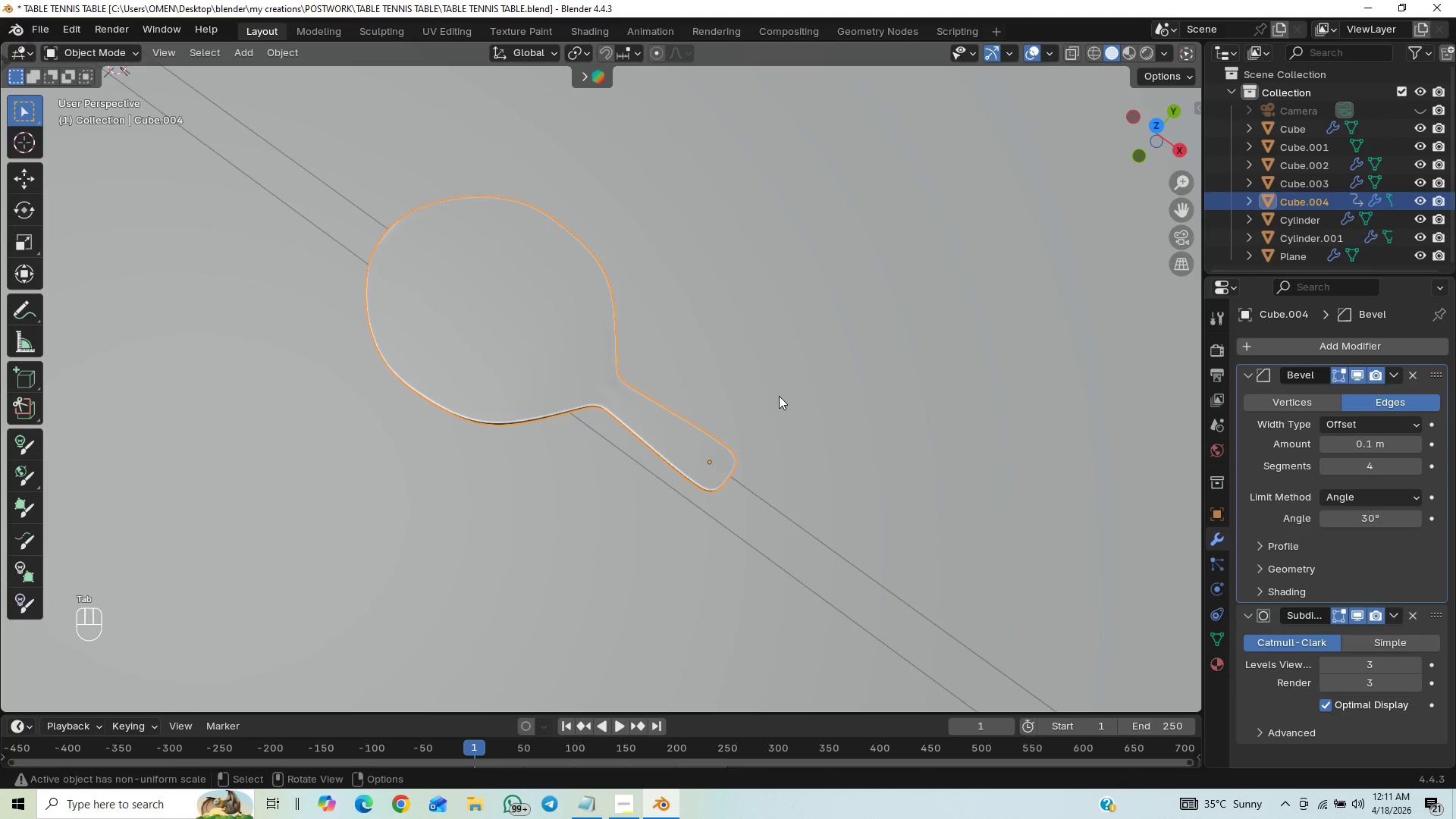 
key(Control+Z)
 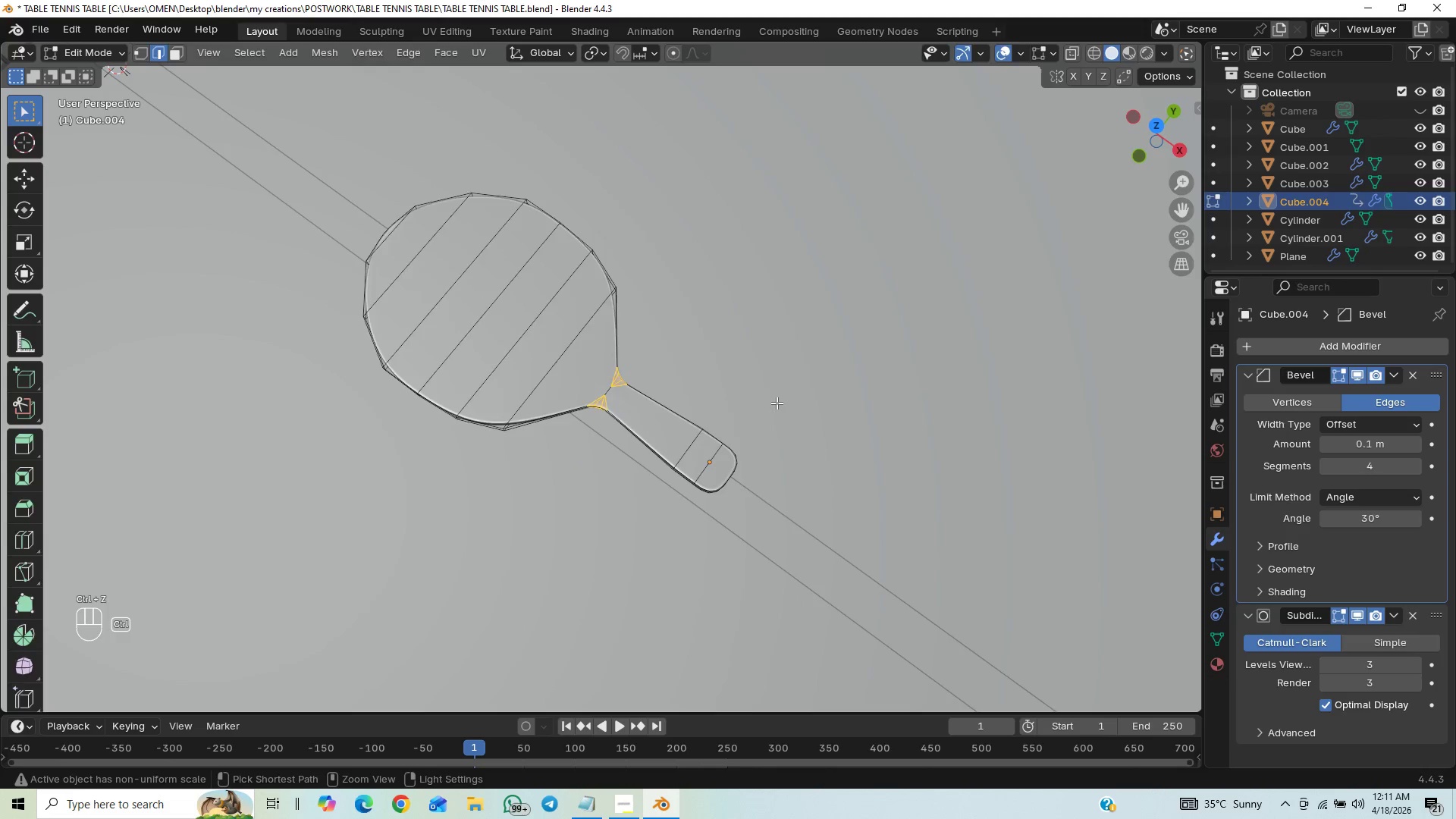 
key(Control+Z)
 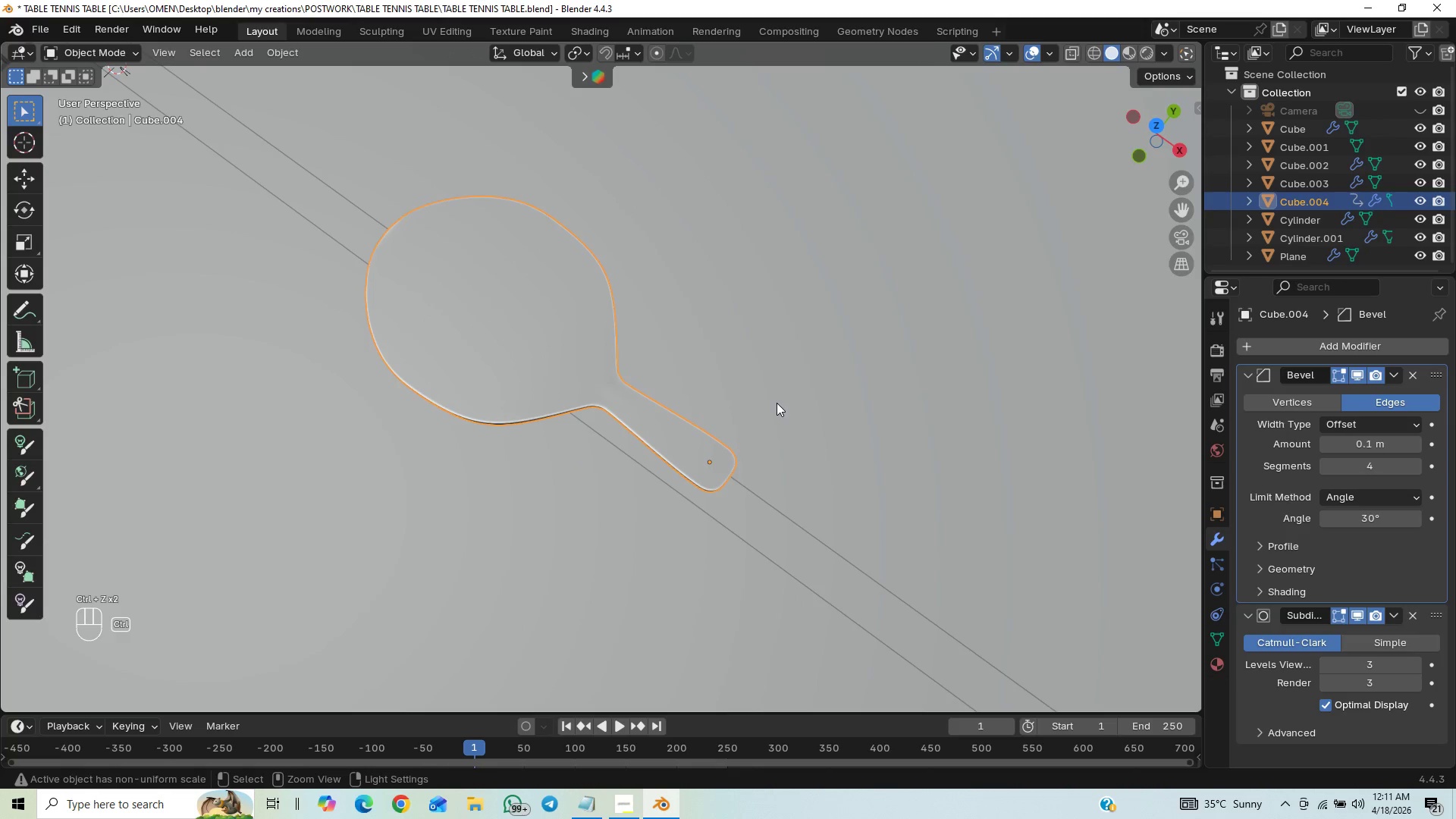 
key(Control+Z)
 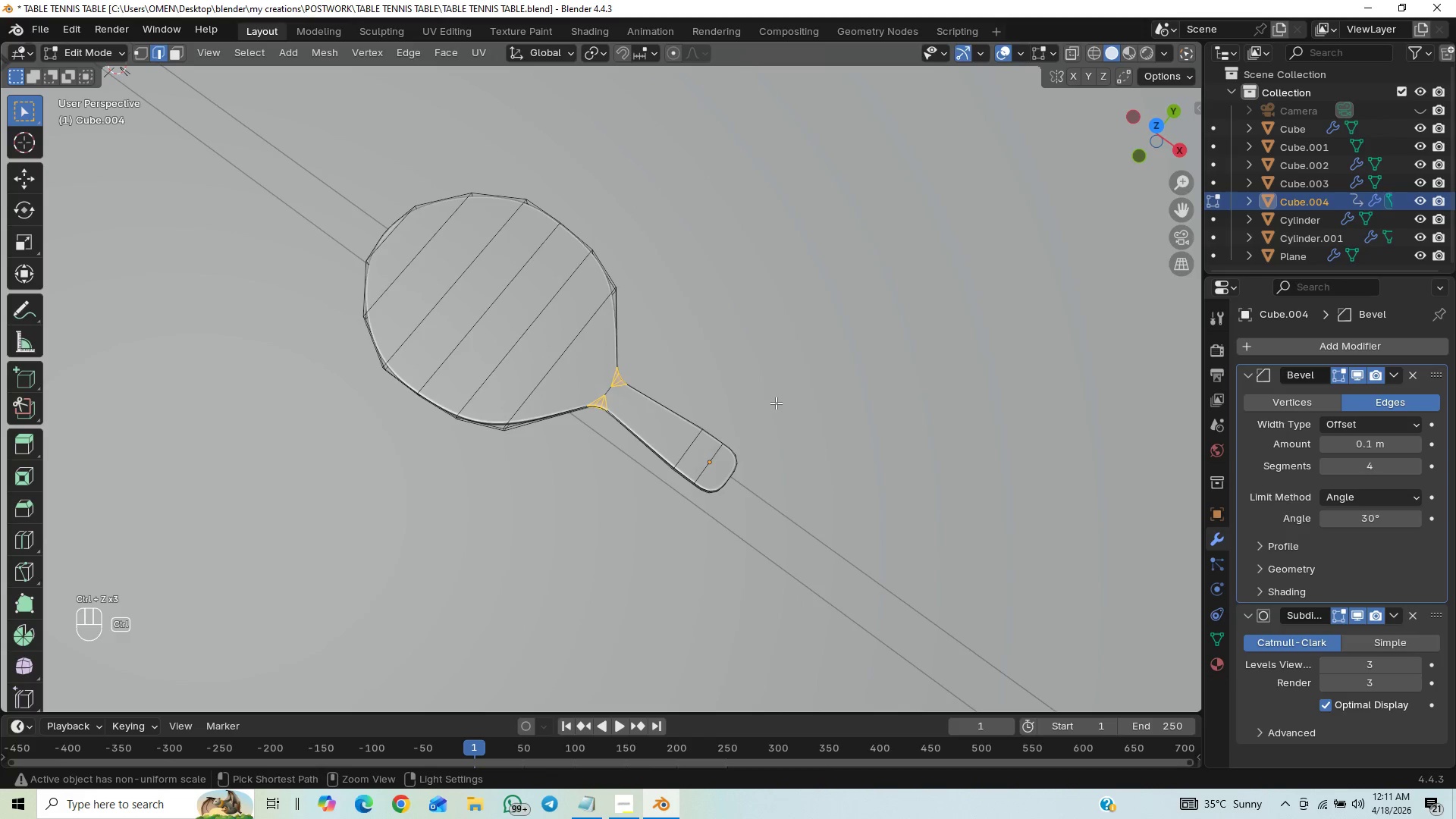 
key(Control+Z)
 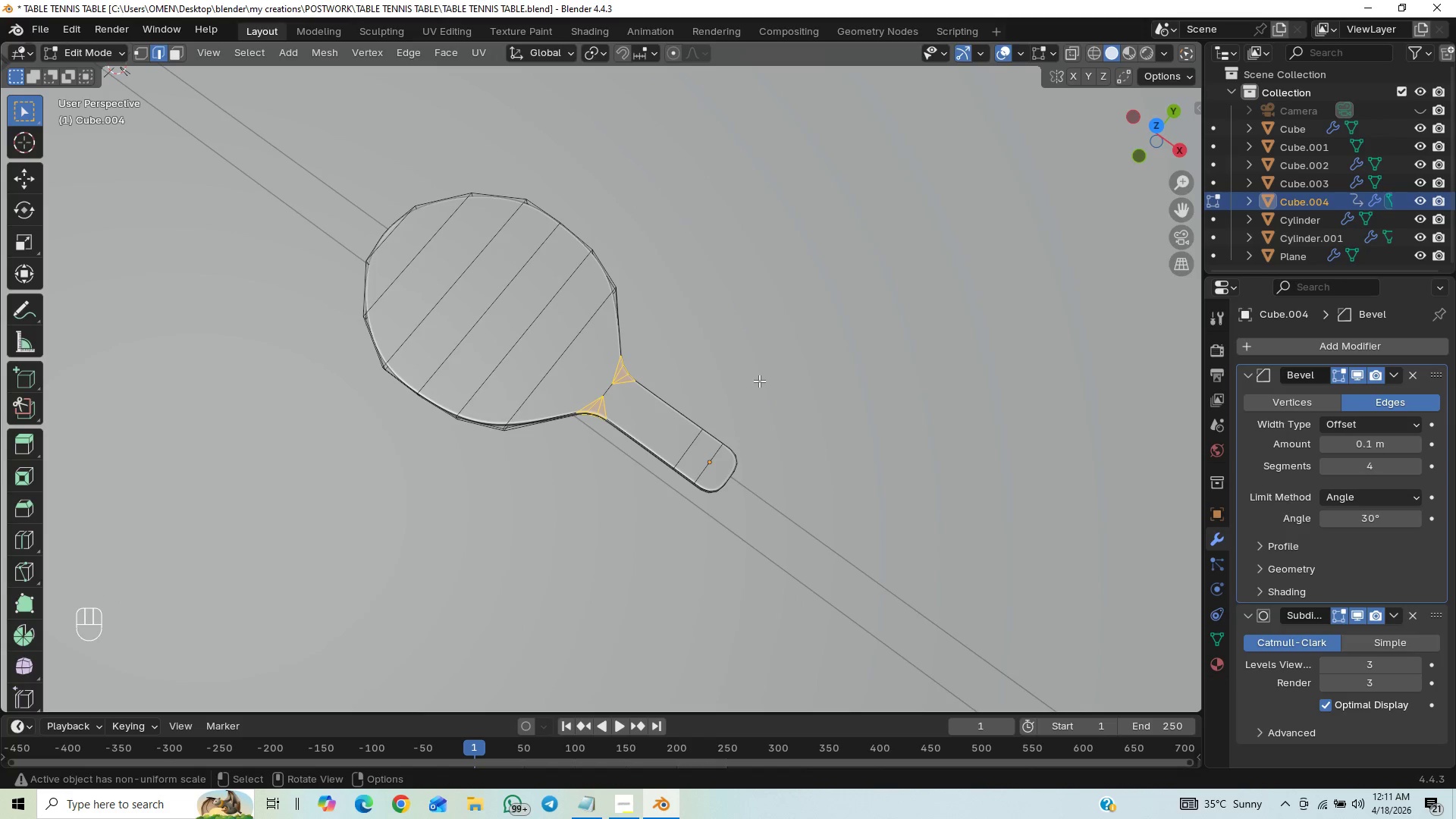 
wait(8.75)
 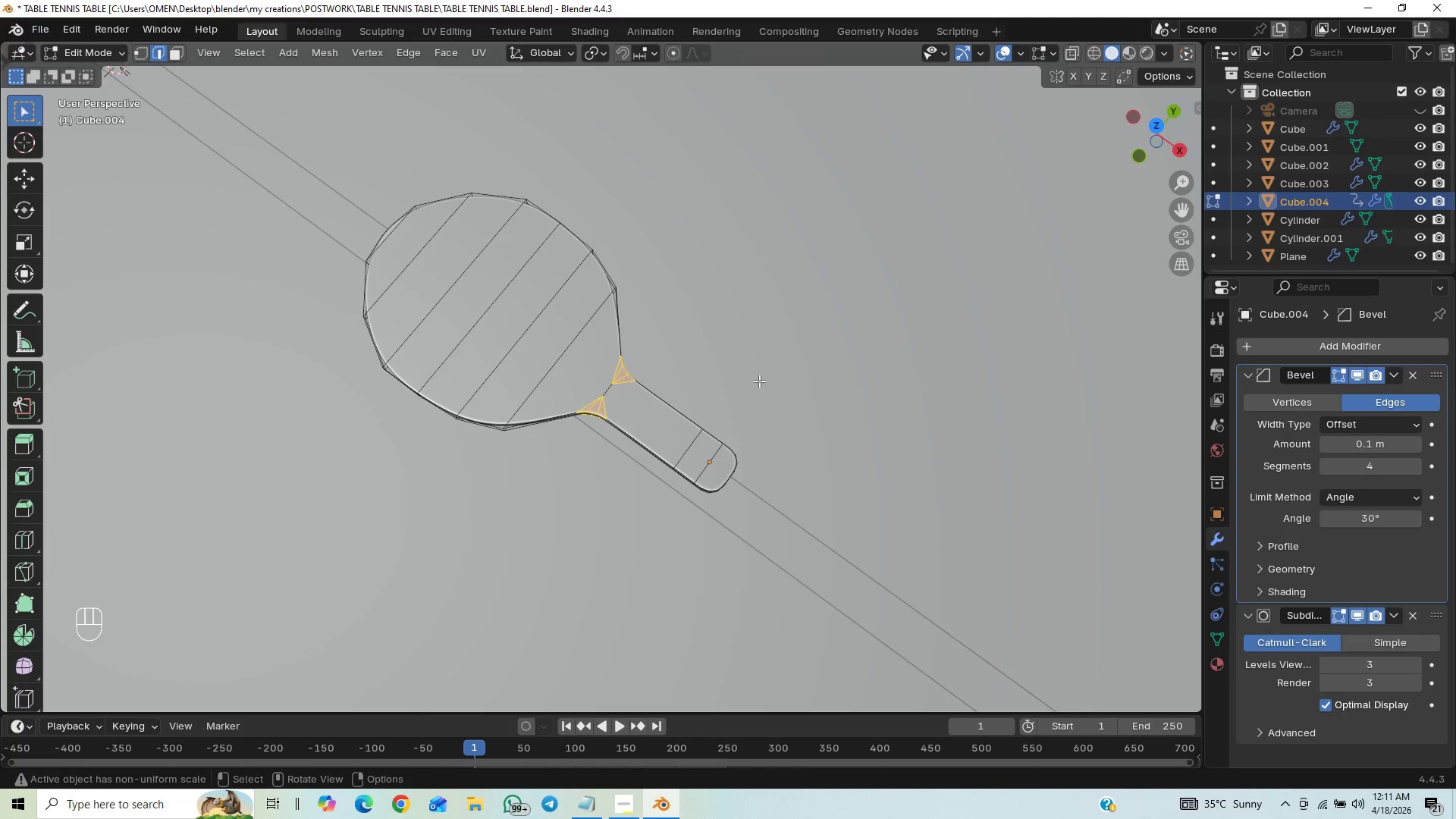 
key(Home)
 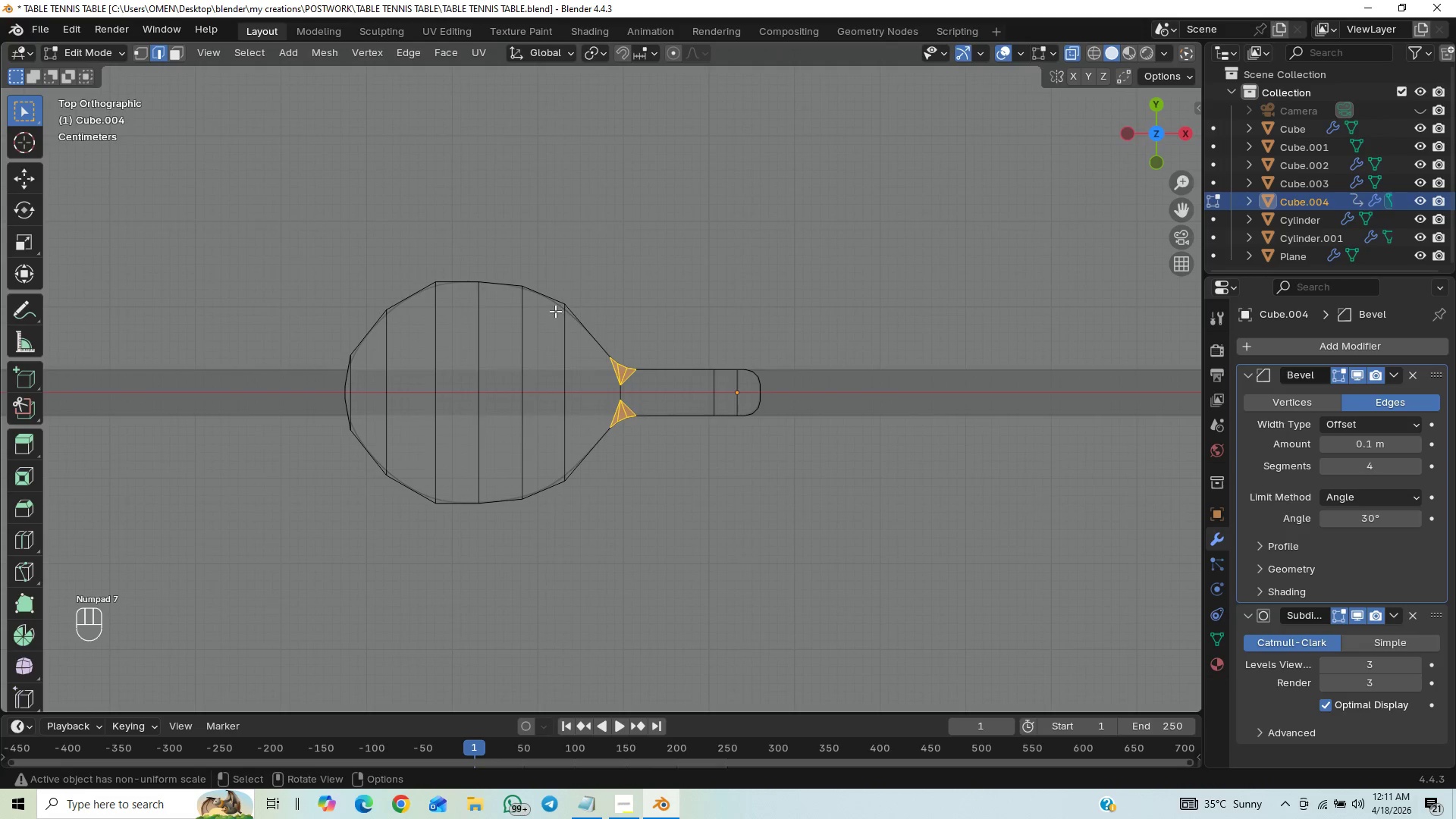 
left_click_drag(start_coordinate=[228, 188], to_coordinate=[643, 576])
 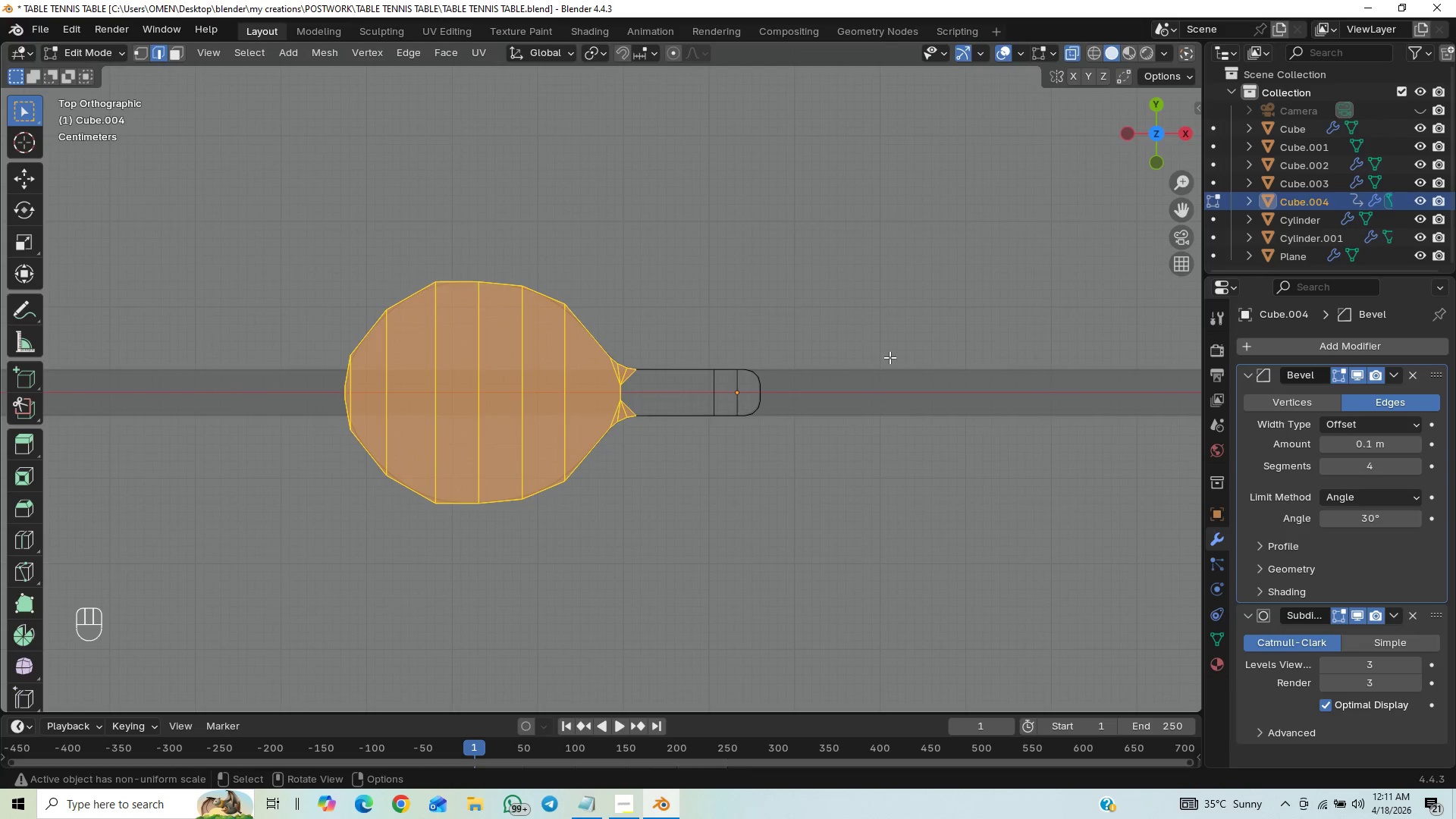 
key(S)
 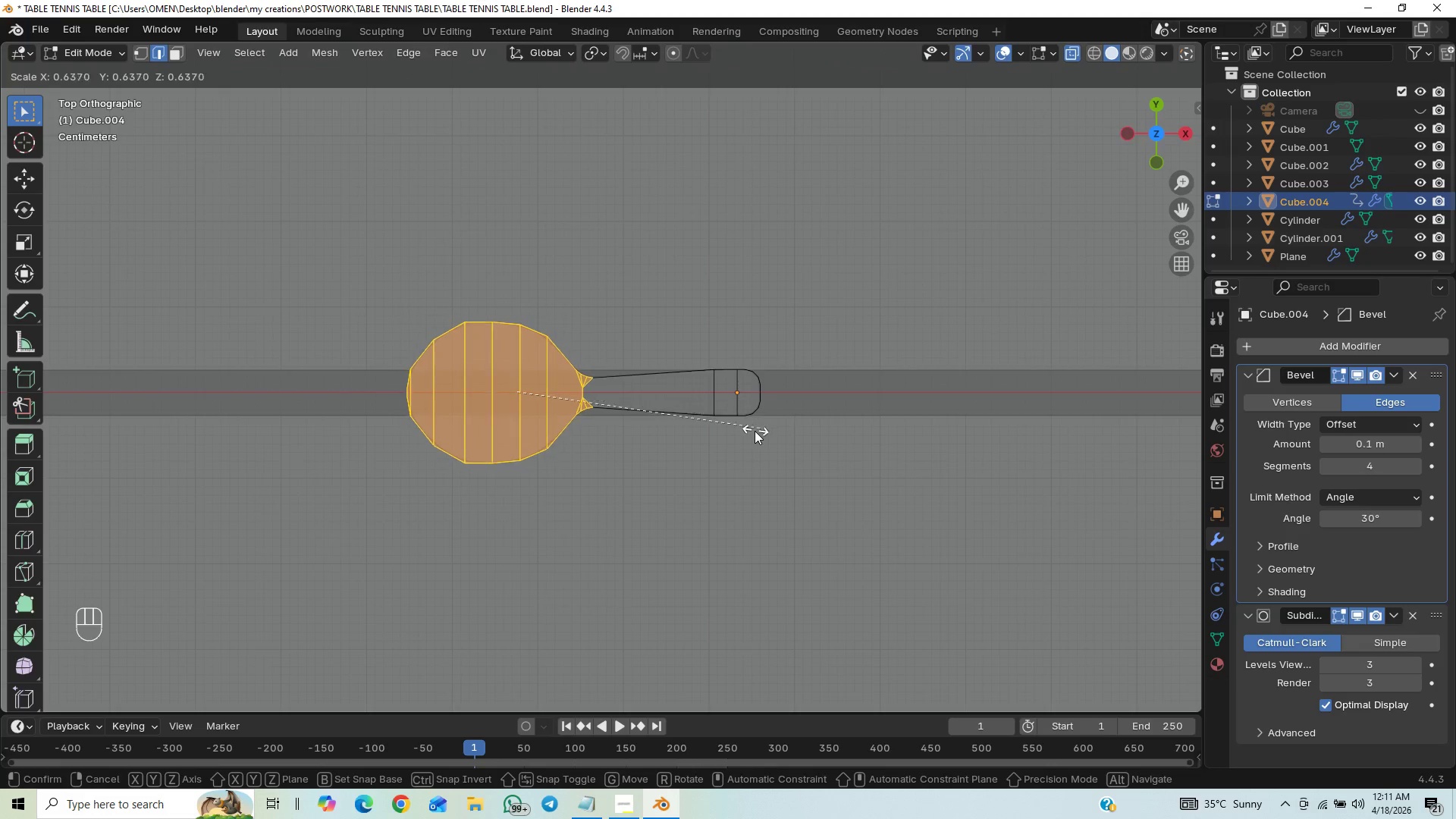 
wait(9.72)
 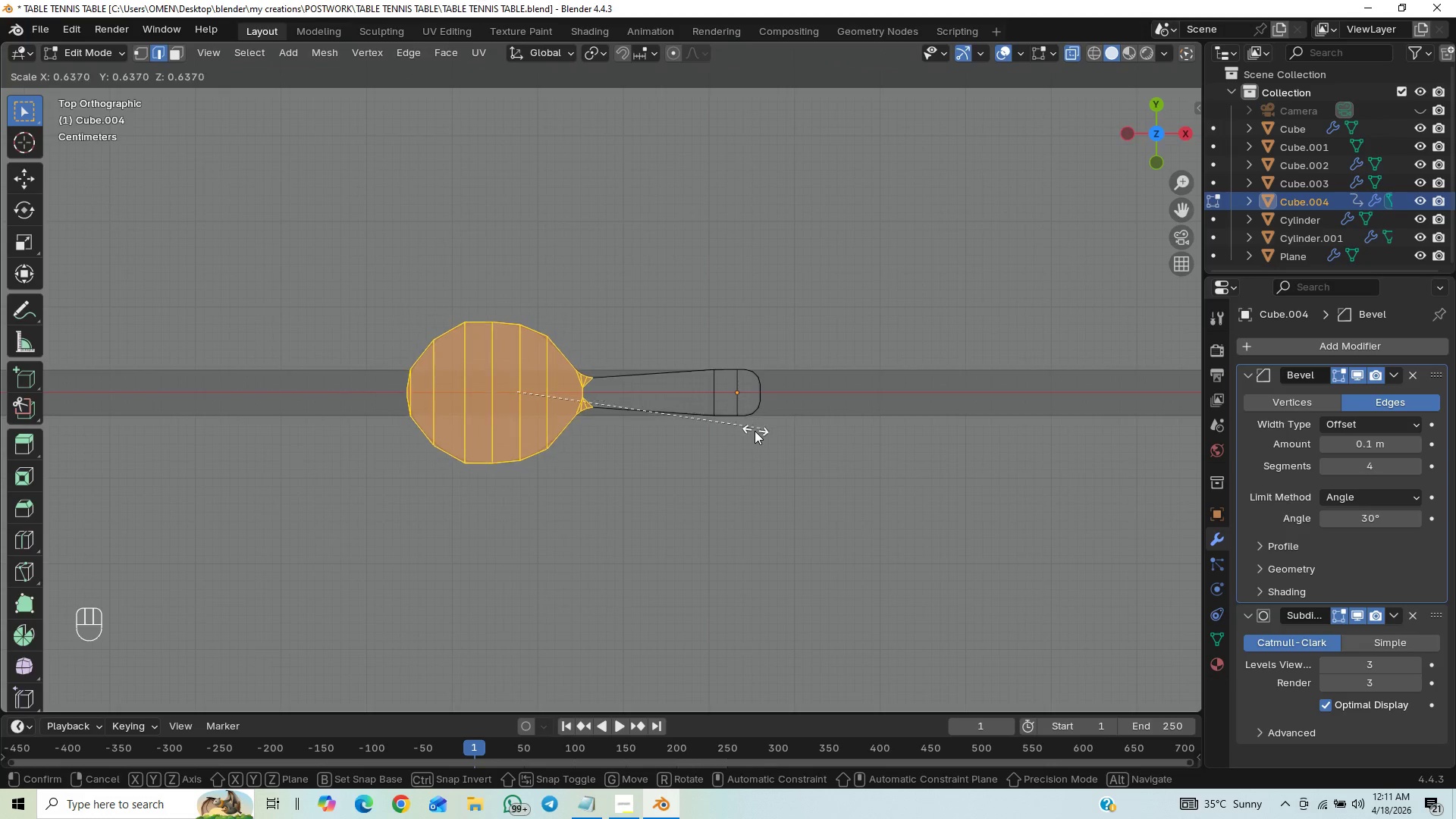 
left_click_drag(start_coordinate=[850, 289], to_coordinate=[676, 478])
 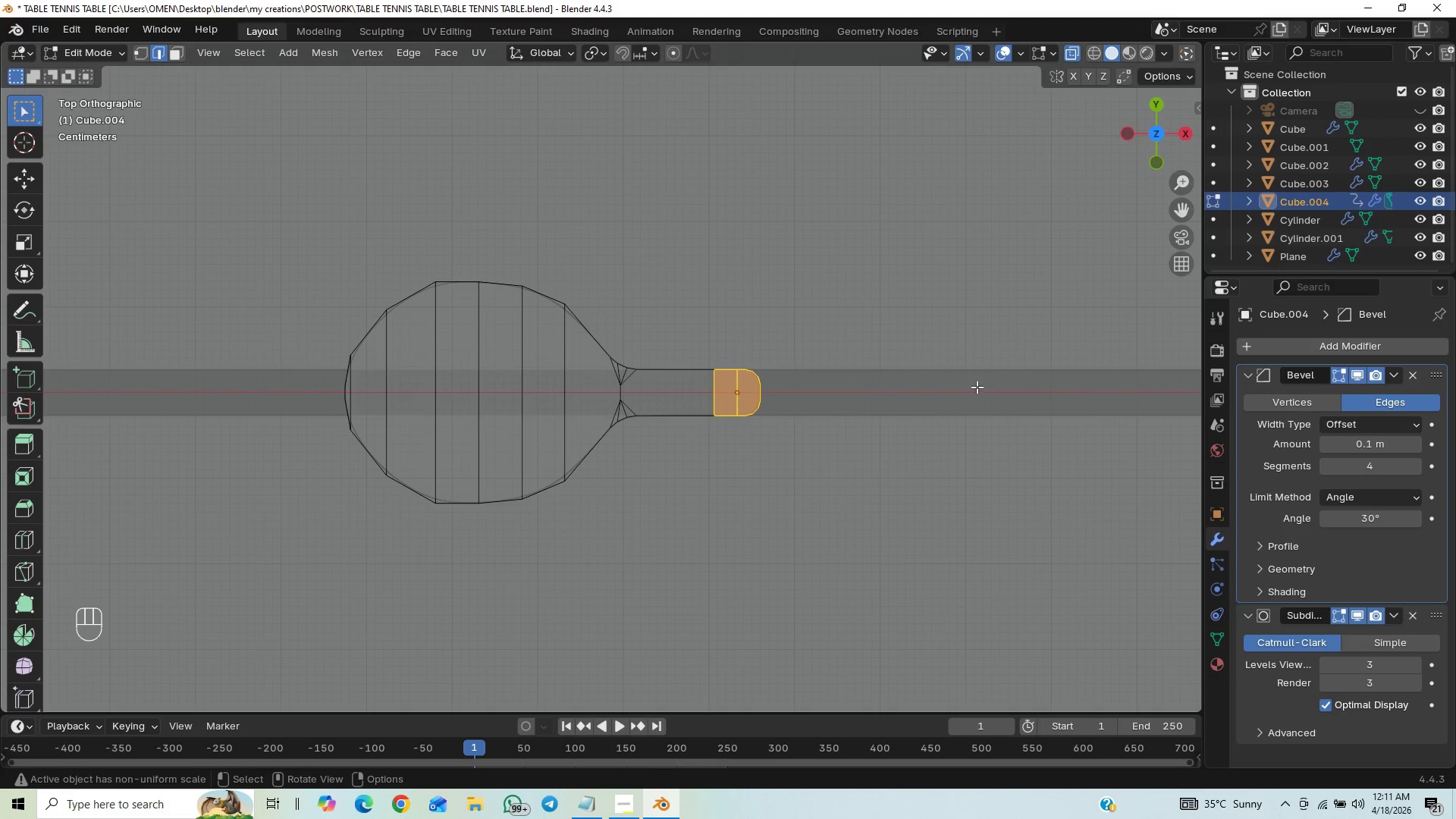 
key(S)
 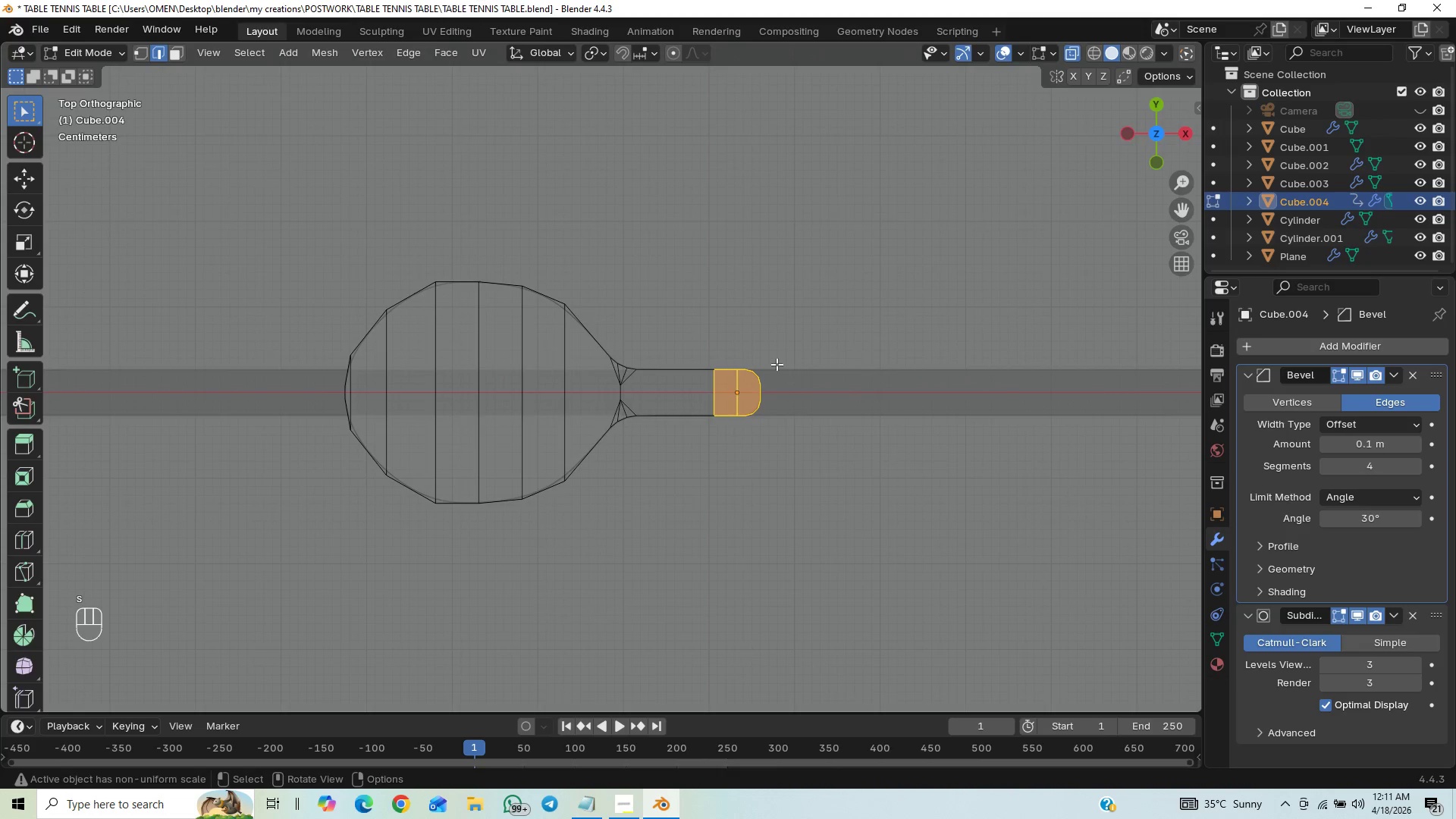 
left_click_drag(start_coordinate=[222, 243], to_coordinate=[701, 637])
 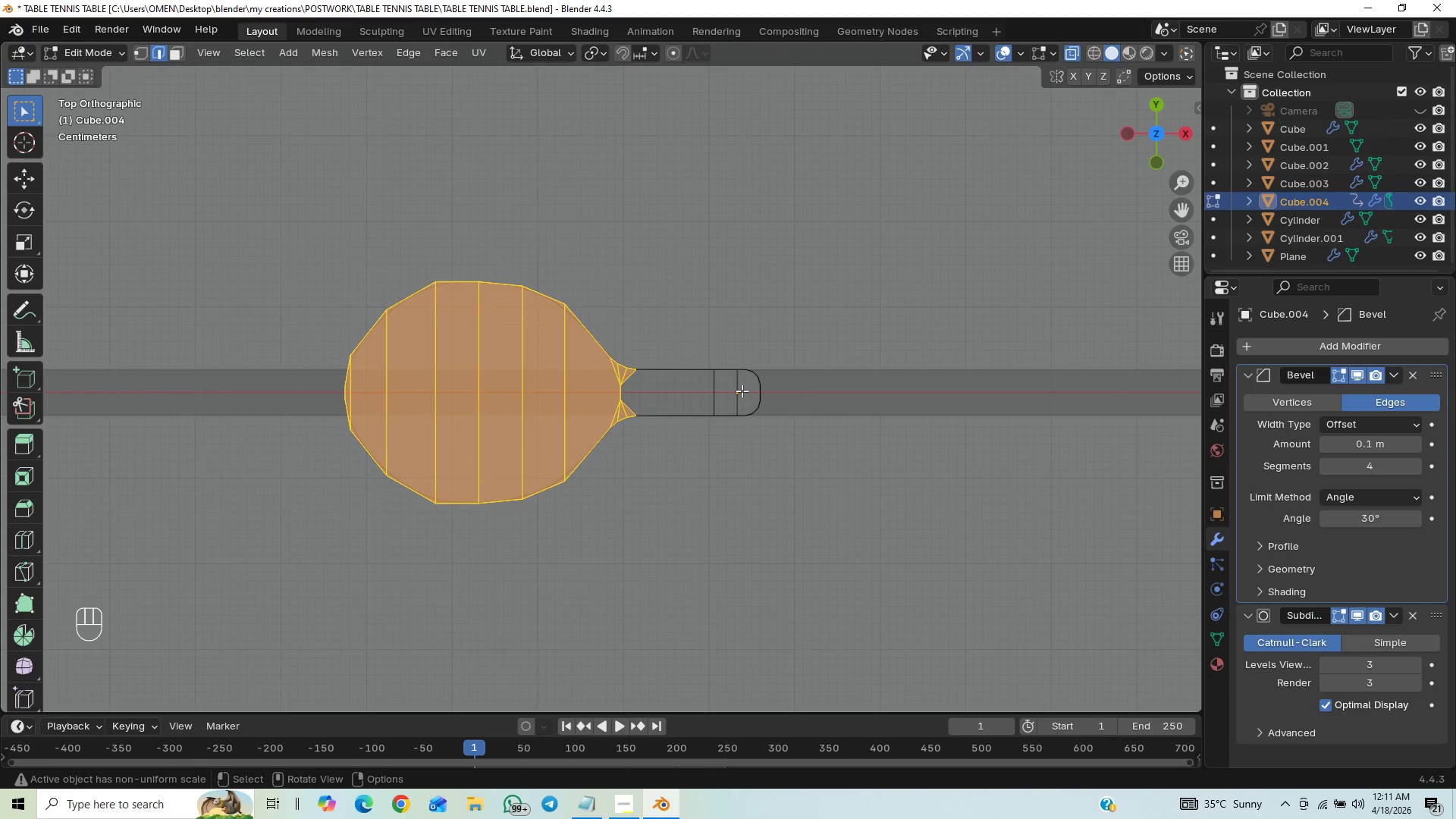 
left_click_drag(start_coordinate=[720, 351], to_coordinate=[599, 517])
 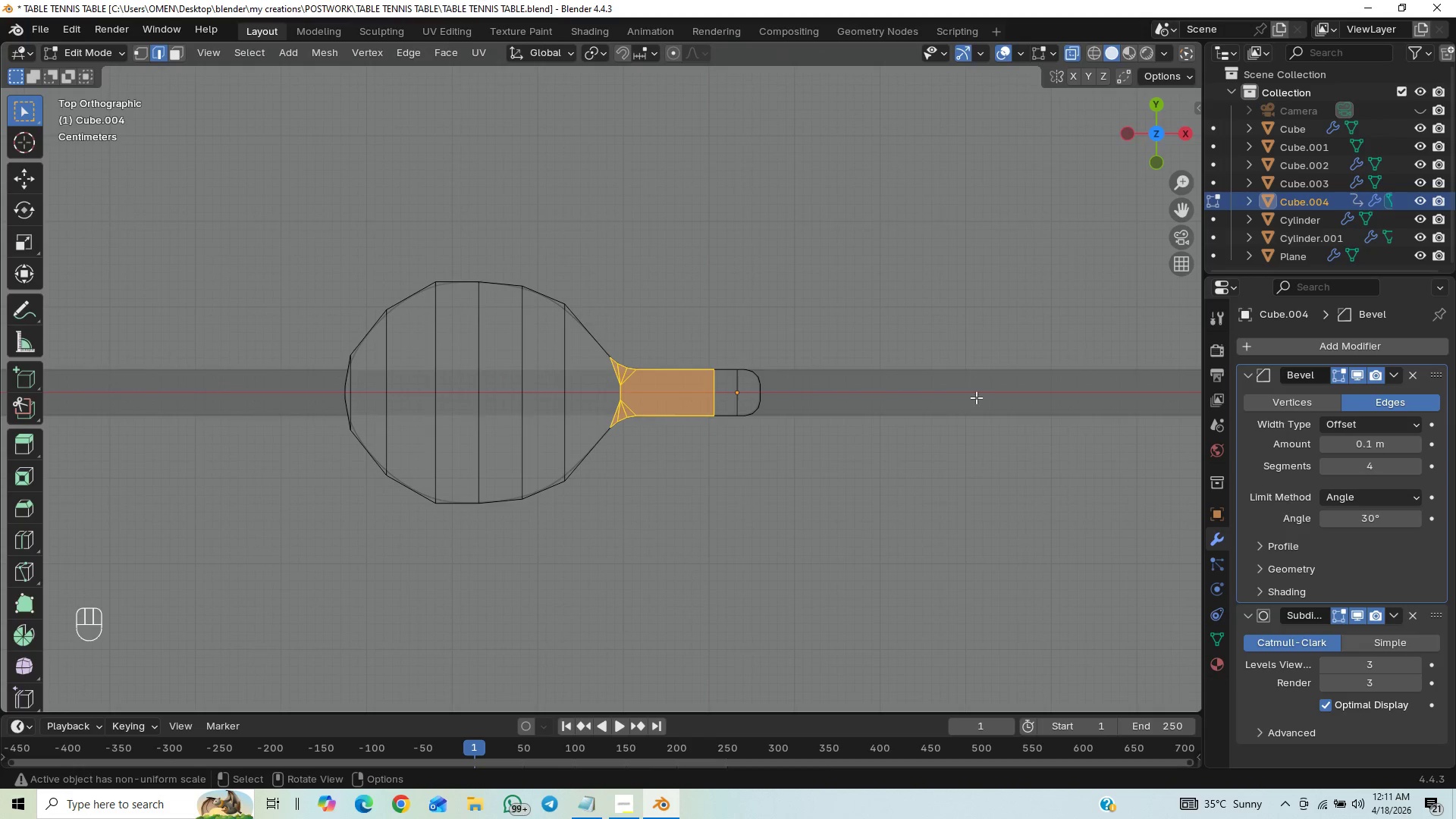 
key(S)
 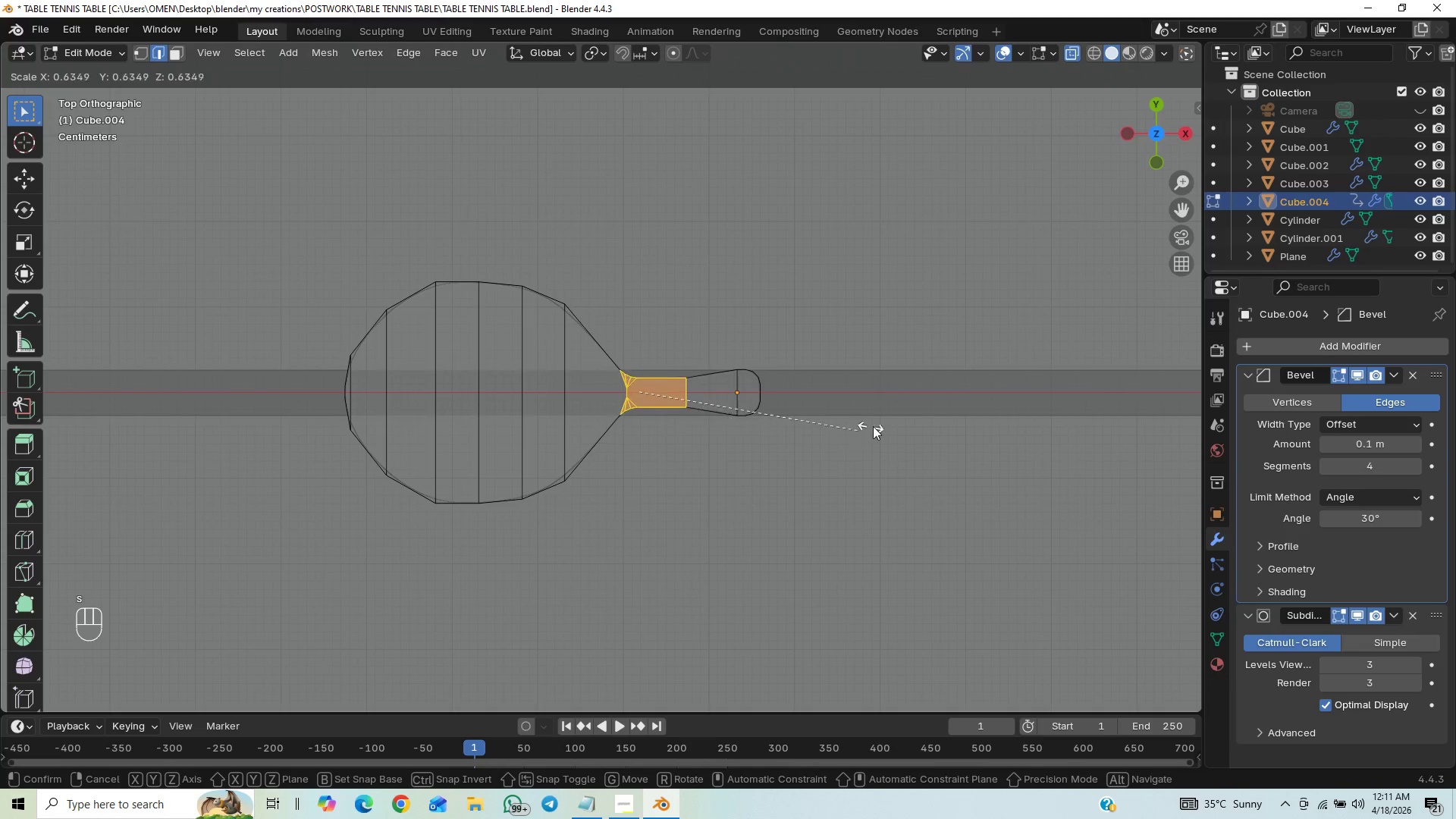 
left_click([882, 424])
 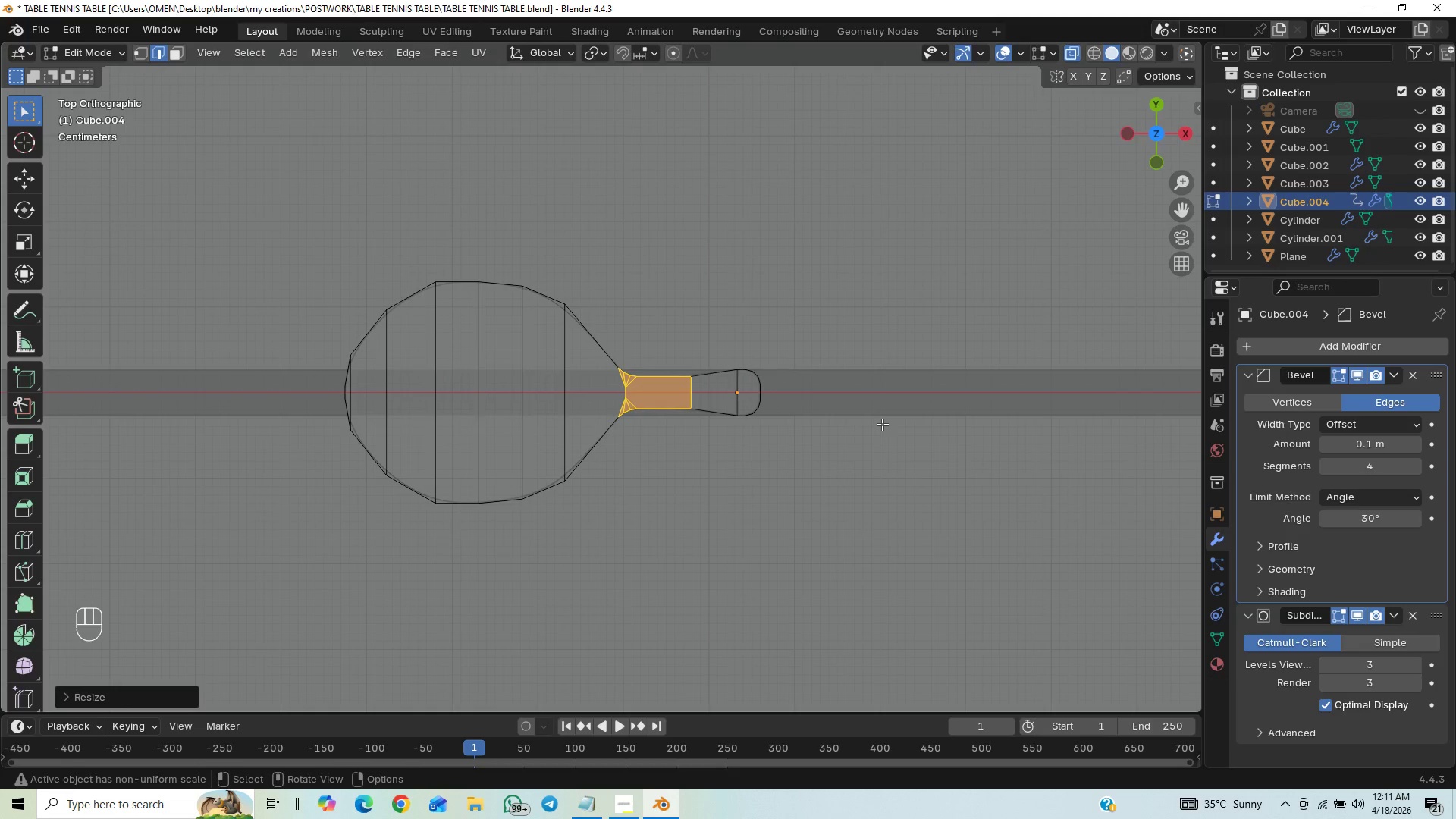 
key(Tab)
 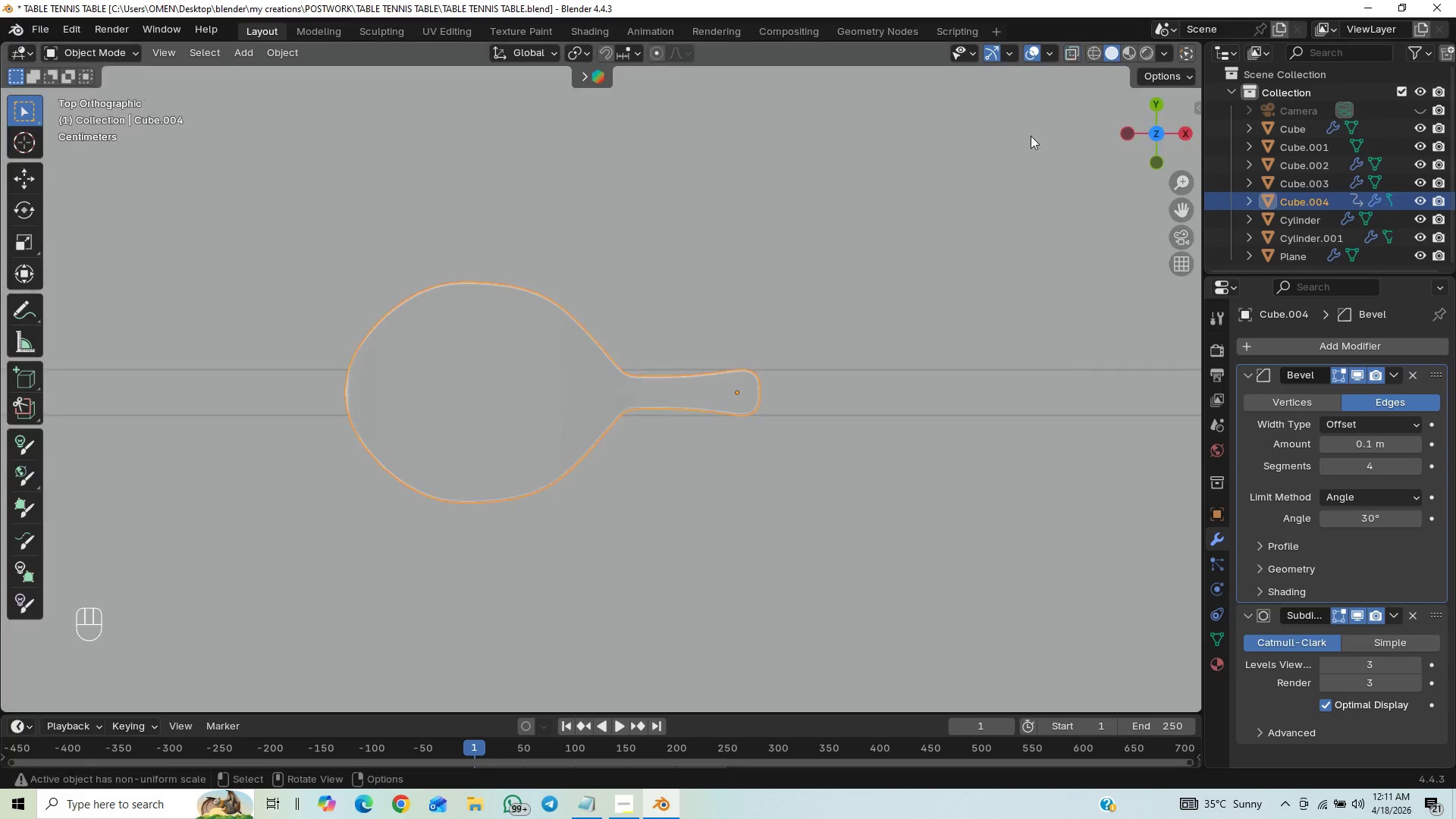 
scroll: coordinate [802, 261], scroll_direction: up, amount: 1.0
 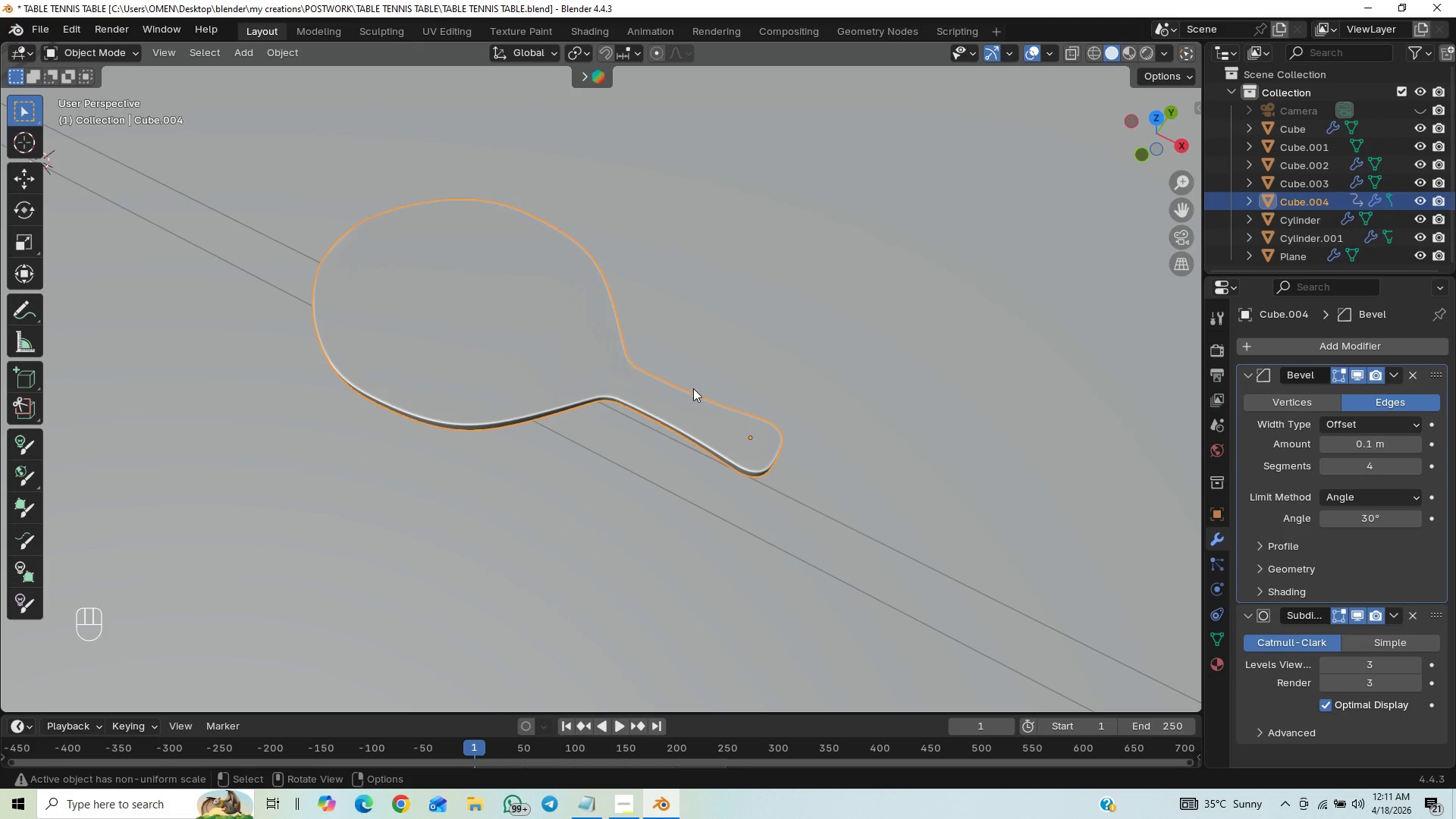 
key(Tab)
 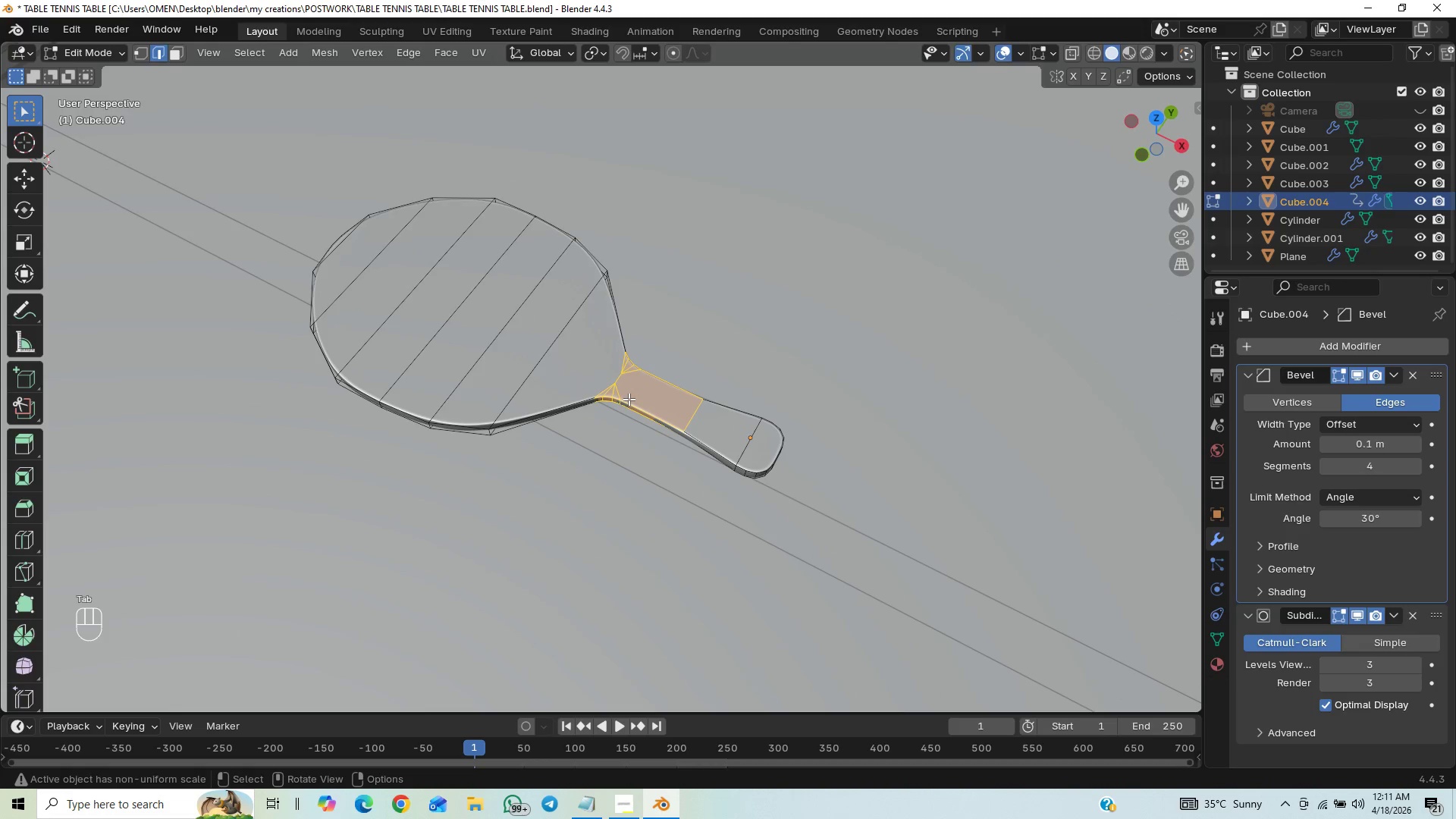 
hold_key(key=ControlLeft, duration=1.53)
 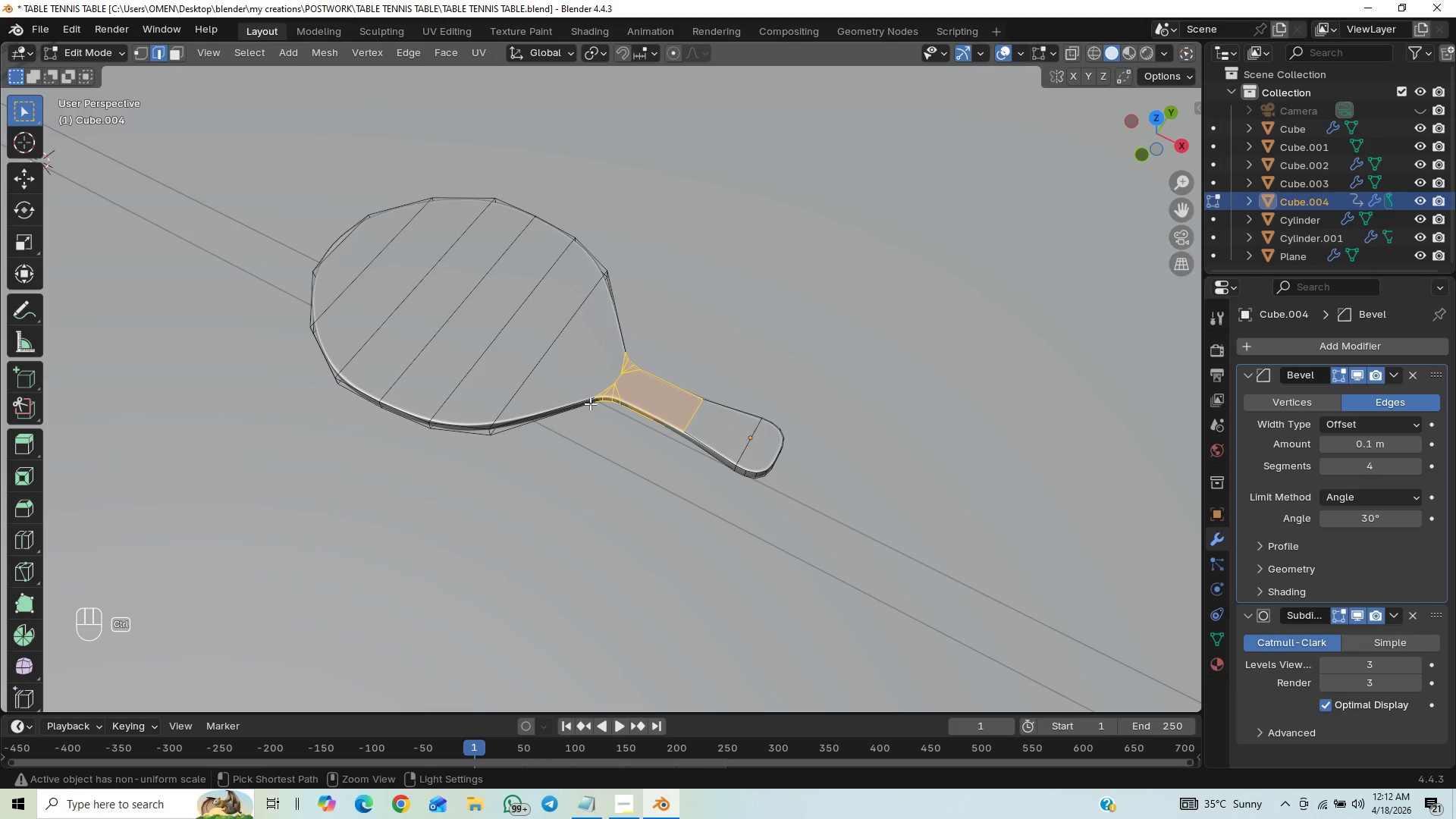 
hold_key(key=ControlLeft, duration=1.5)
 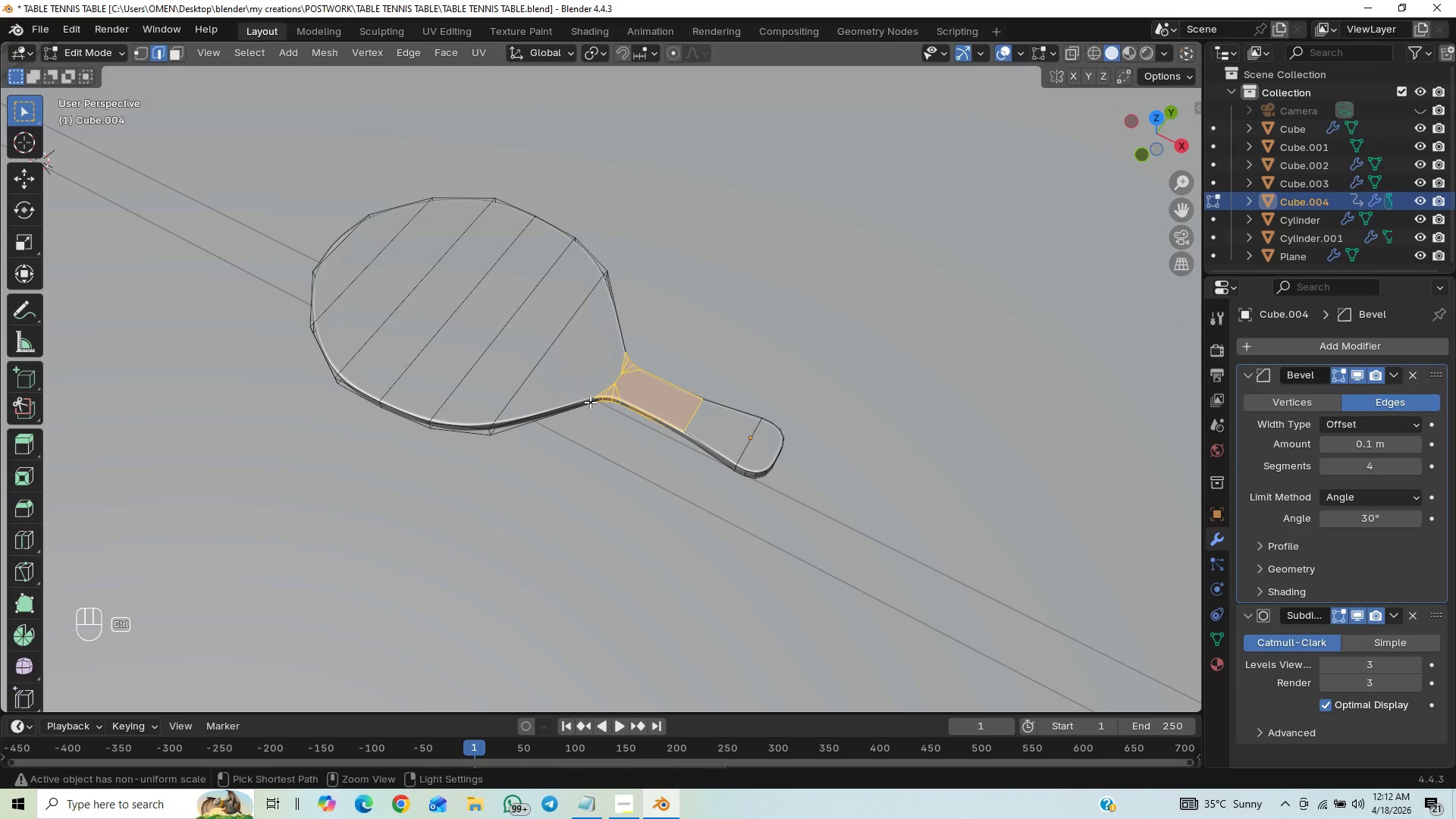 
key(Control+ControlLeft)
 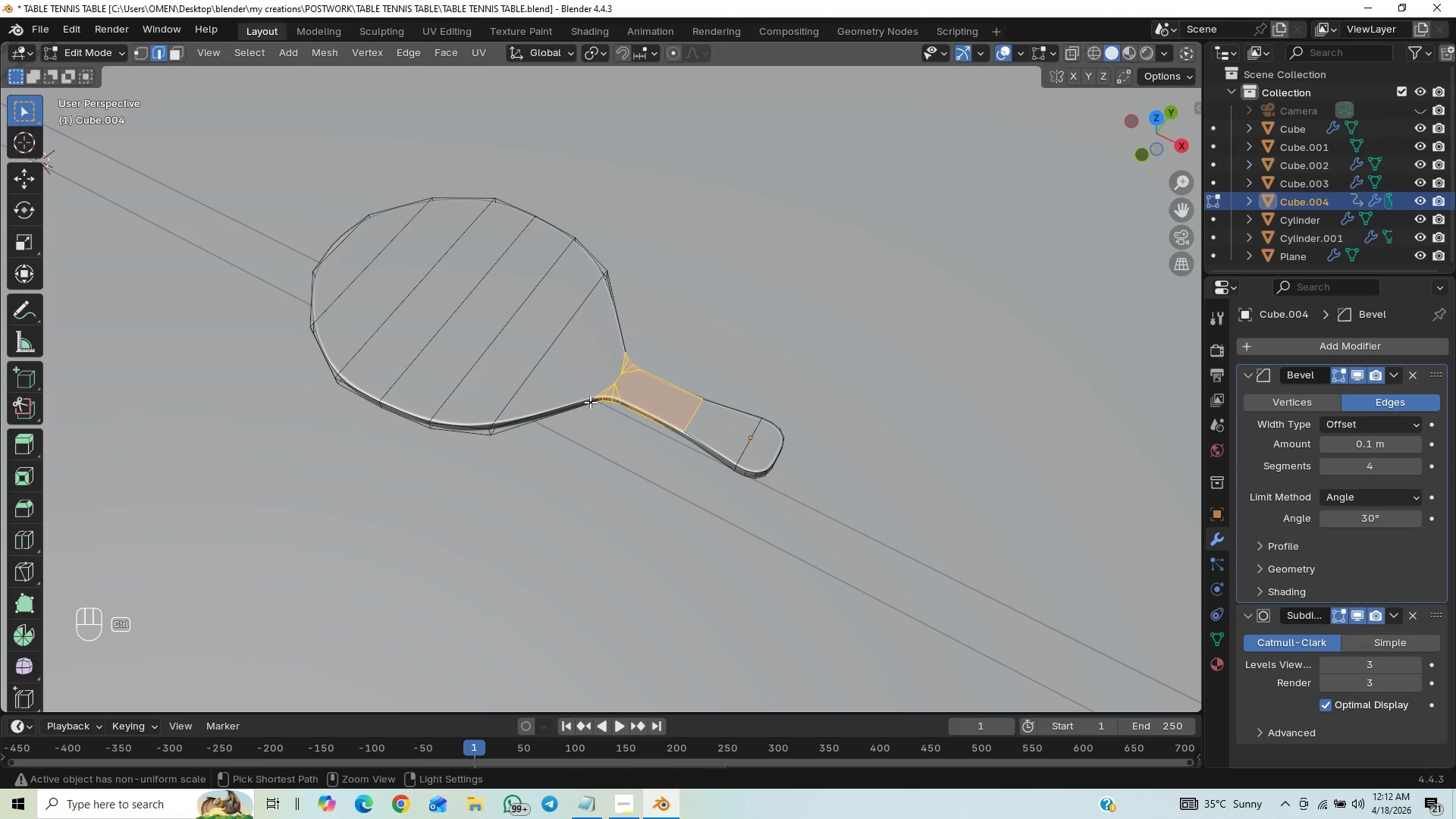 
key(Control+R)
 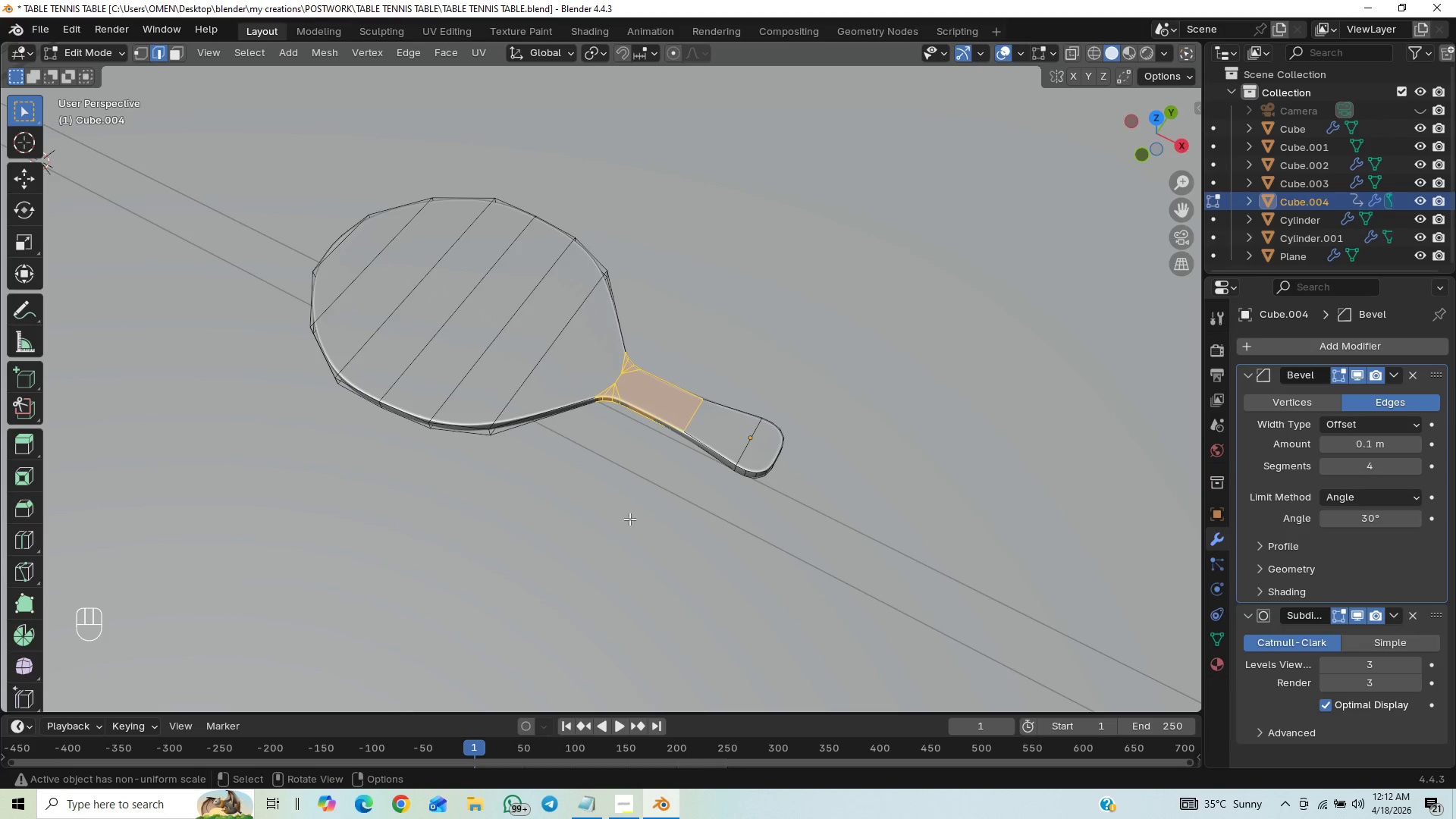 
wait(6.36)
 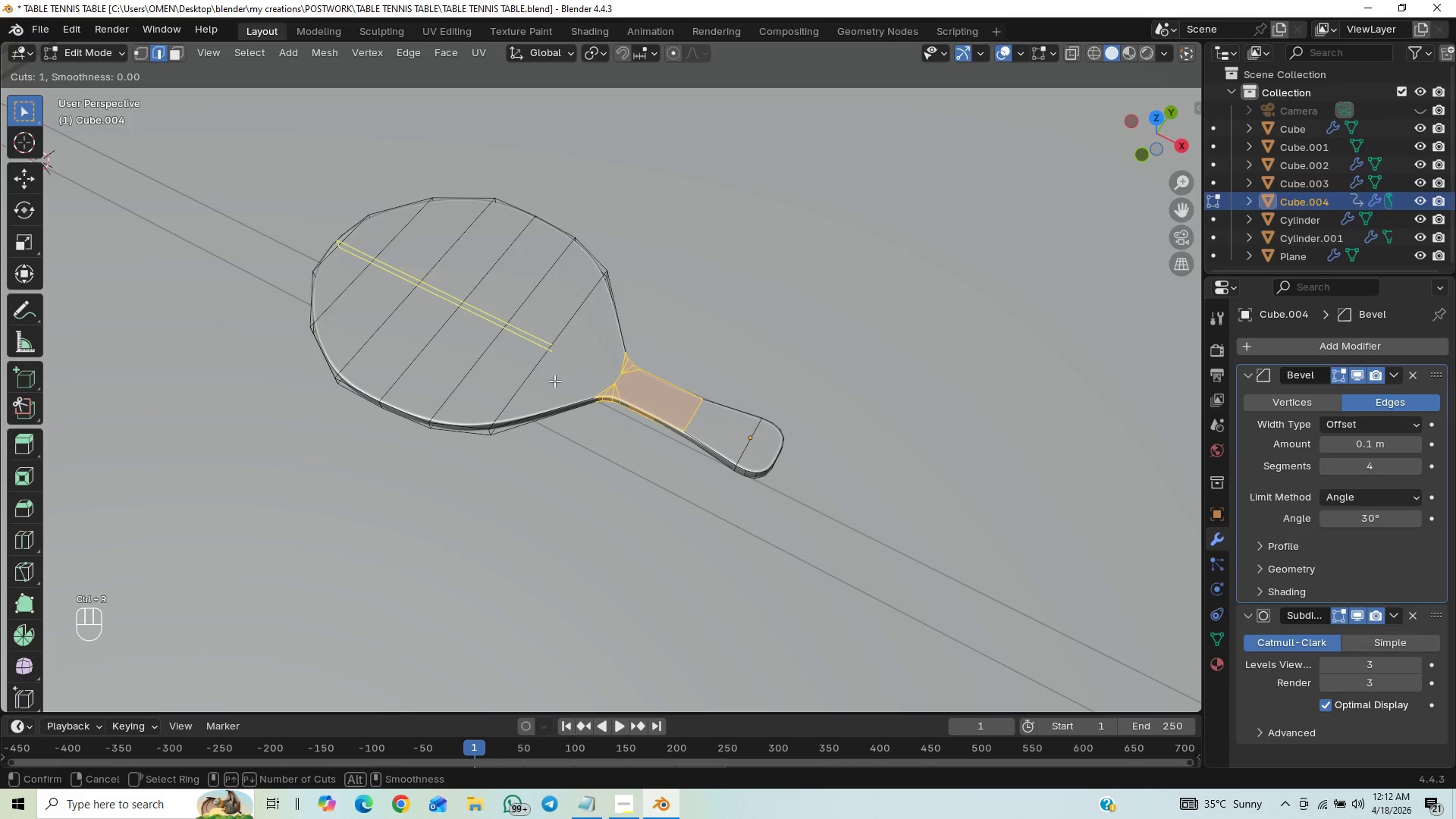 
key(Tab)
 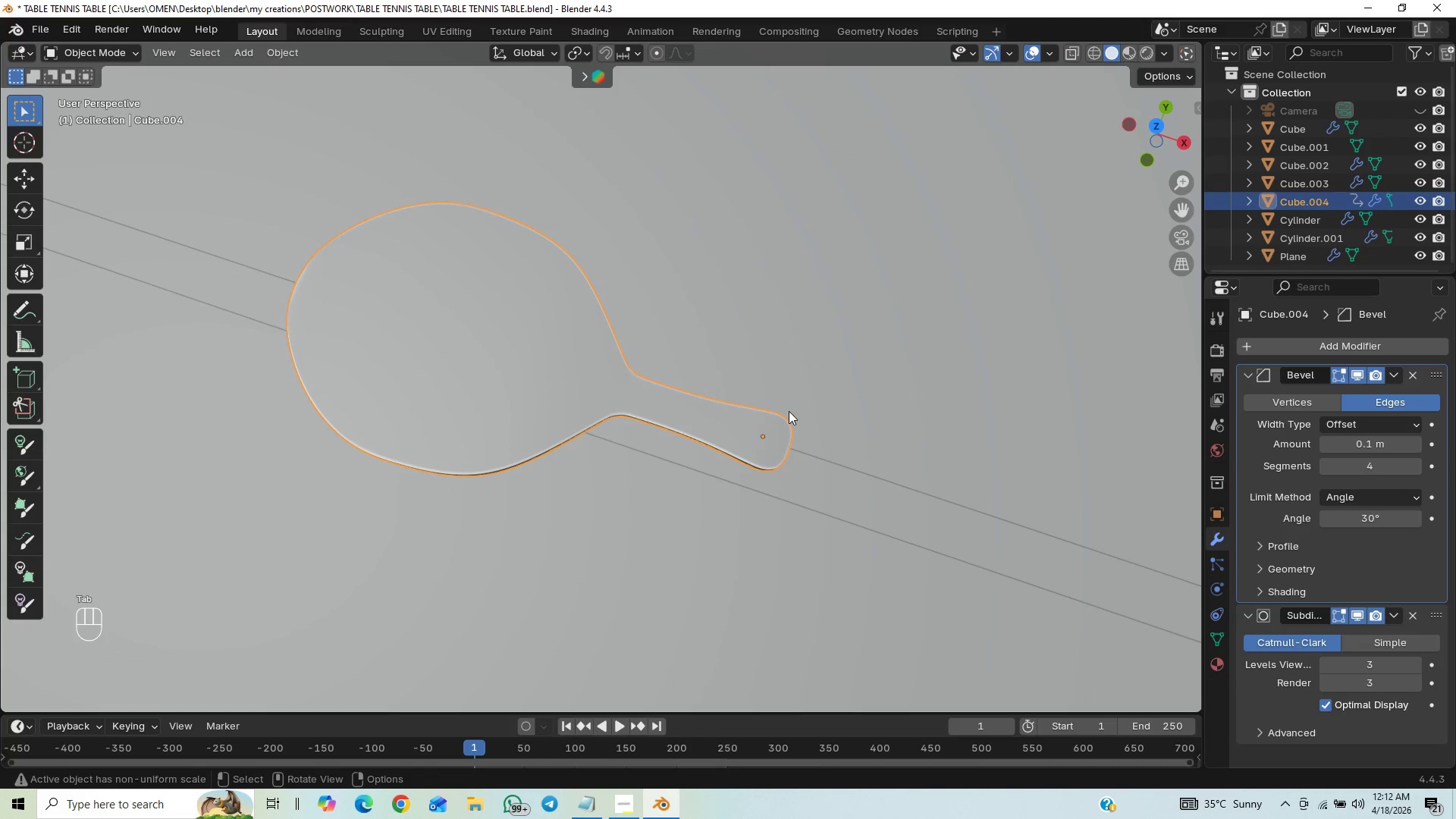 
hold_key(key=ControlLeft, duration=0.78)
 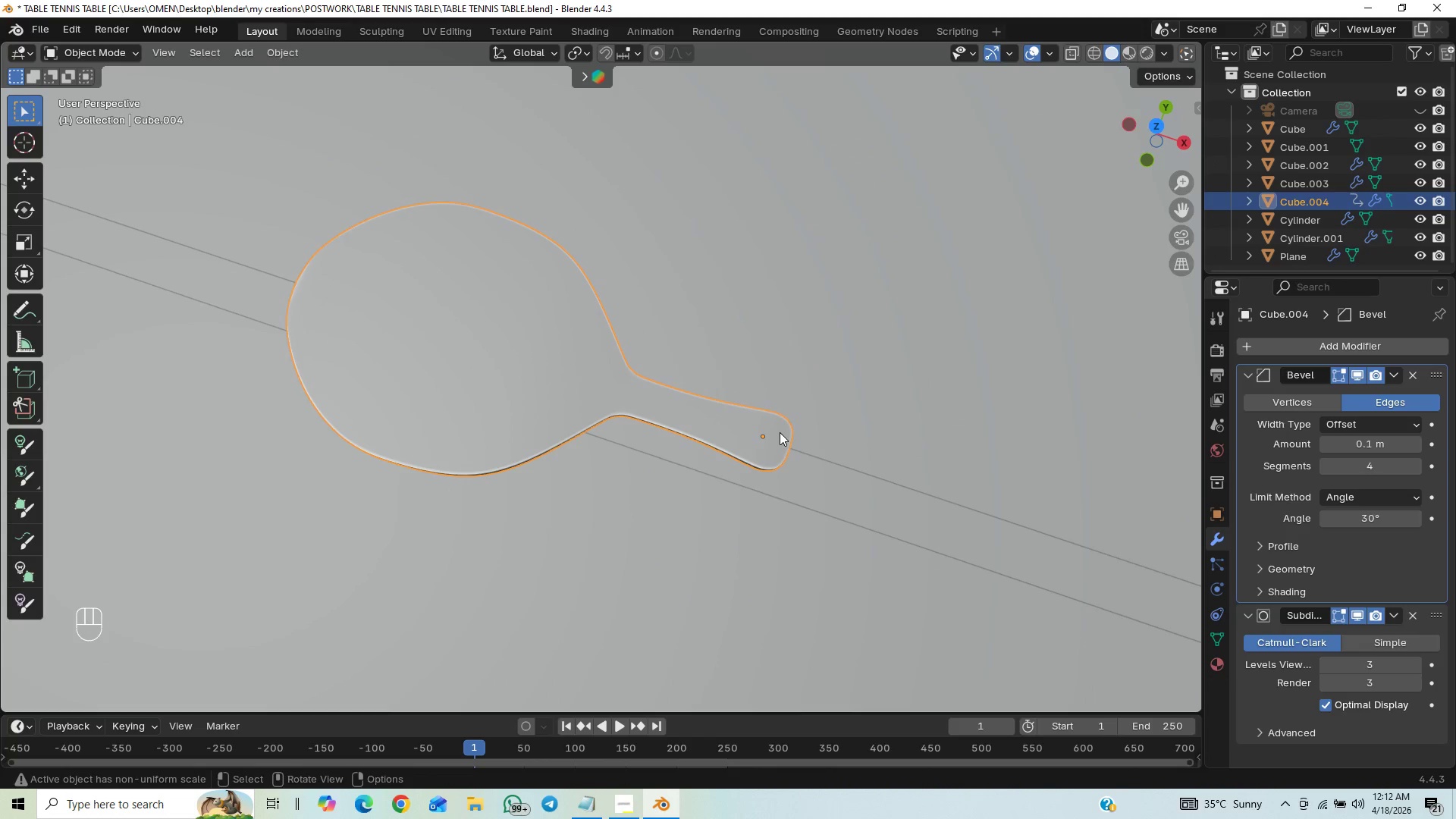 
key(Control+Z)
 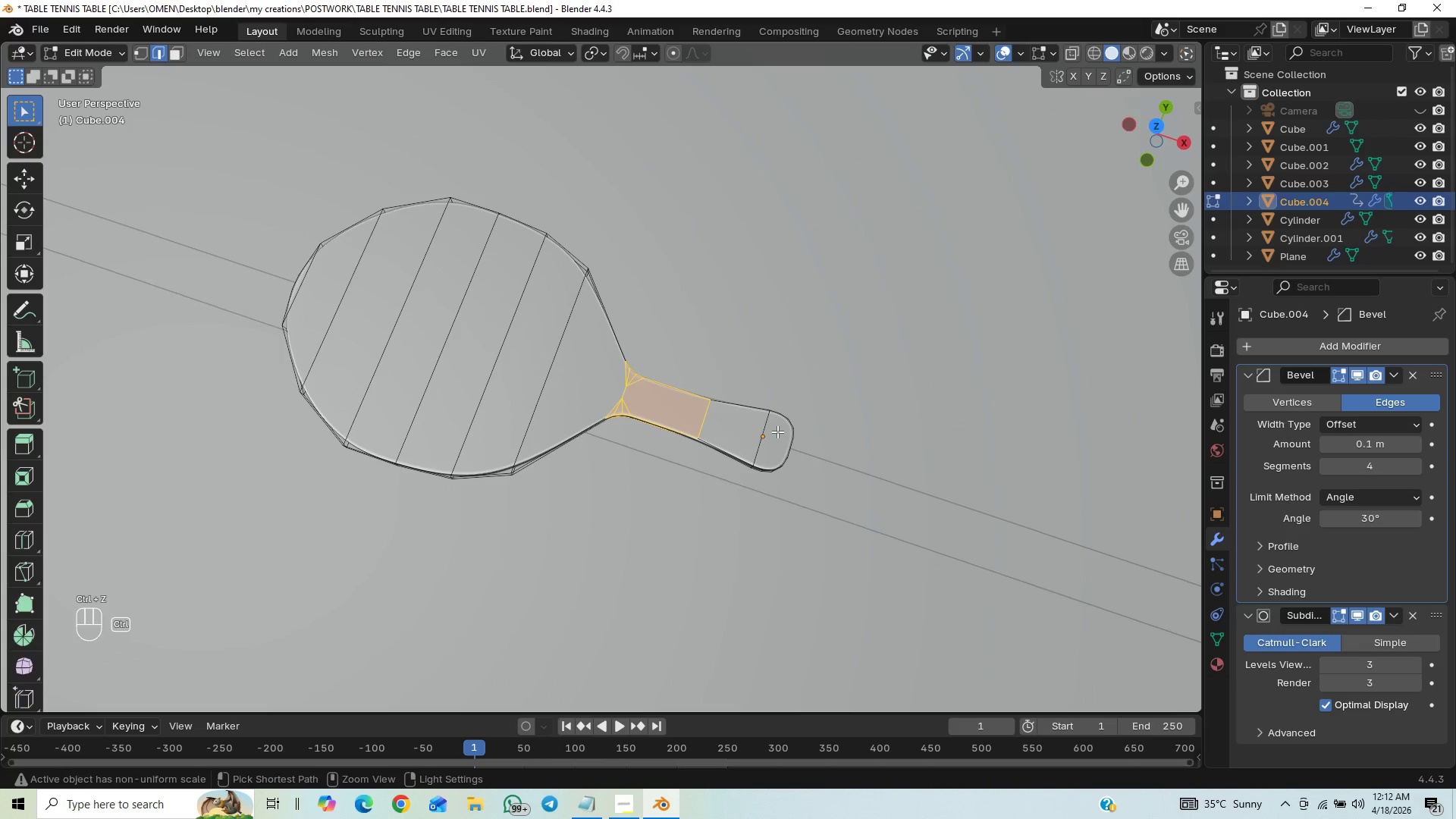 
key(Control+Z)
 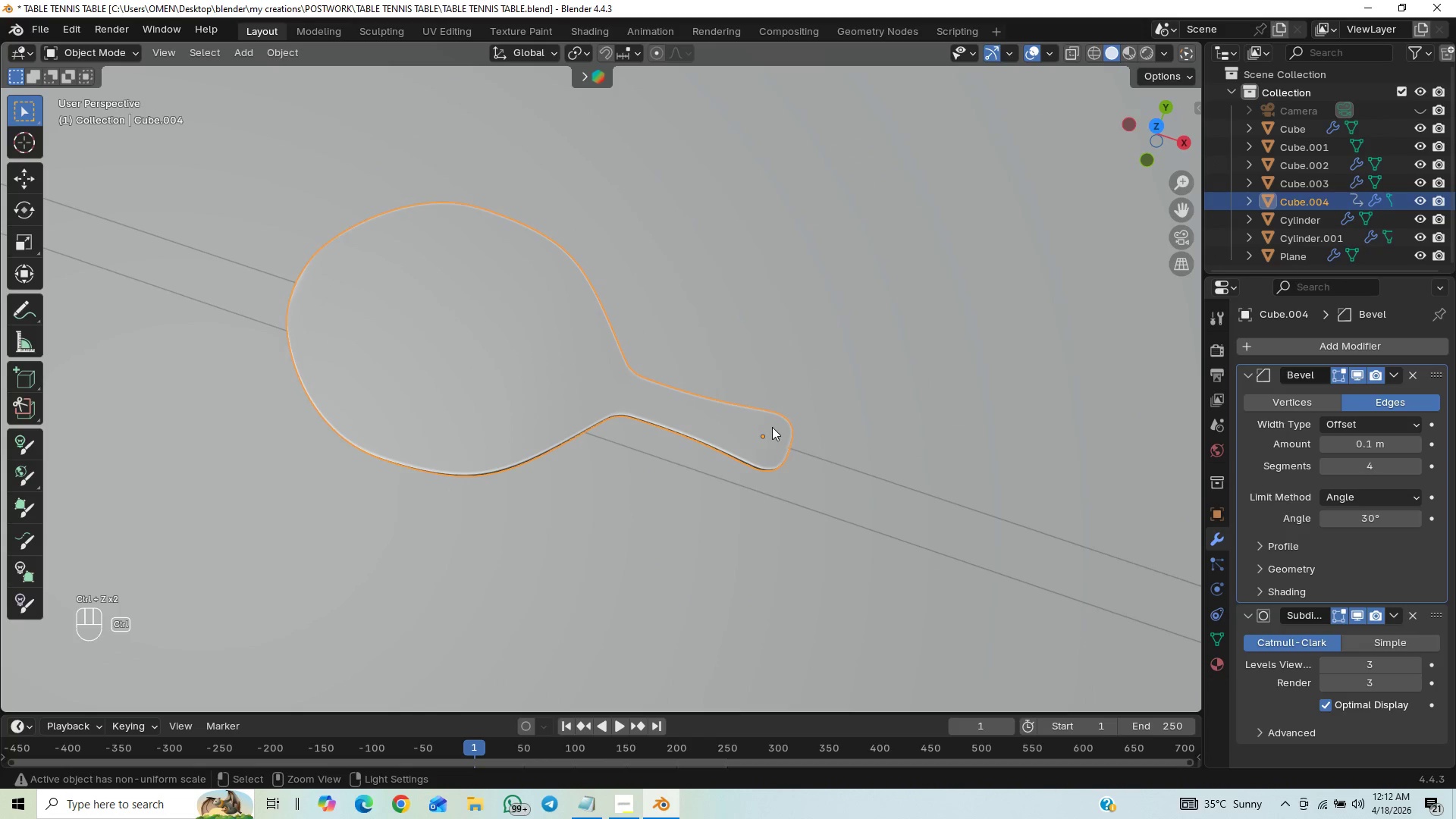 
key(Control+Z)
 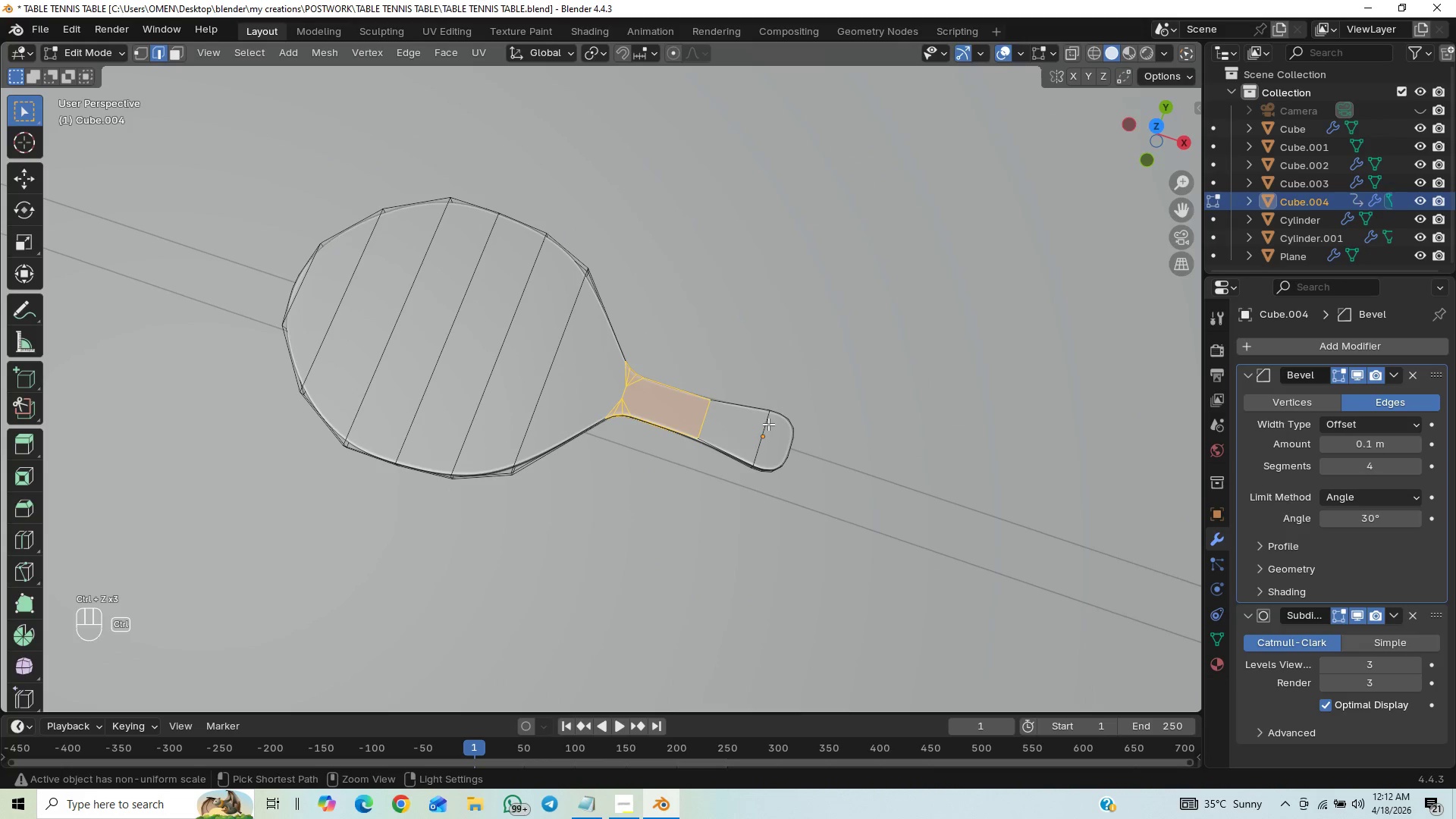 
key(Control+Z)
 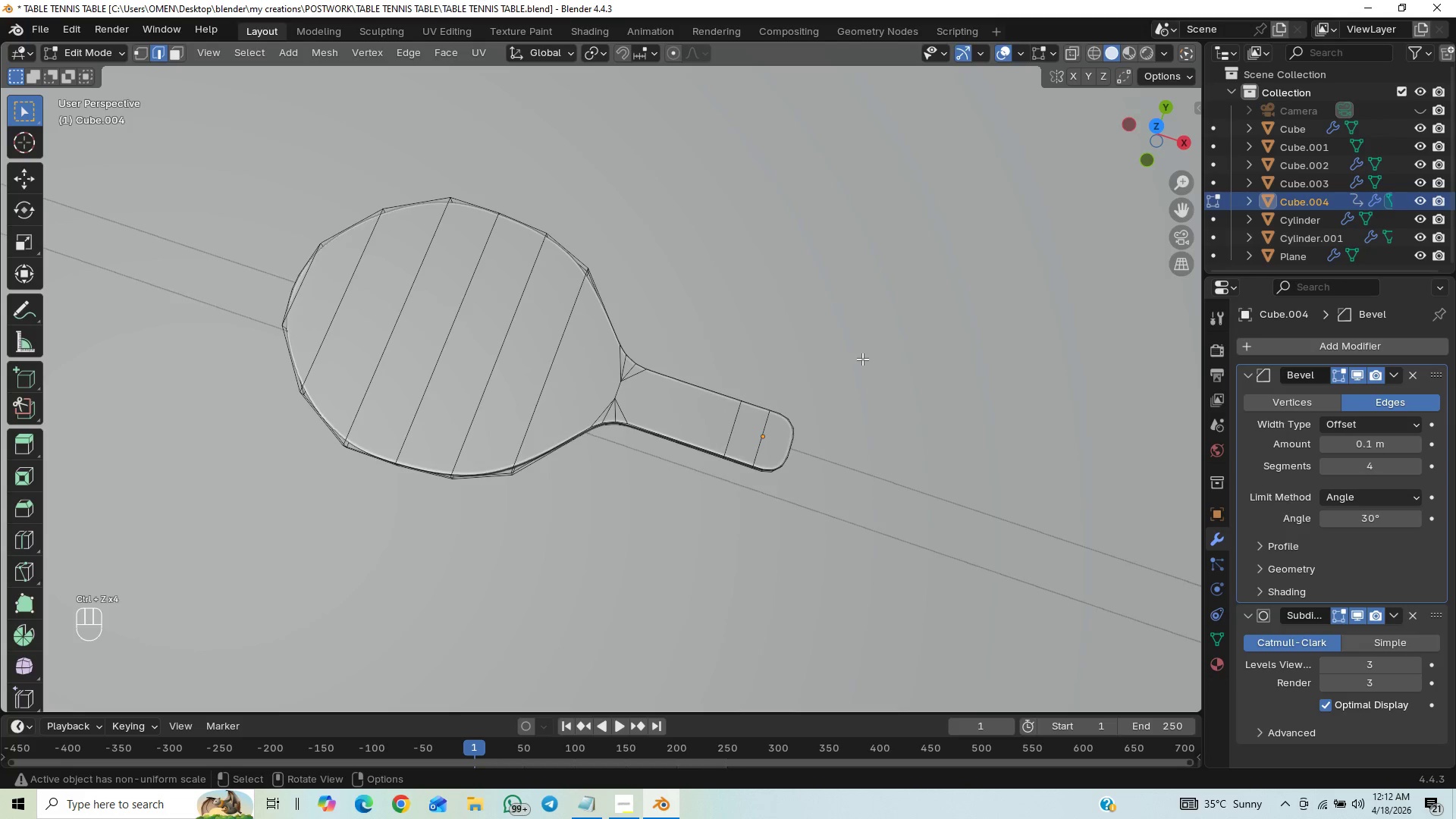 
key(Tab)
 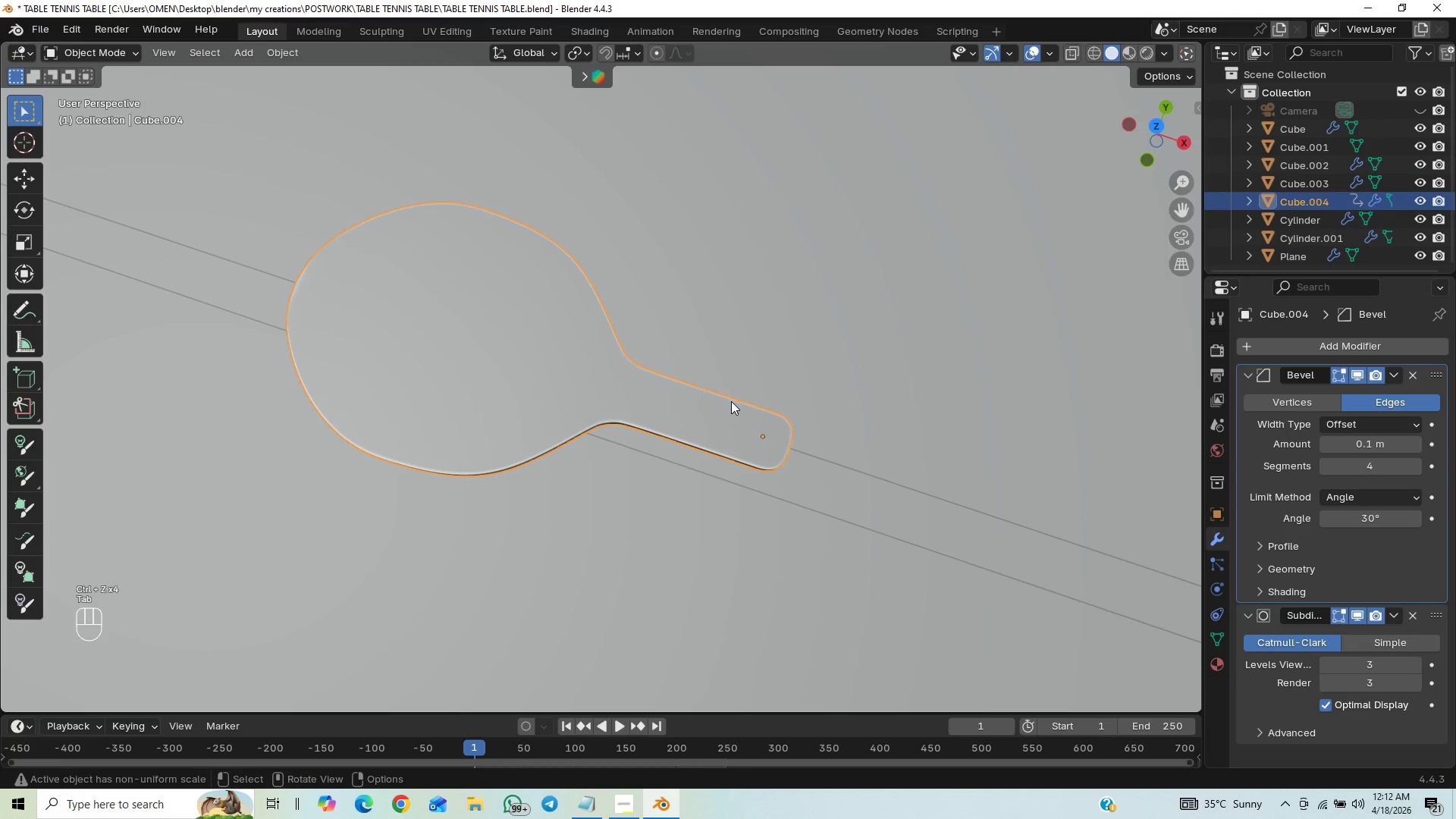 
key(Control+A)
 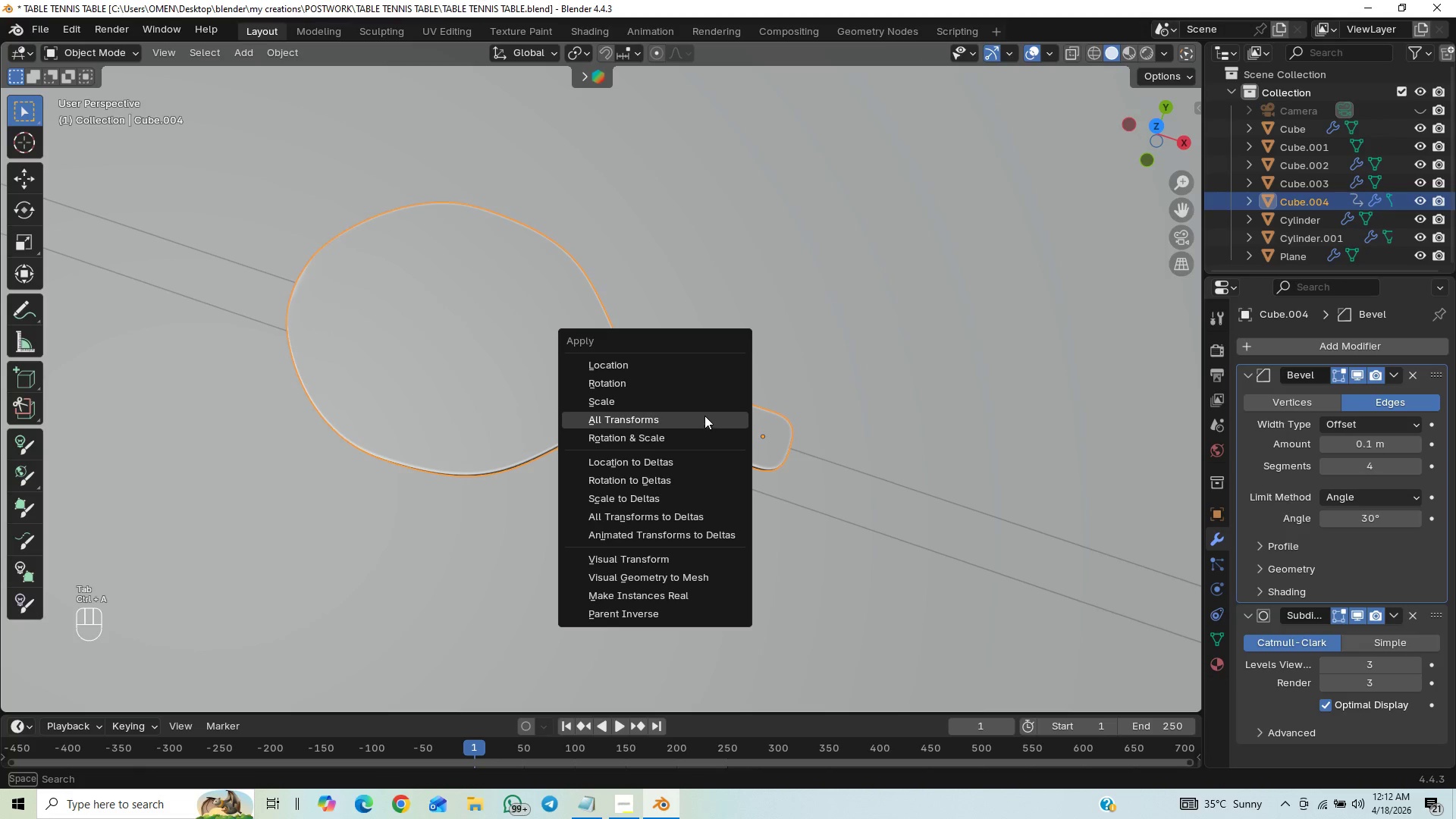 
left_click([704, 416])
 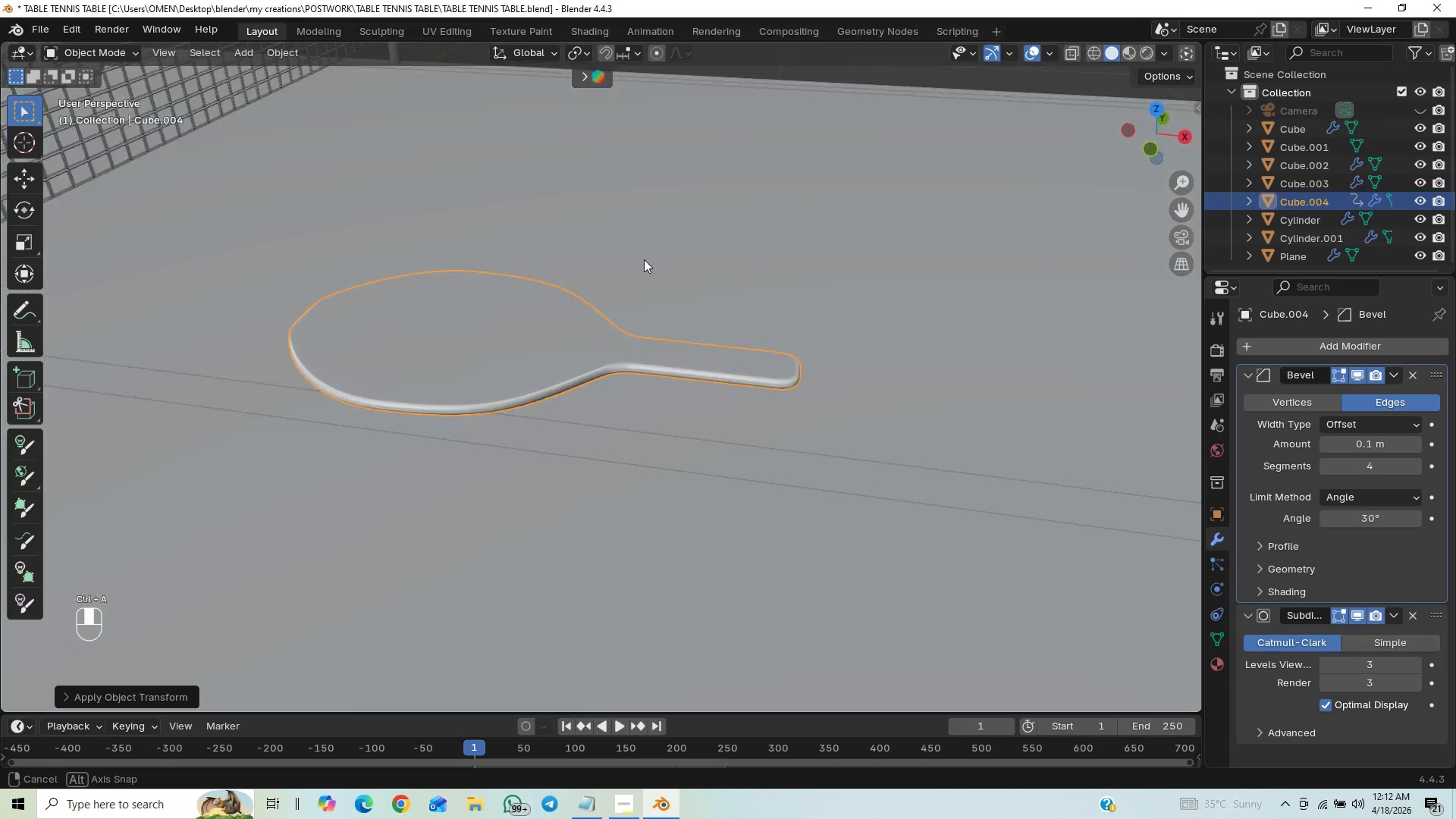 
scroll: coordinate [681, 365], scroll_direction: up, amount: 6.0
 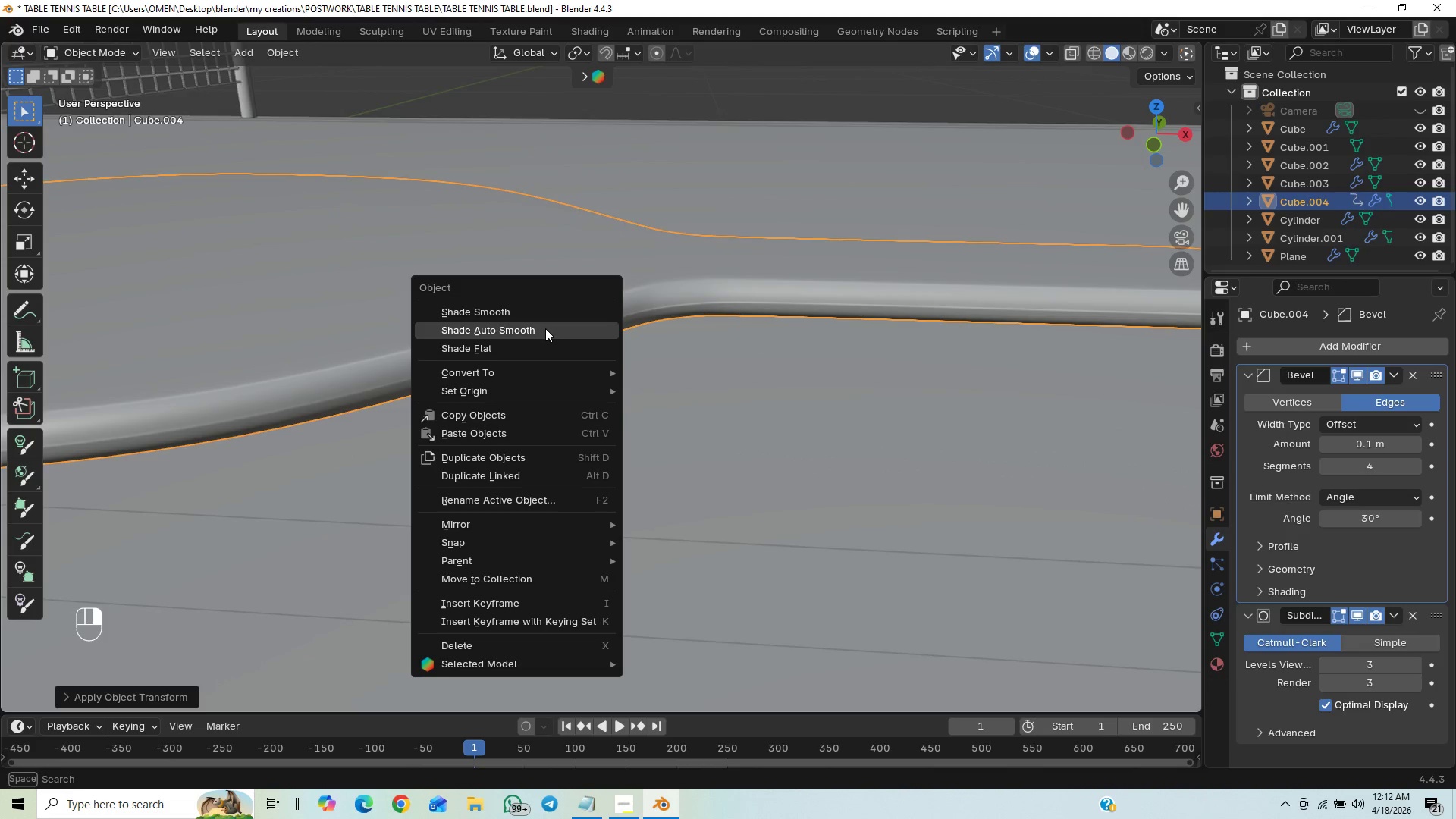 
left_click([545, 328])
 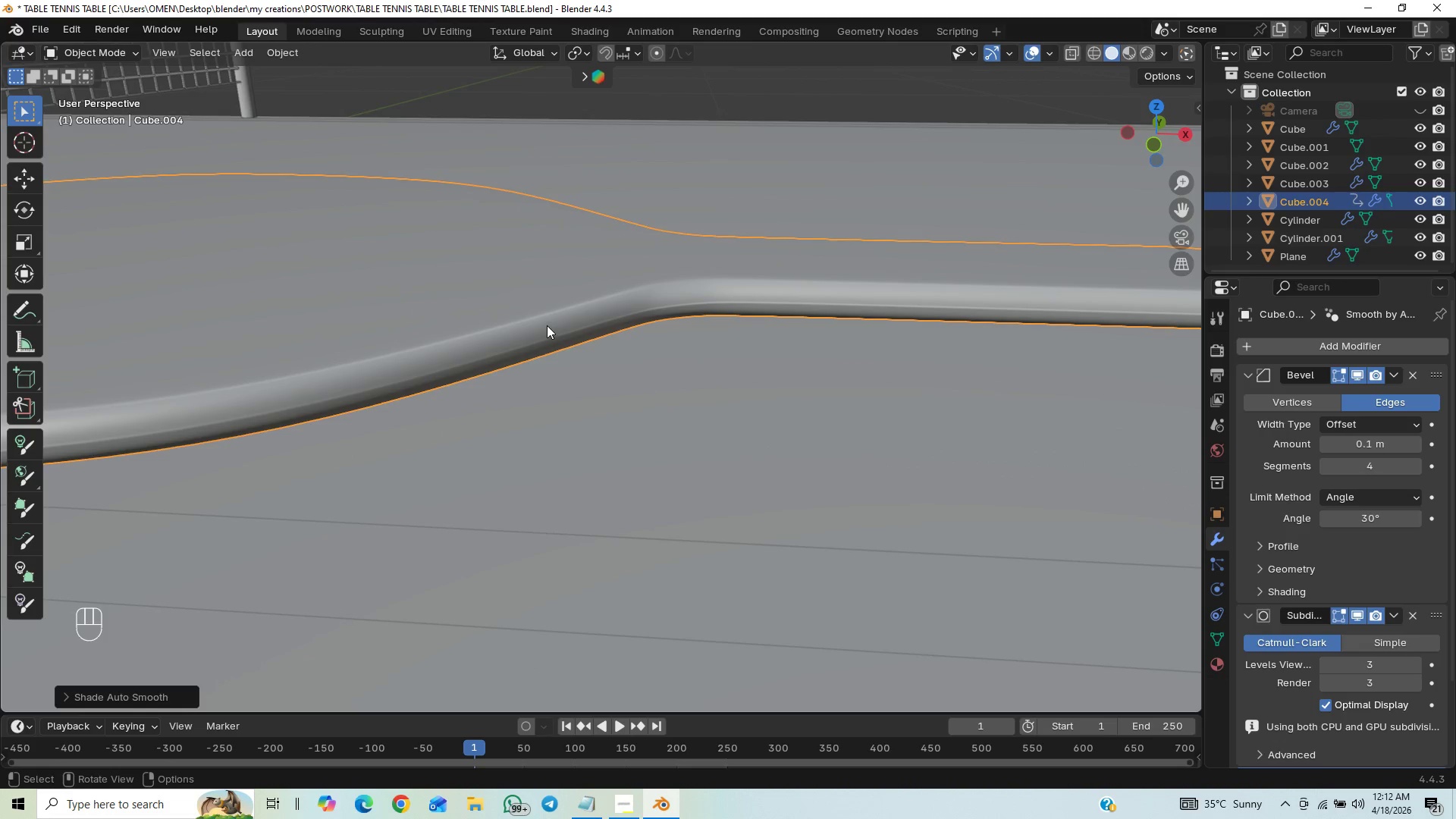 
right_click([547, 325])
 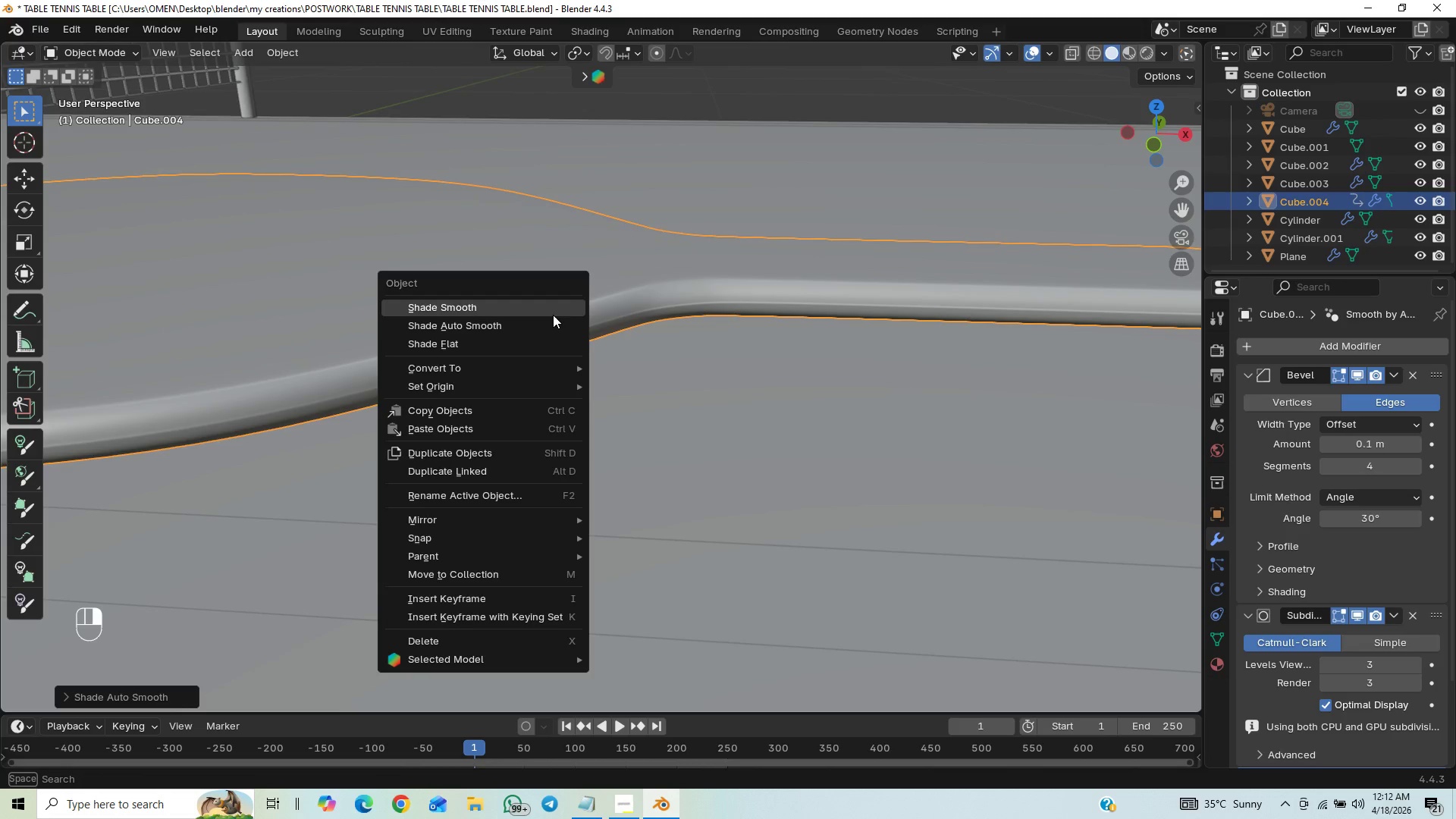 
left_click([553, 312])
 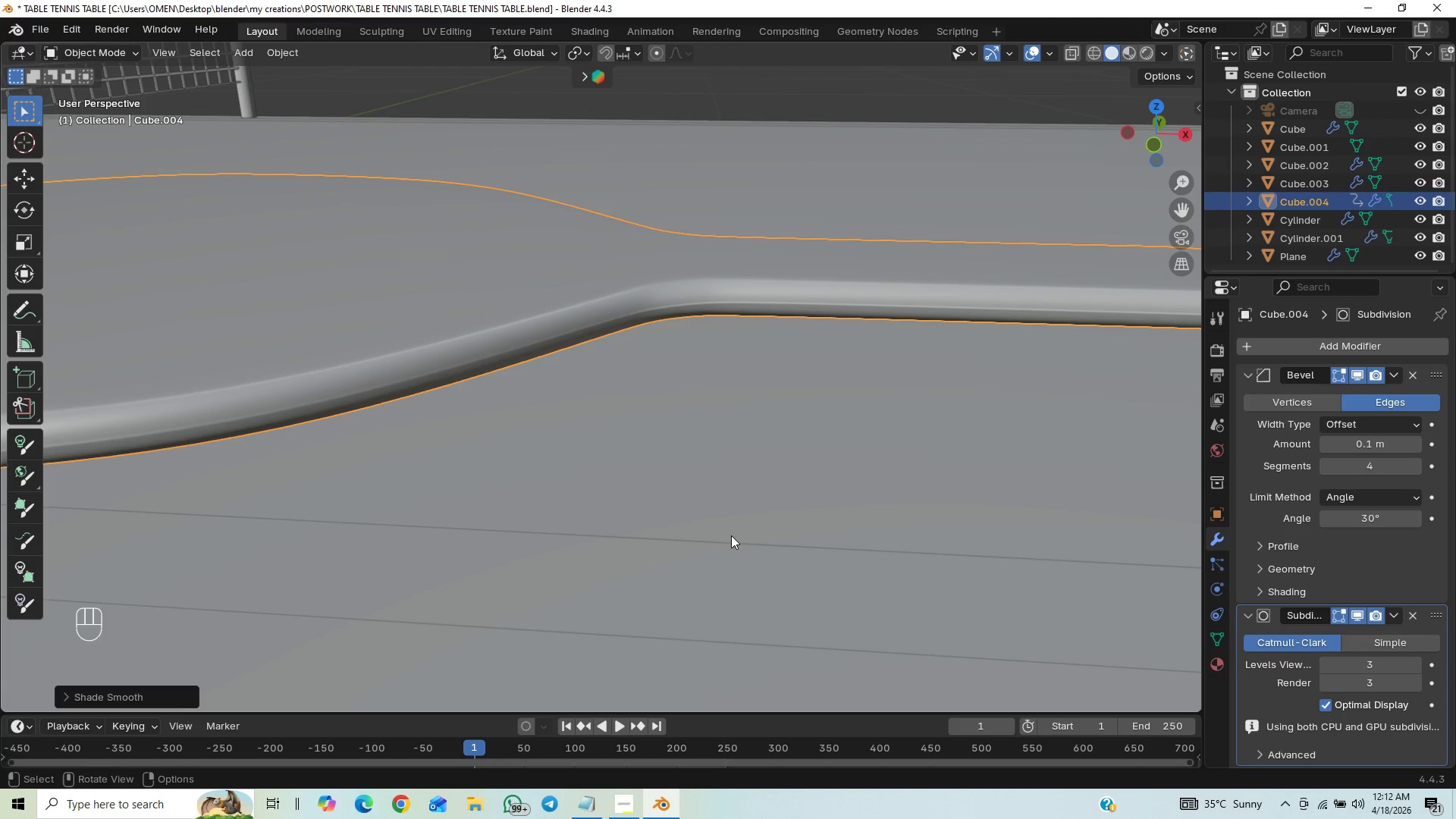 
wait(6.16)
 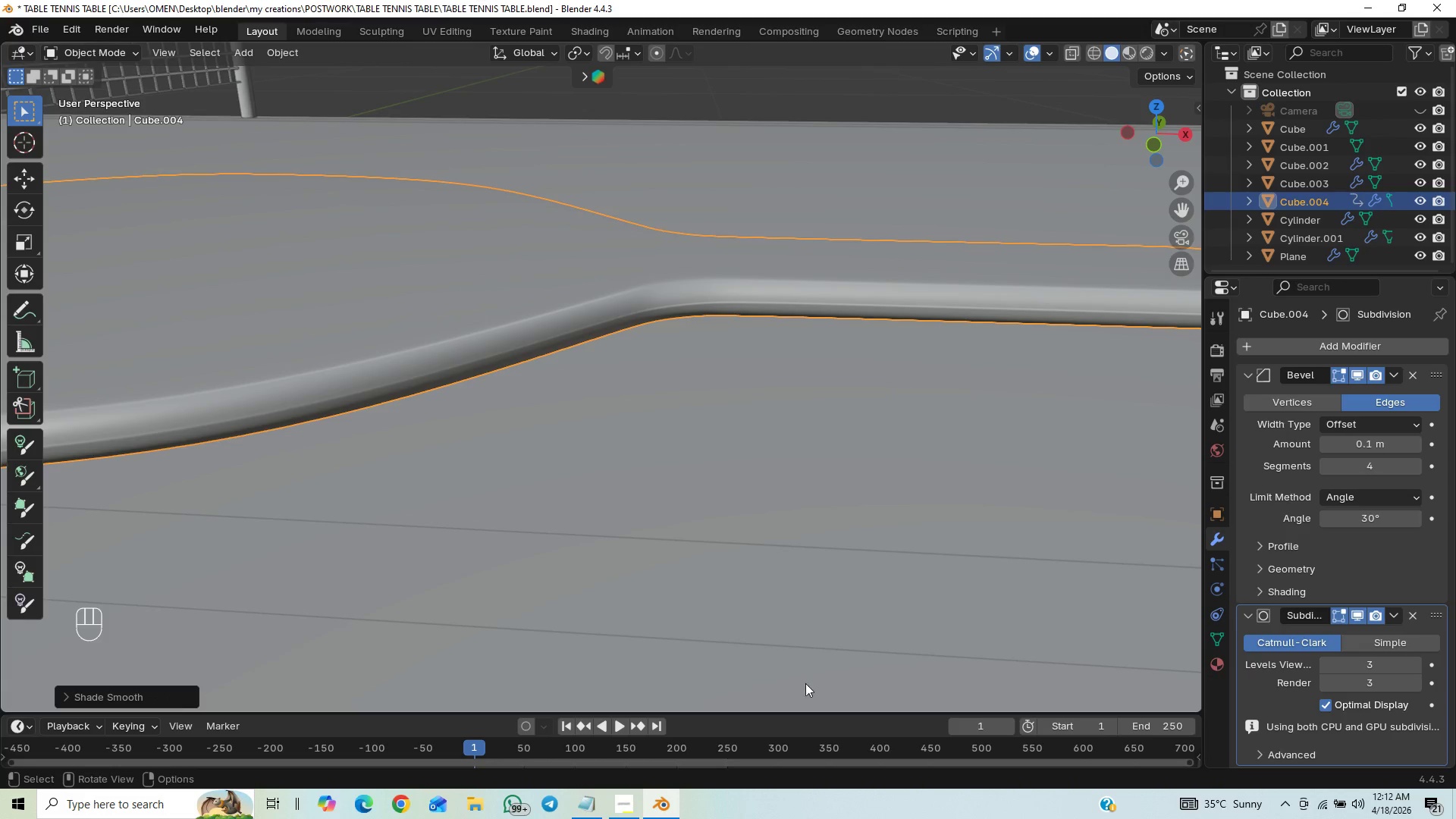 
key(Tab)
 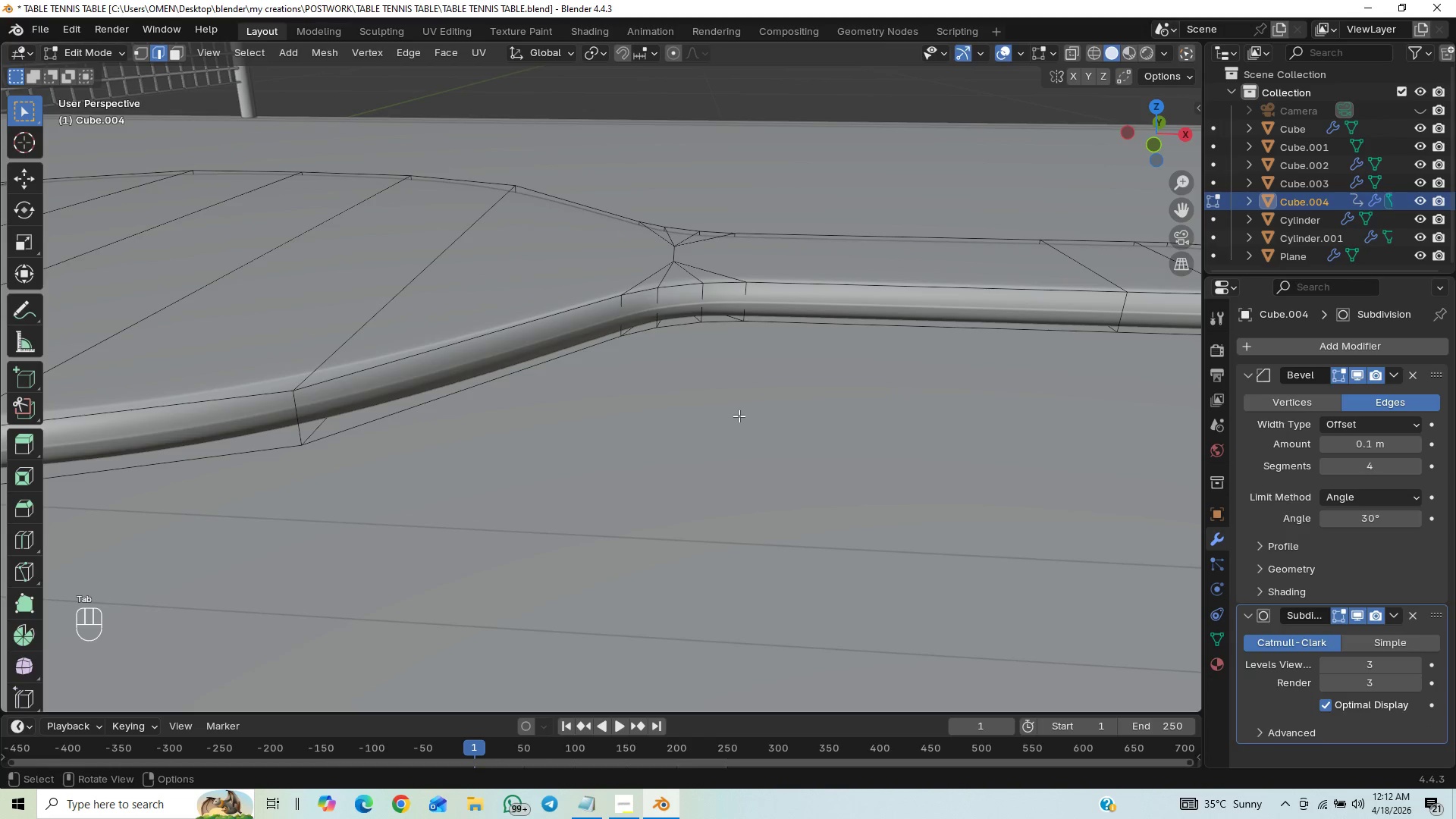 
key(Control+R)
 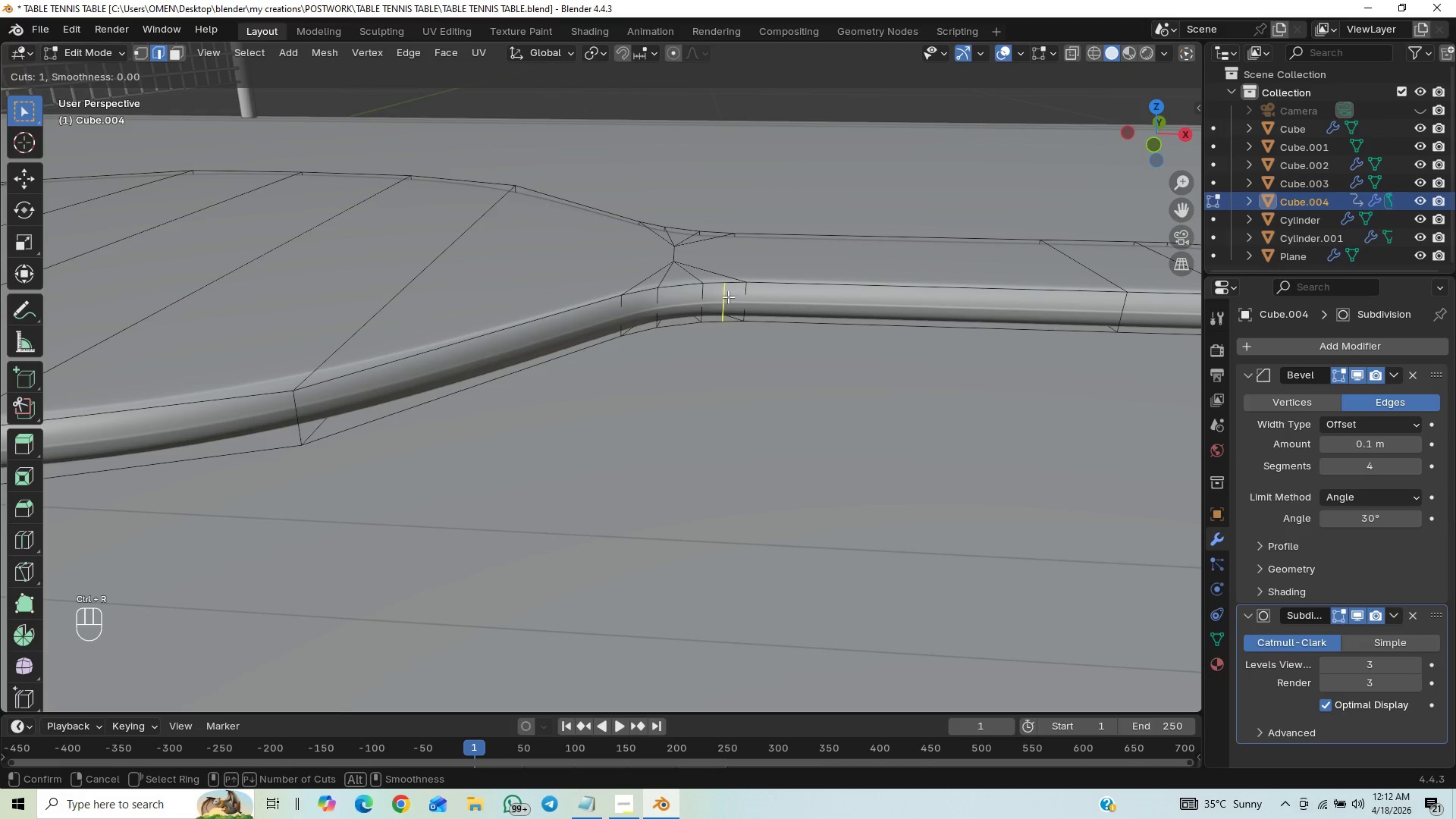 
left_click([748, 295])
 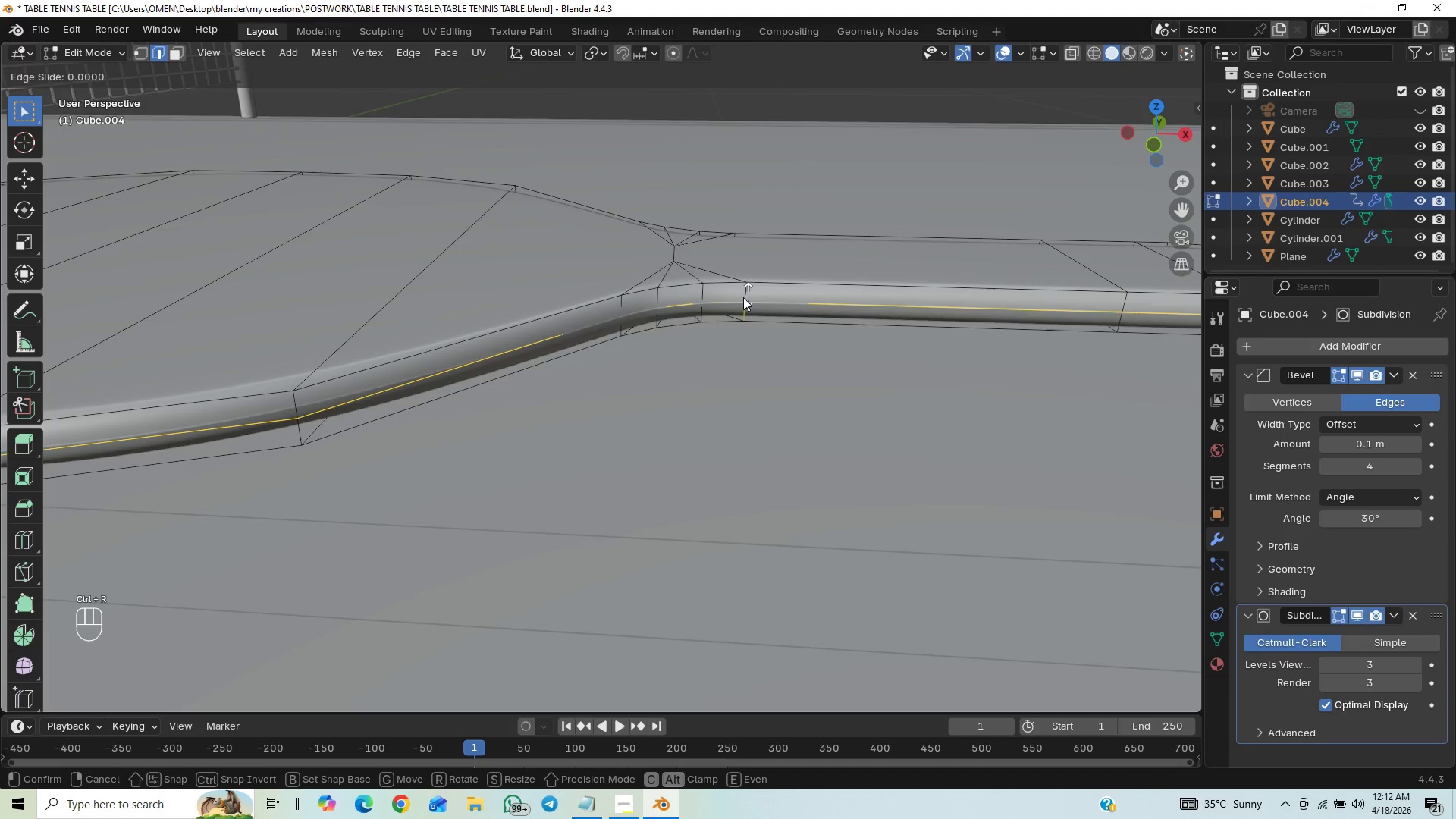 
right_click([742, 298])
 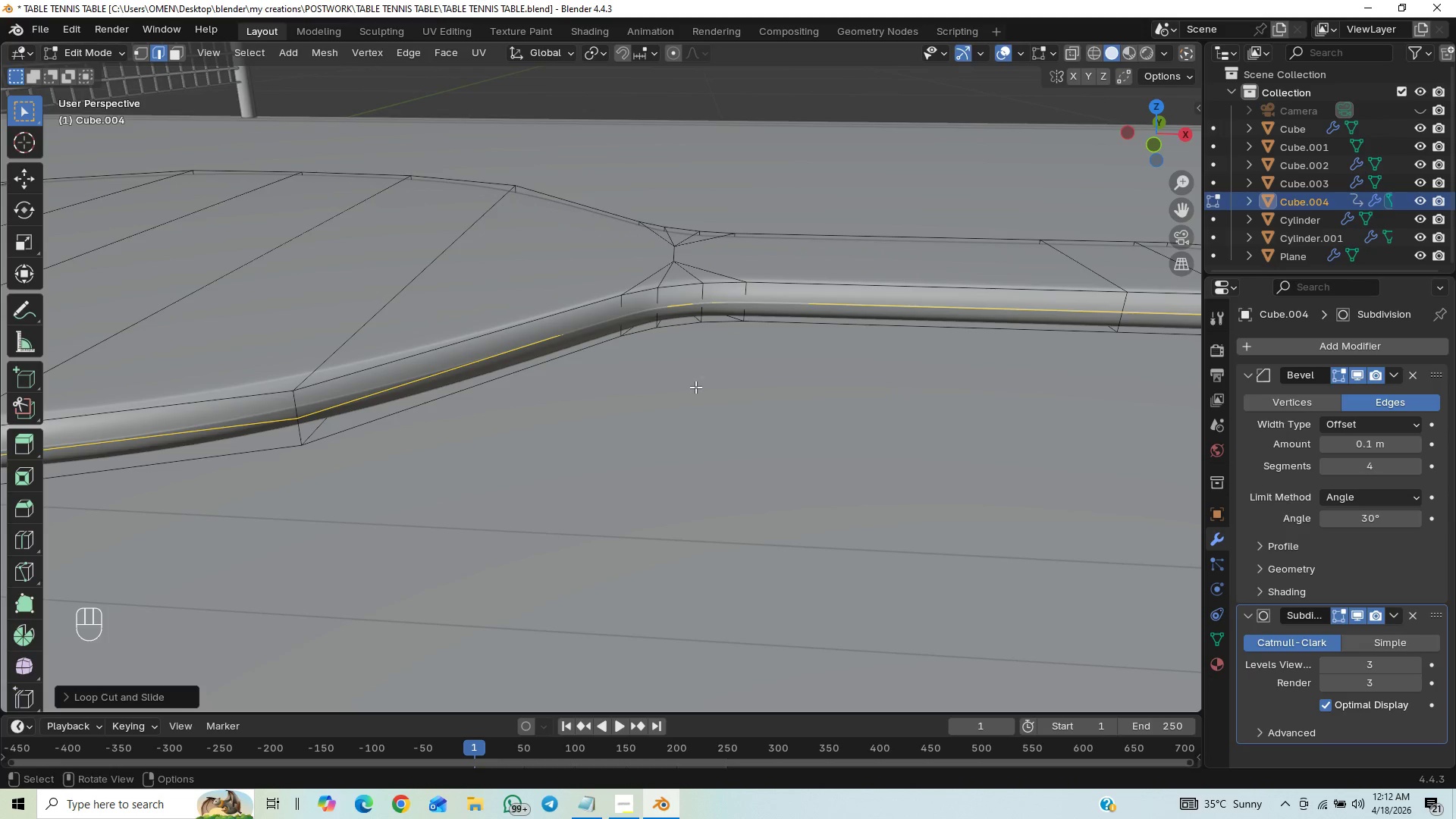 
key(Tab)
 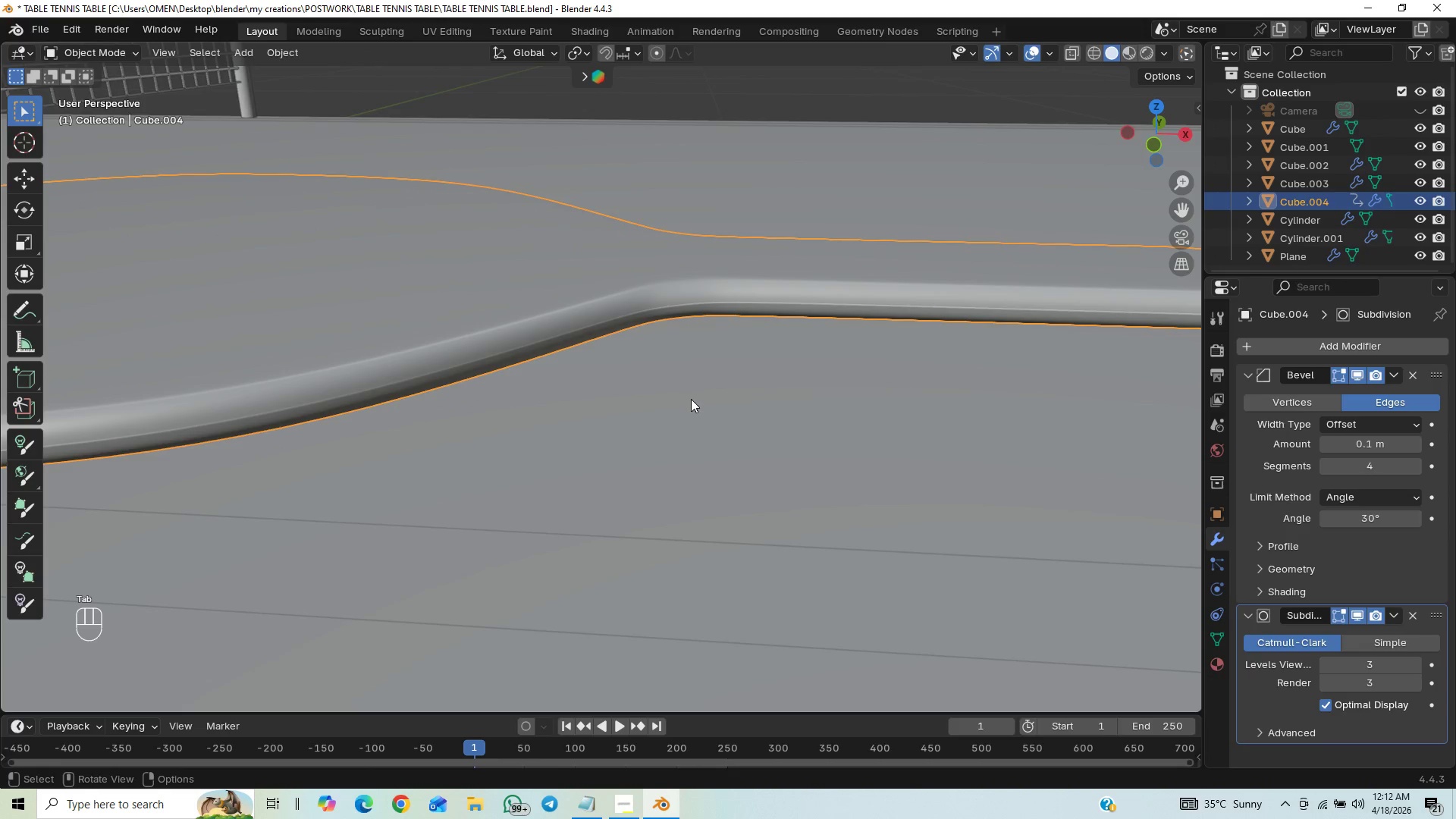 
key(Control+Z)
 